 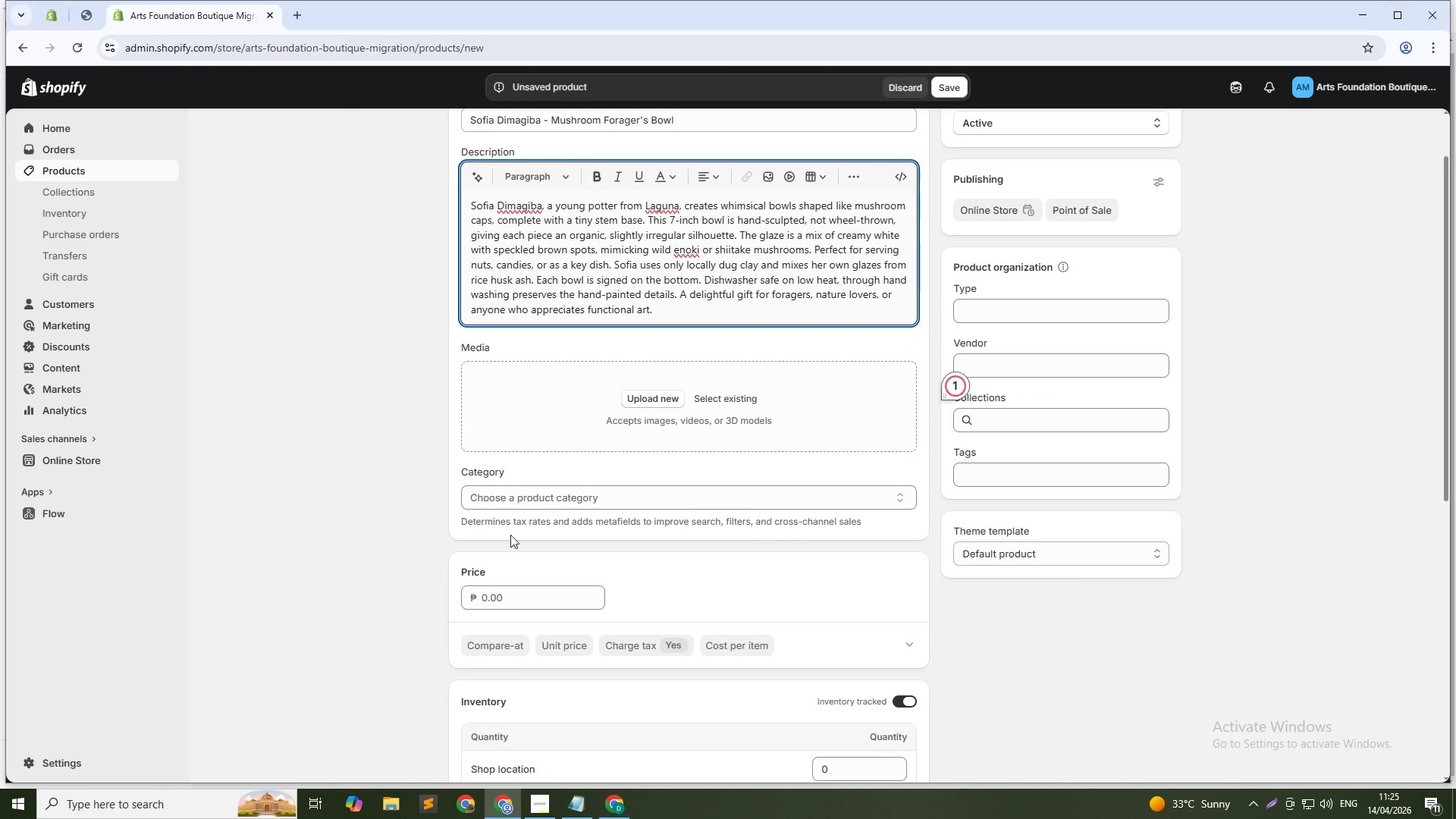 
left_click([534, 600])
 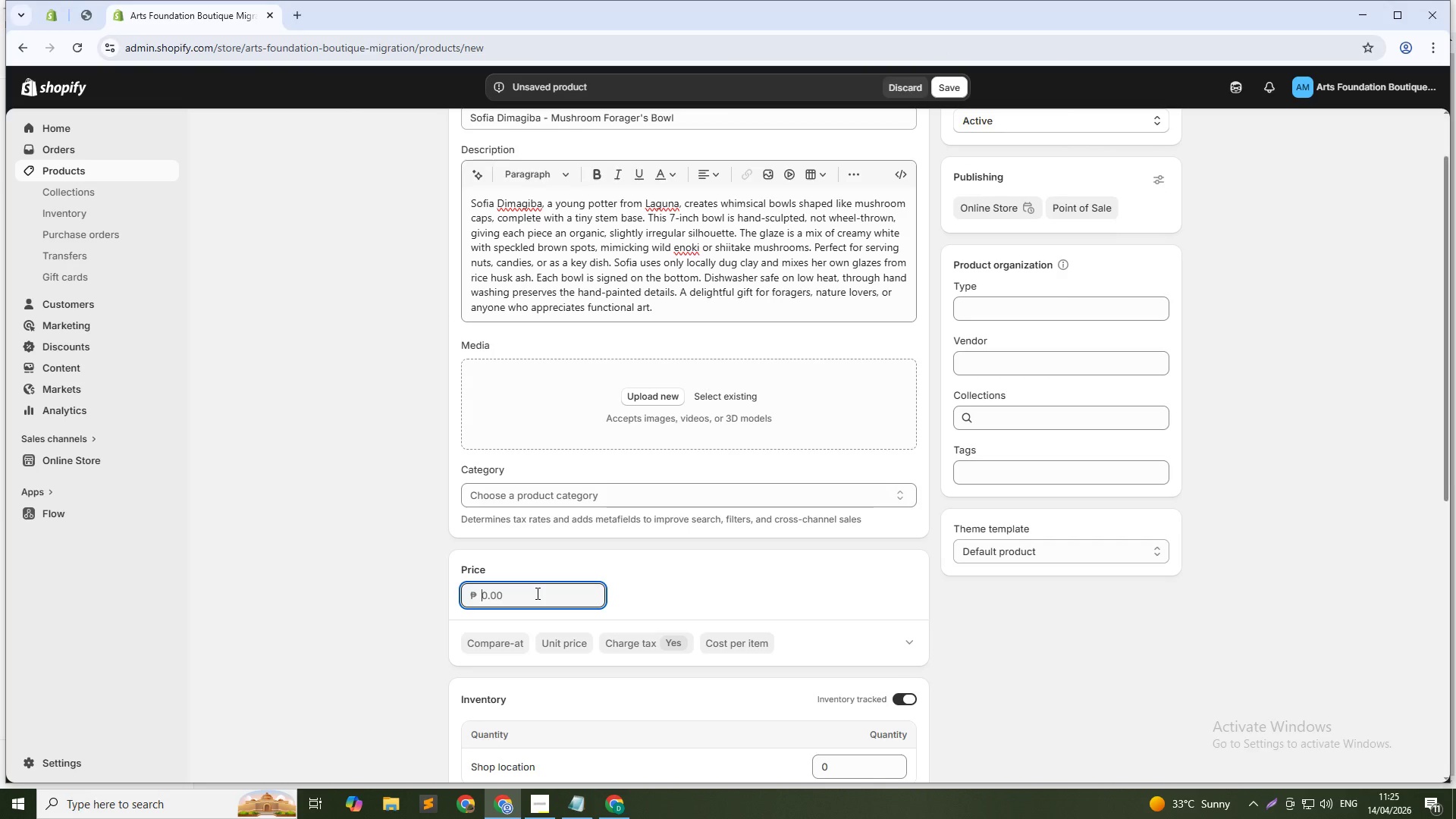 
key(Numpad7)
 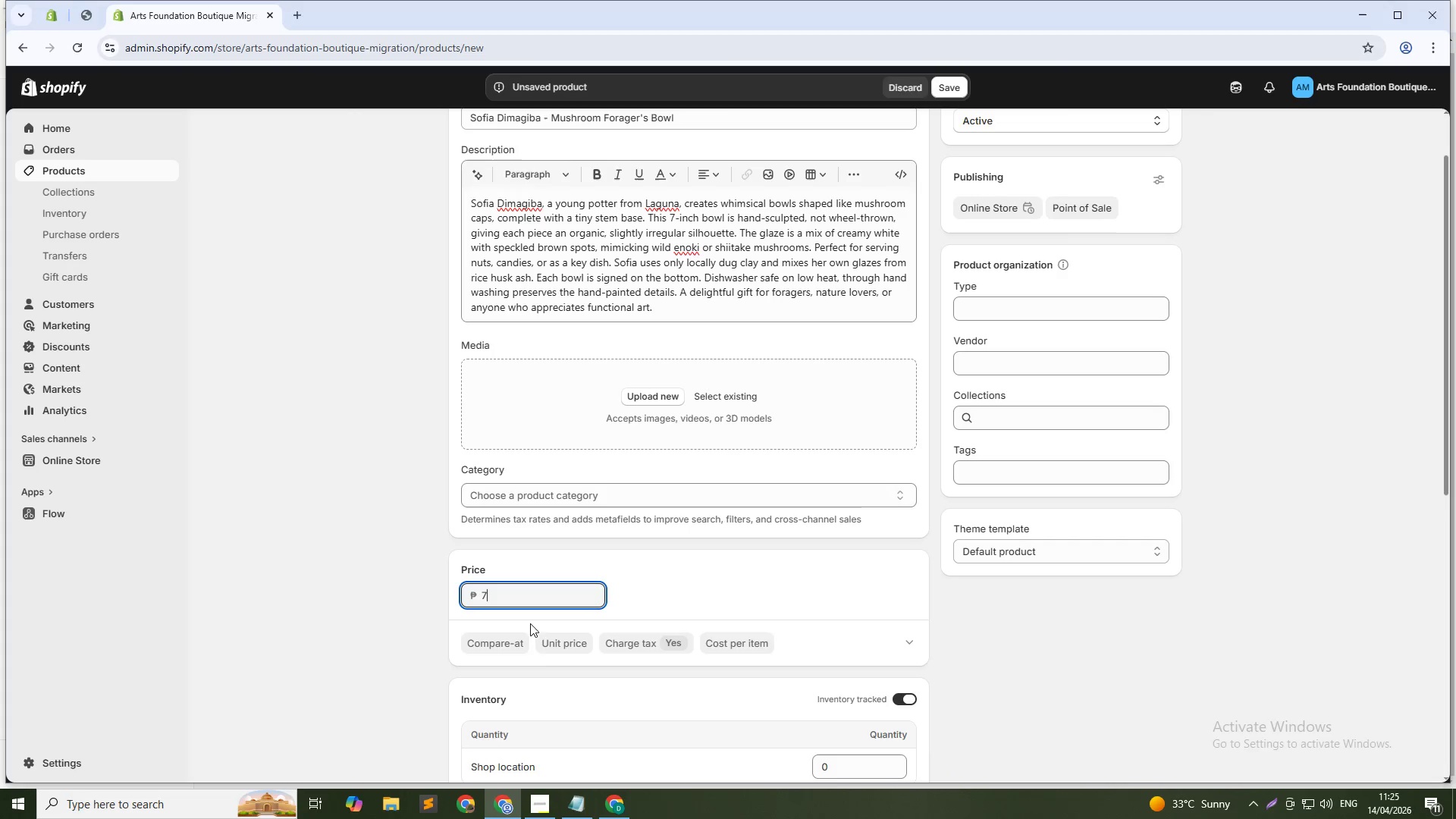 
key(Numpad8)
 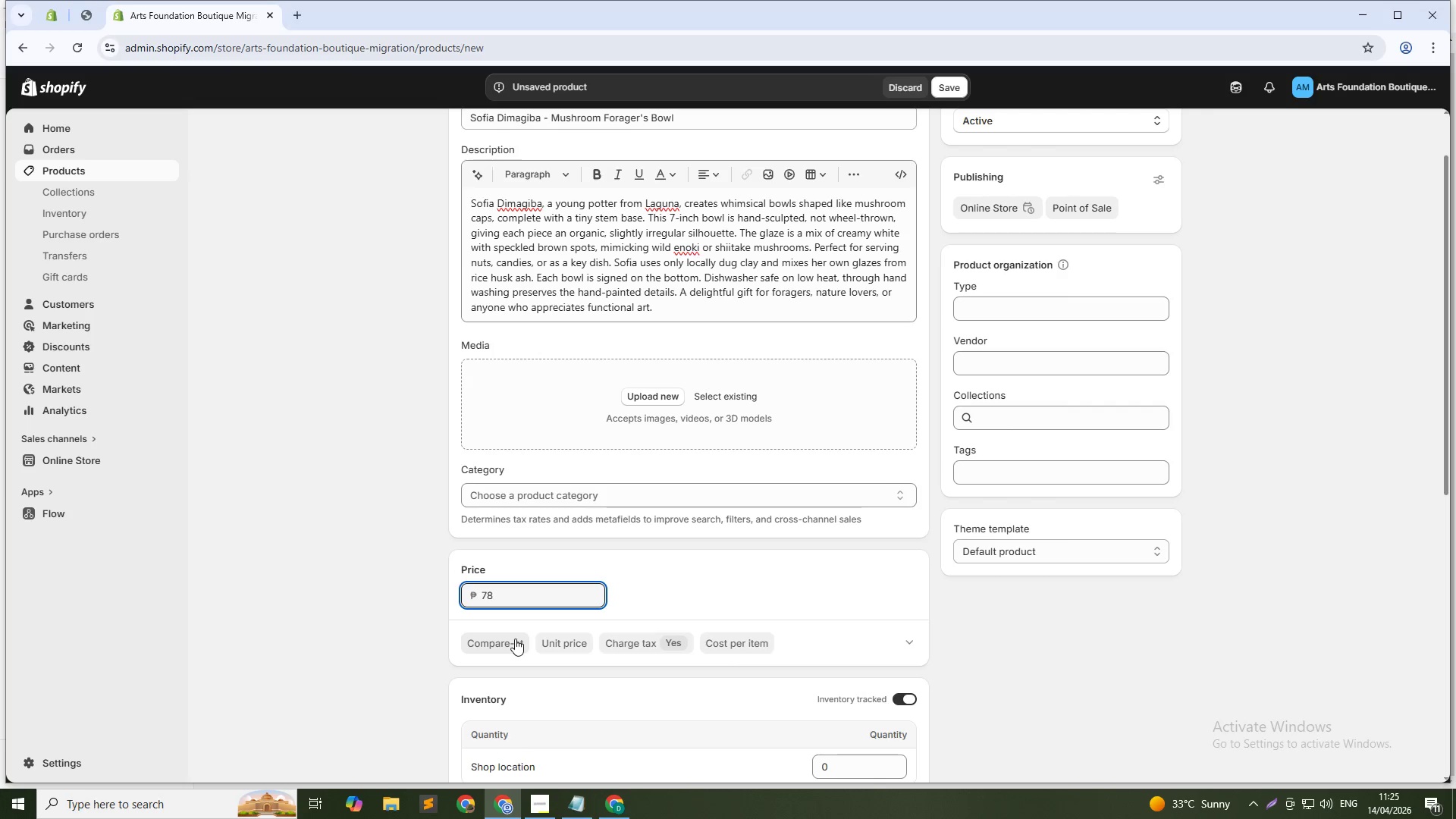 
left_click([515, 639])
 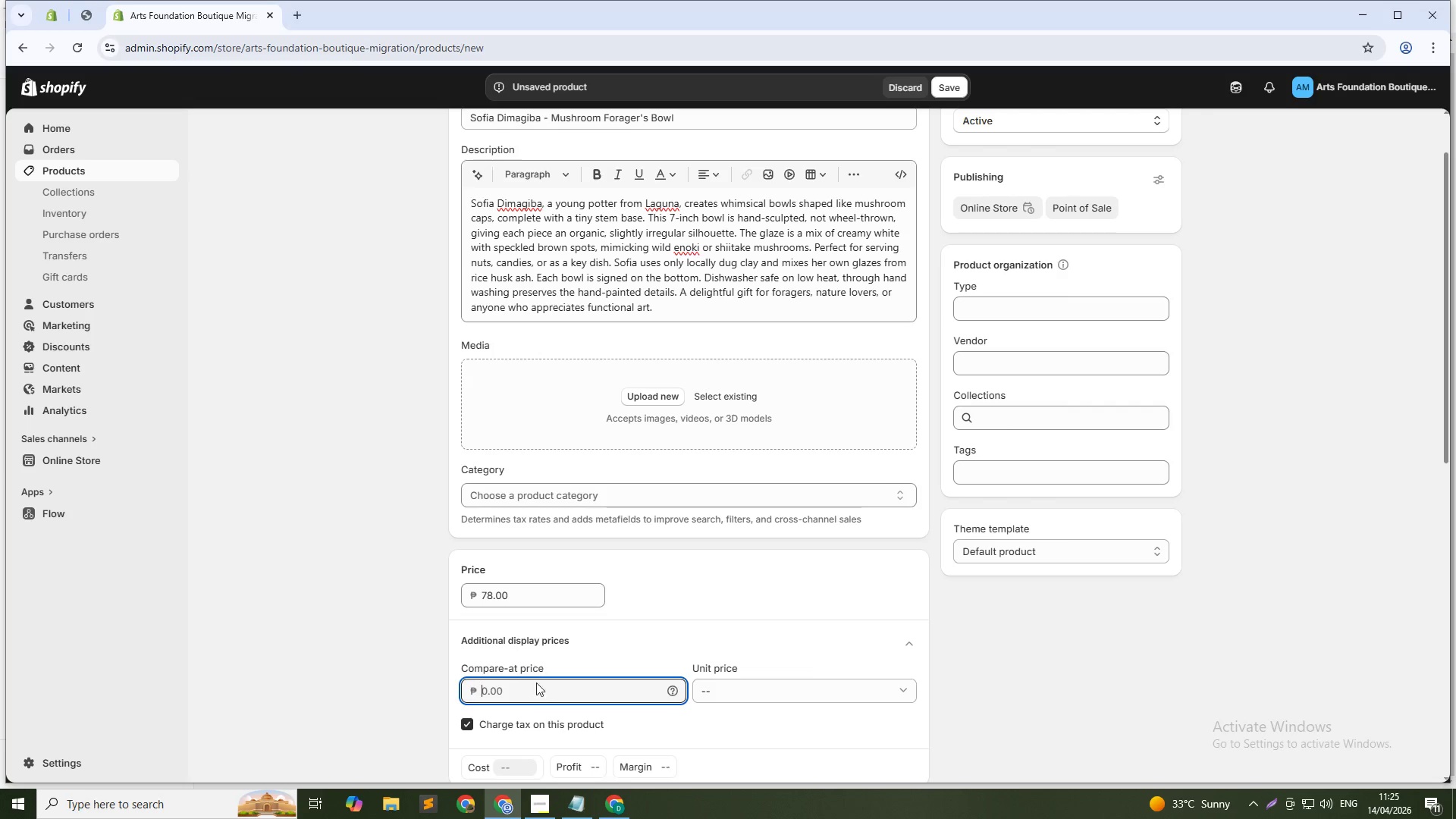 
left_click([536, 698])
 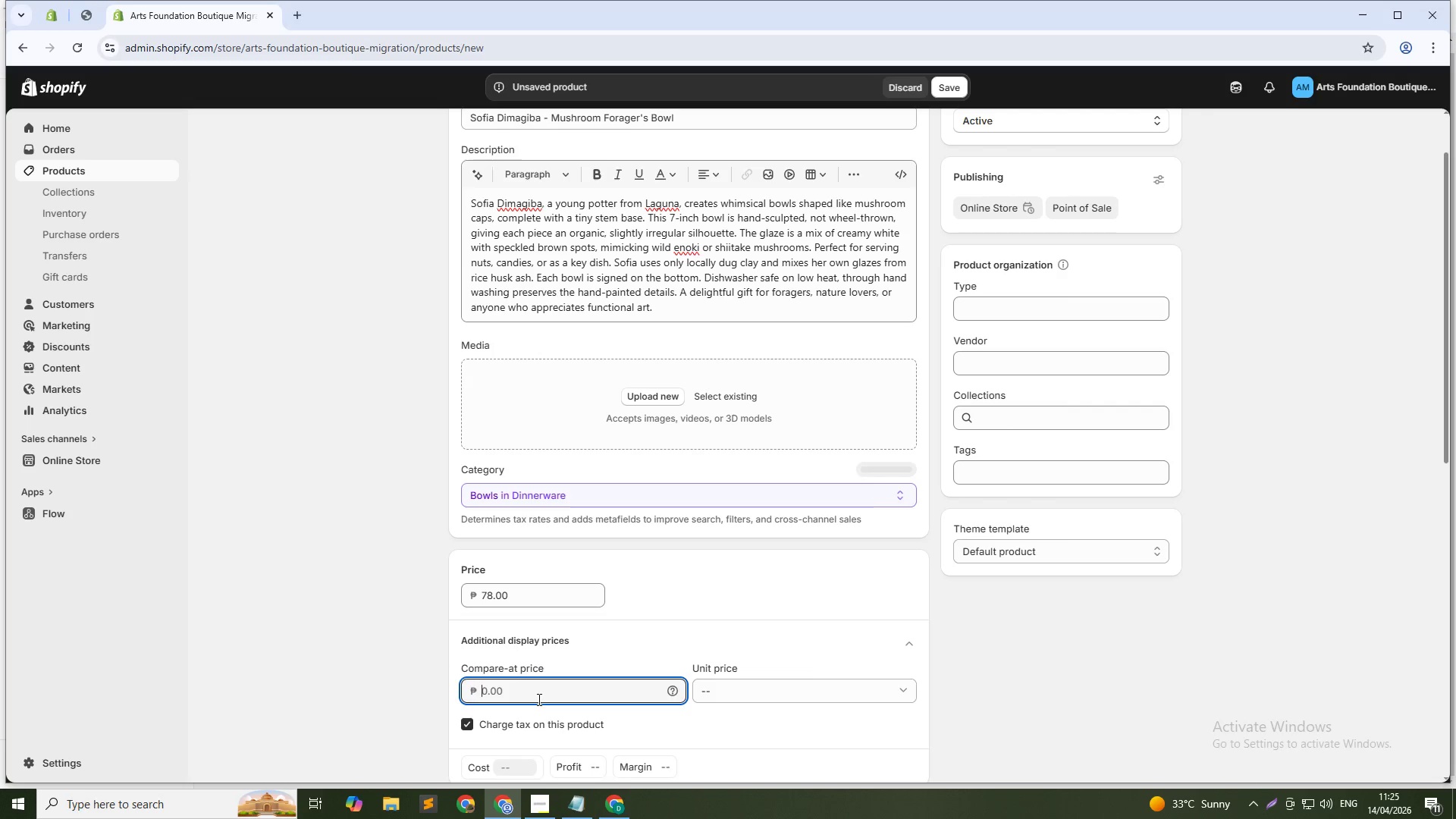 
key(Numpad0)
 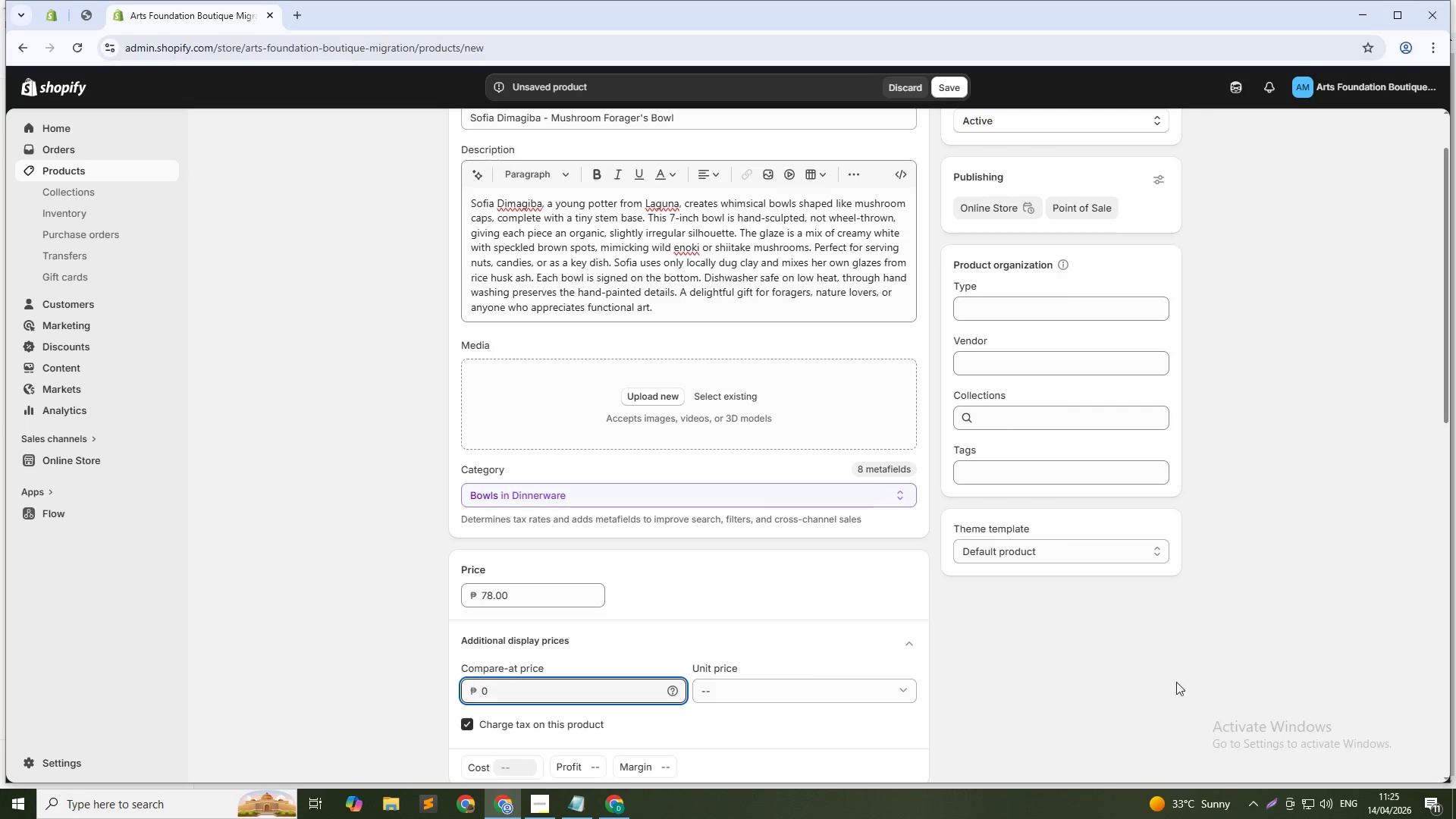 
left_click_drag(start_coordinate=[1132, 682], to_coordinate=[1128, 679])
 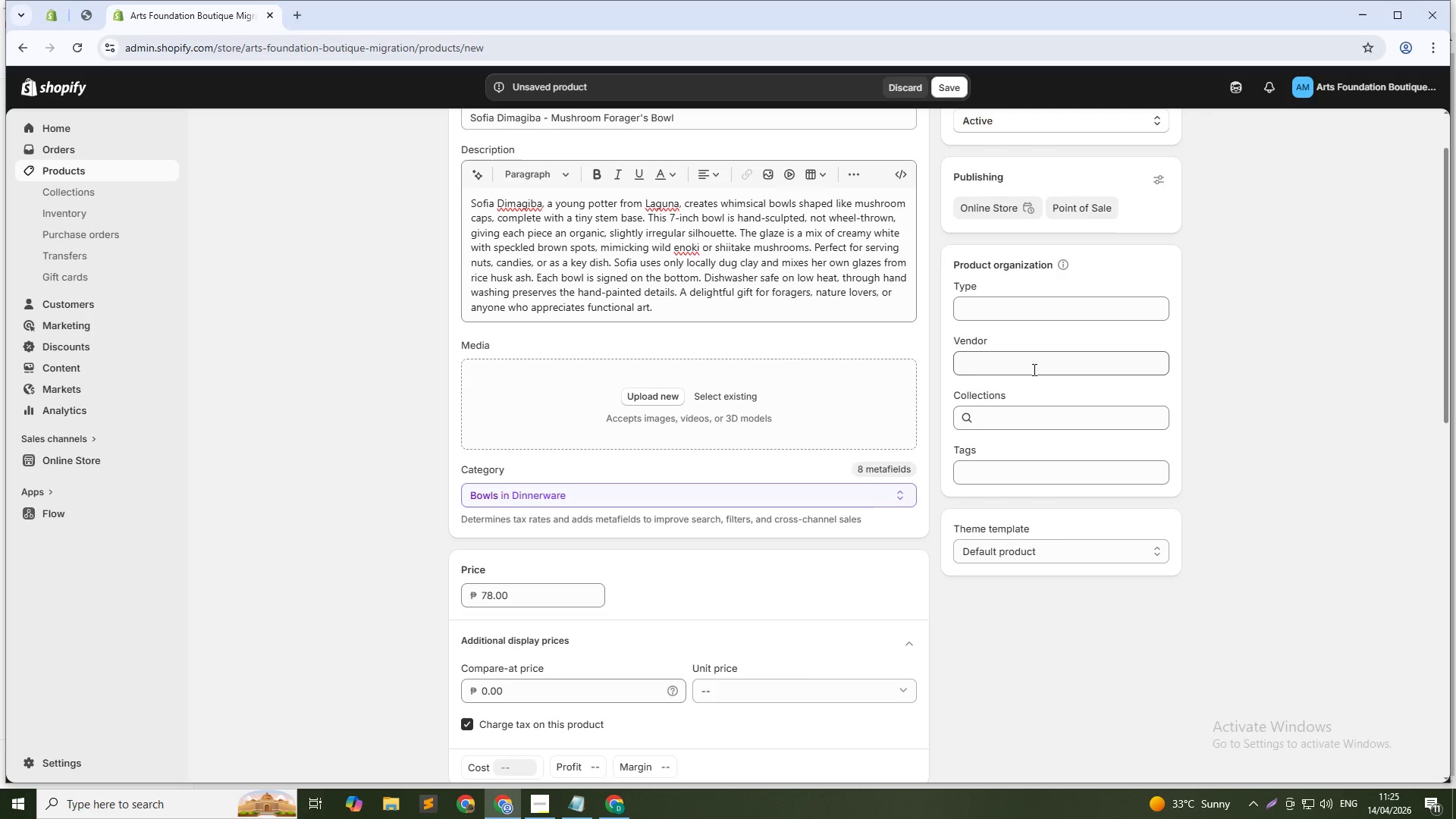 
left_click([1030, 360])
 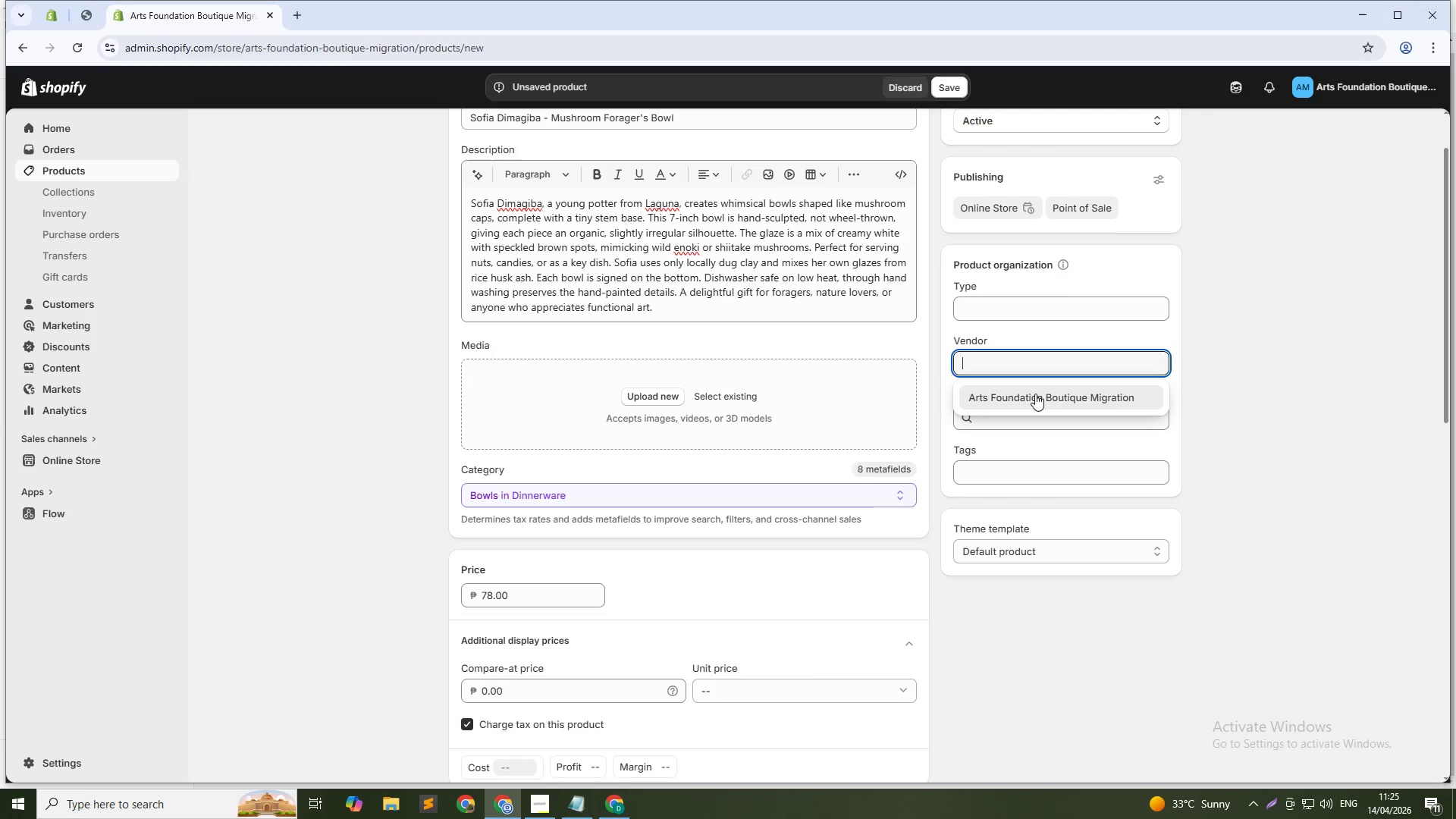 
left_click([1035, 394])
 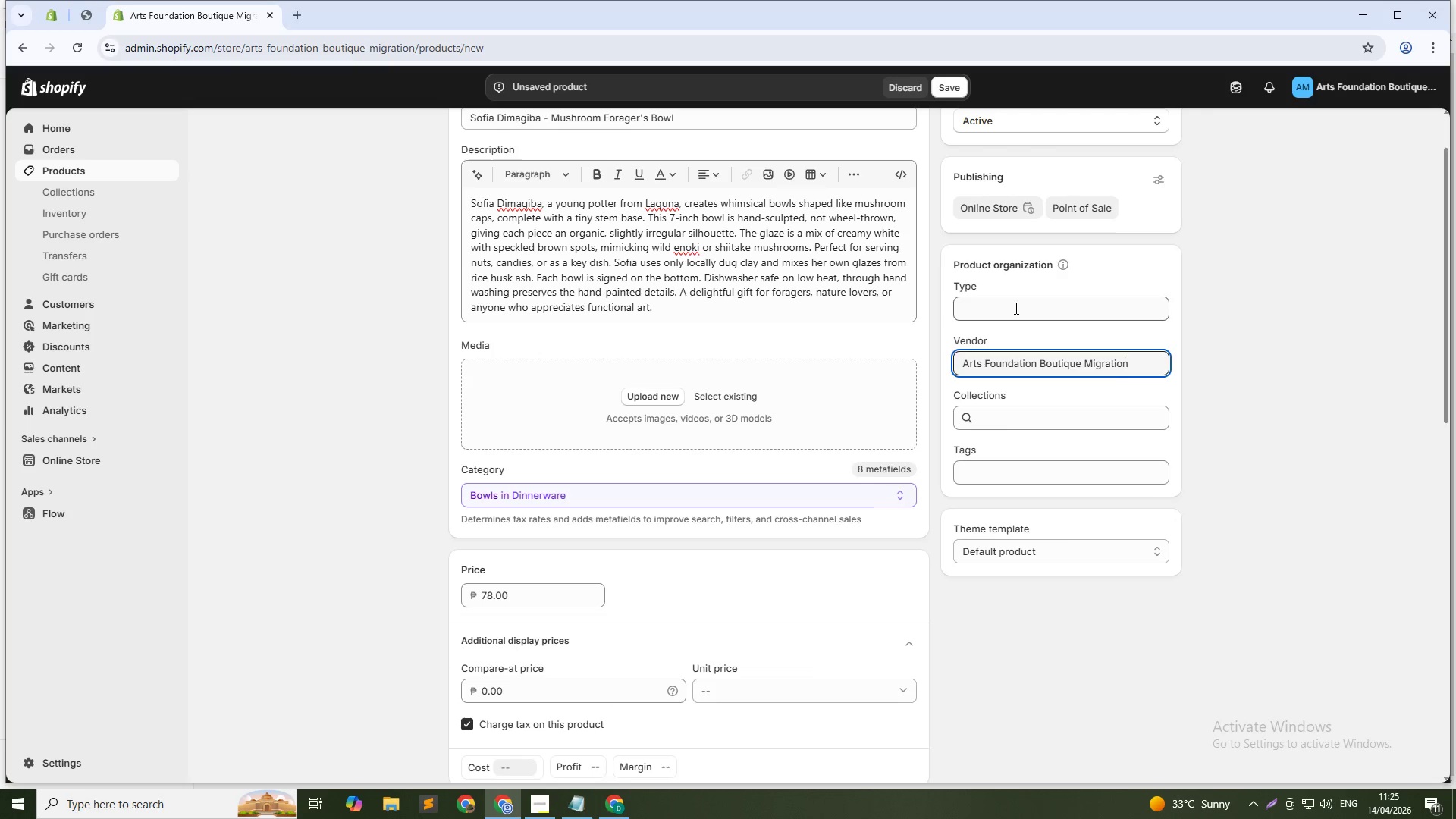 
left_click([1015, 308])
 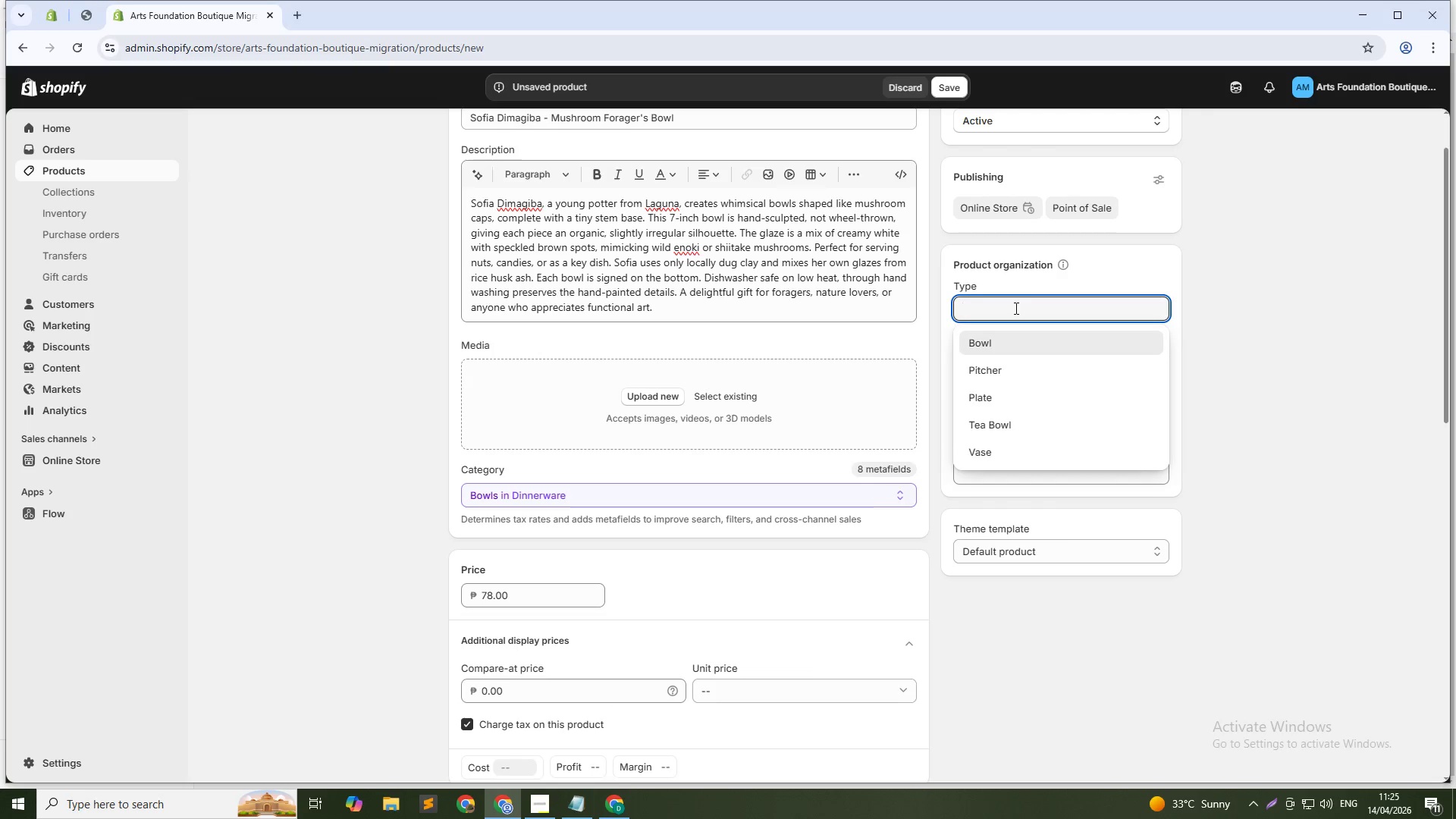 
type(Bowl)
 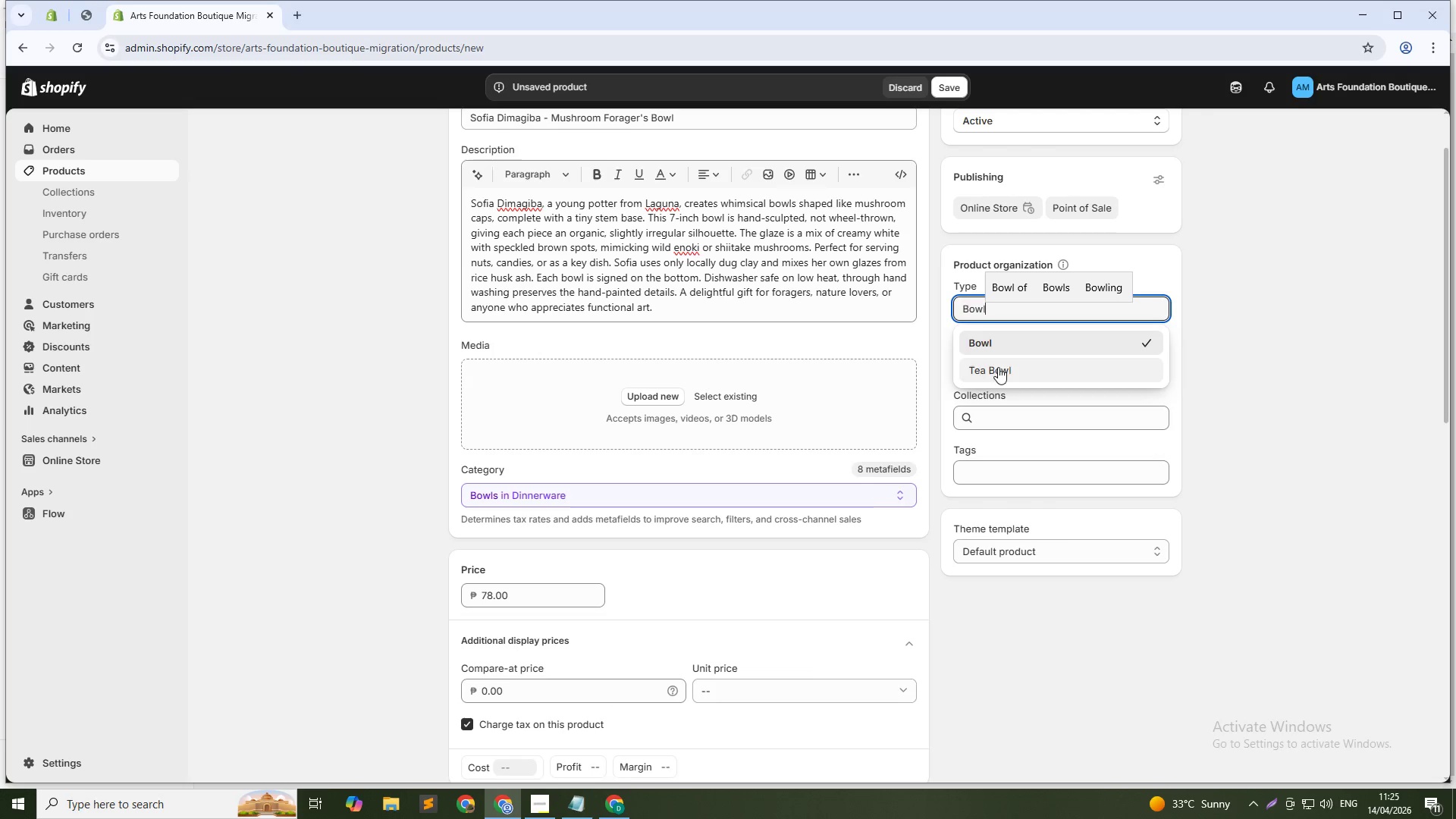 
left_click([1002, 347])
 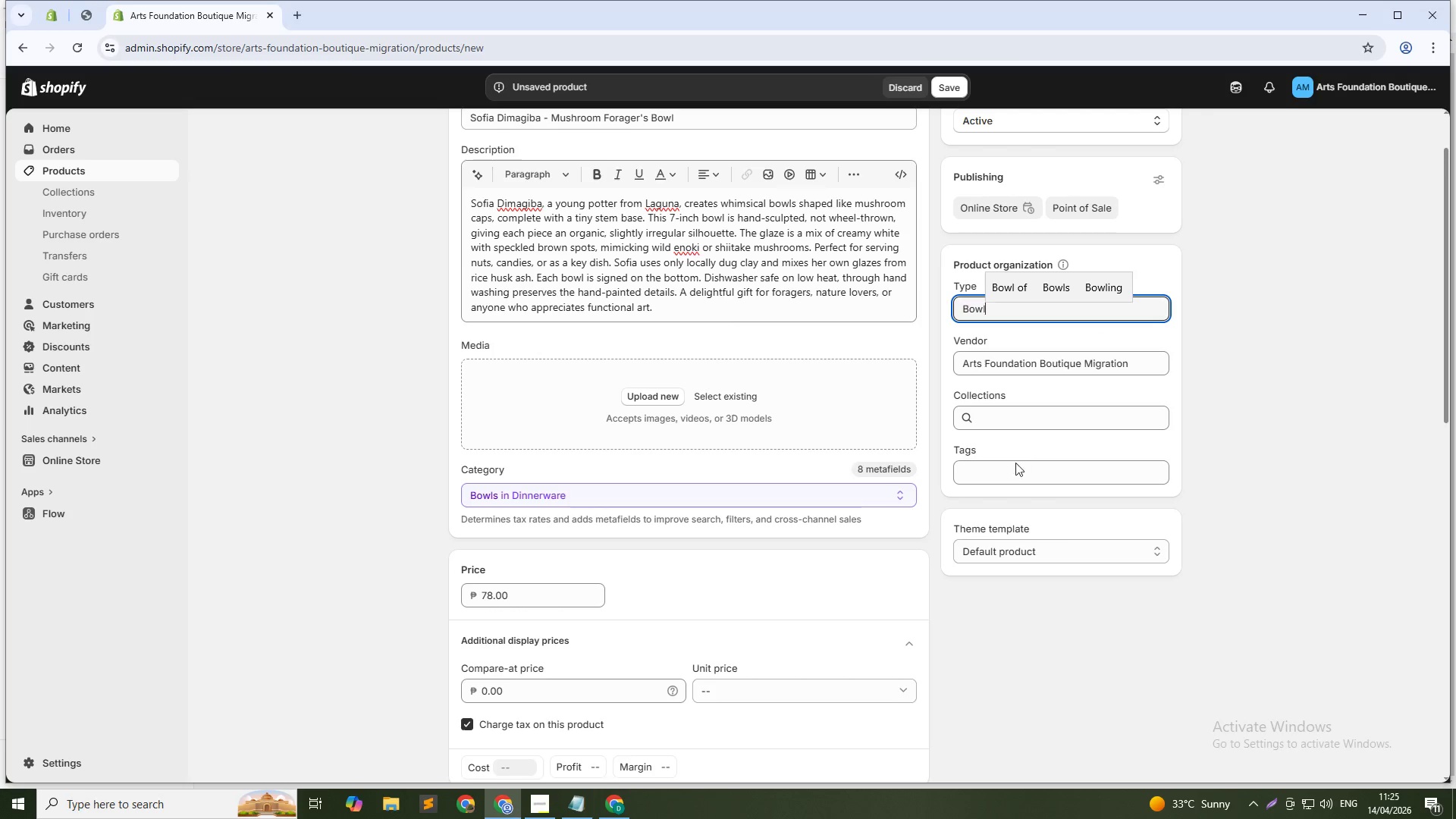 
left_click([1015, 467])
 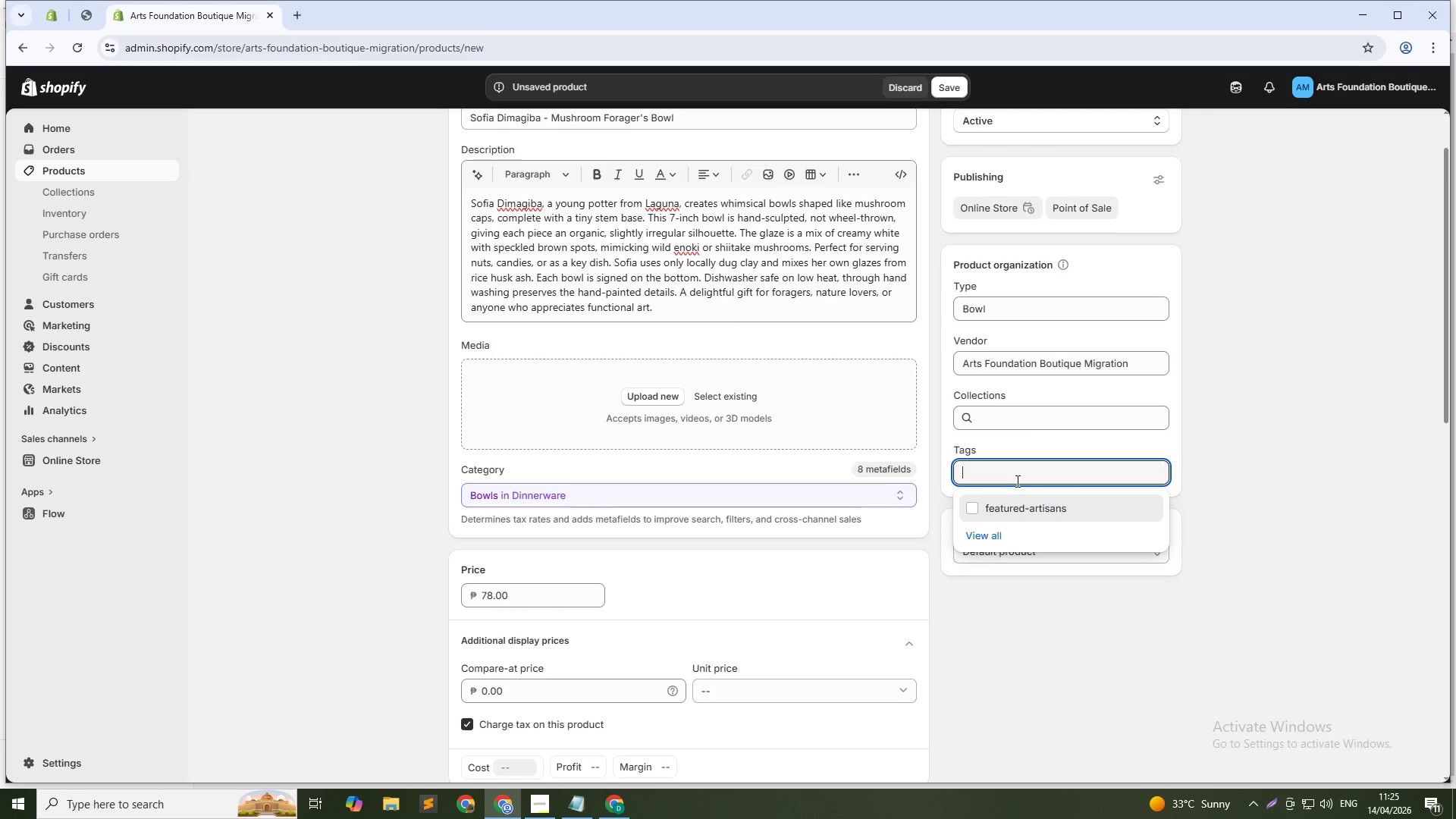 
type(handmade )
 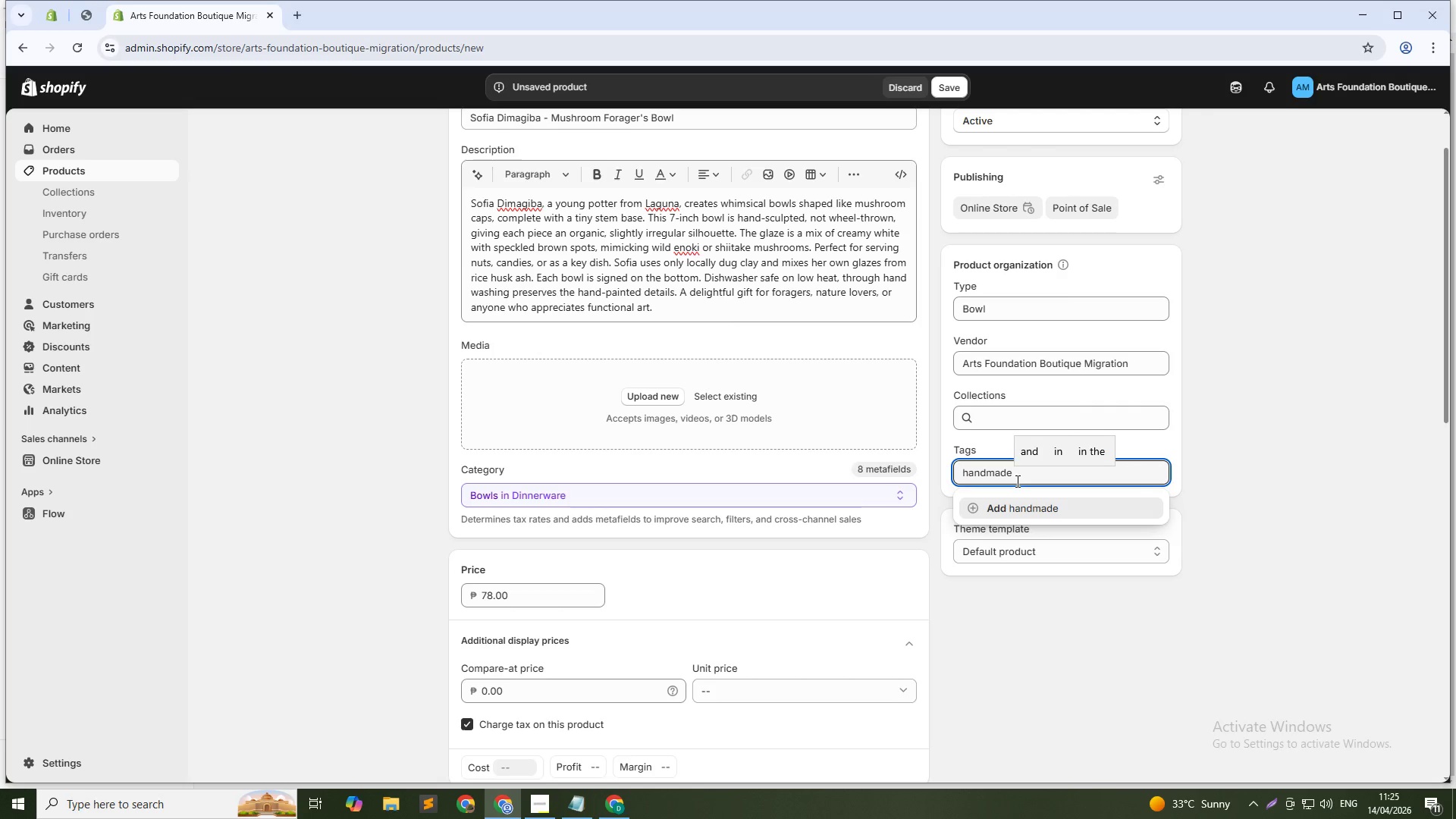 
type(ceramics)
 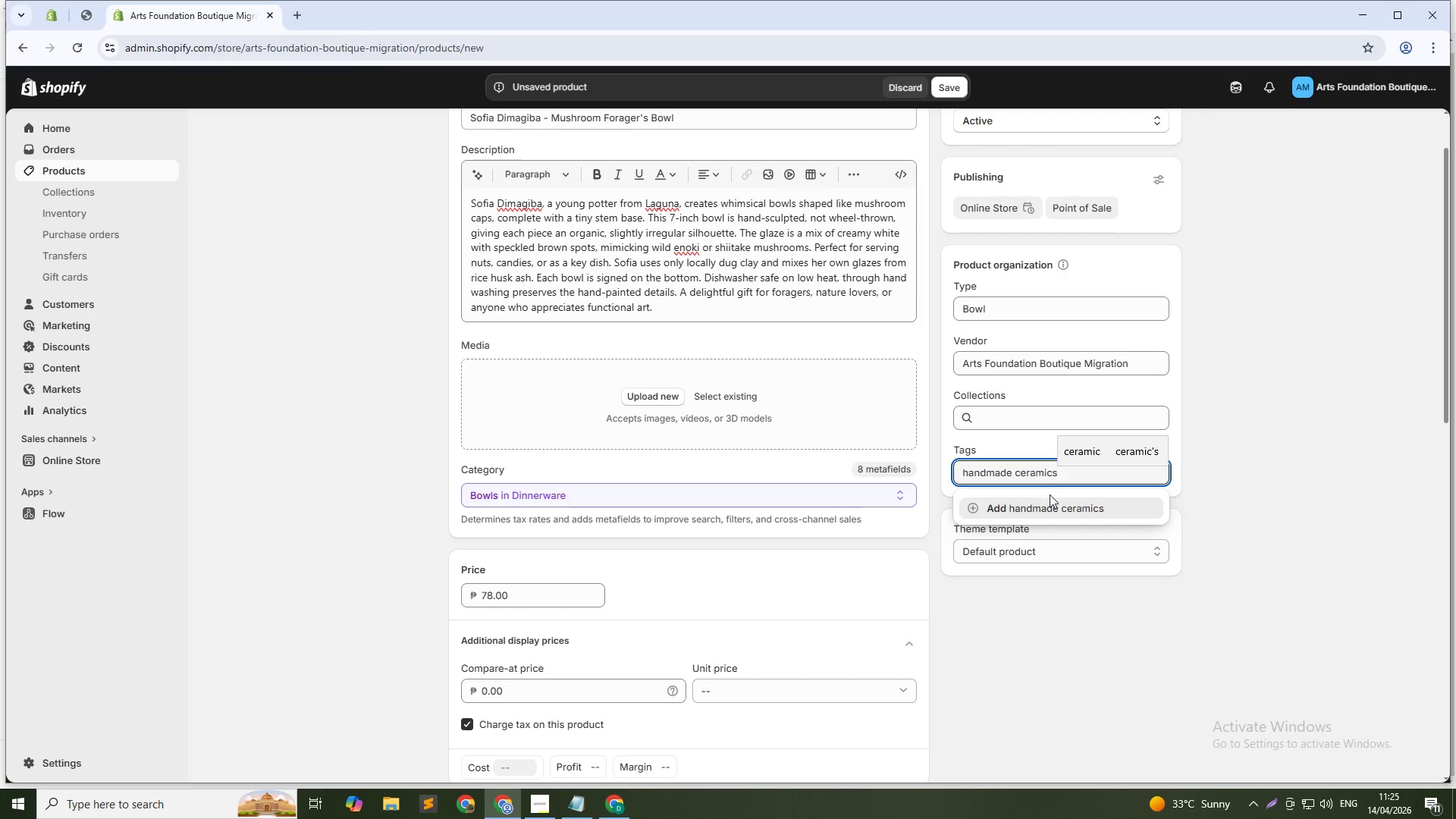 
left_click([1046, 506])
 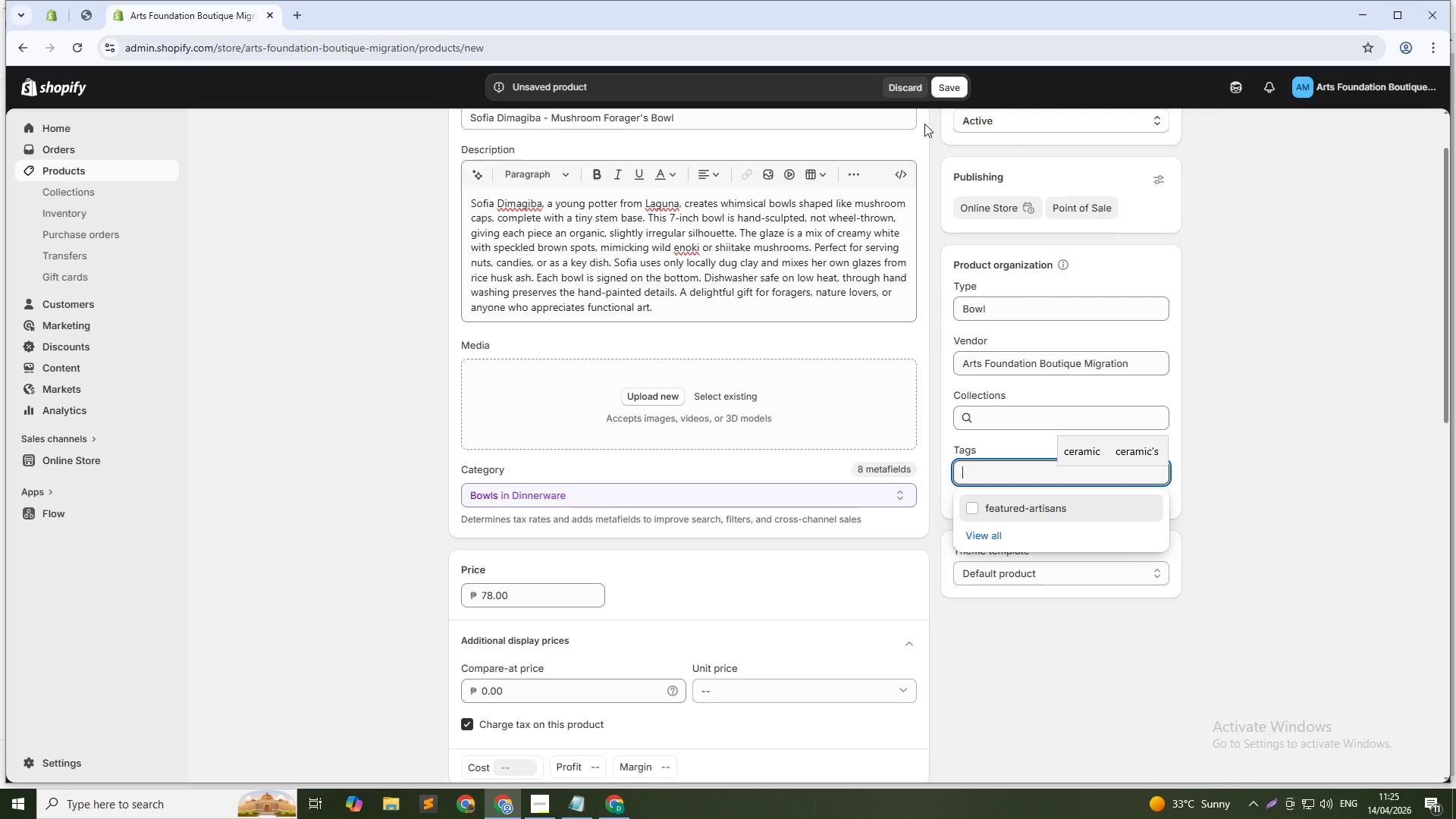 
scroll: coordinate [818, 472], scroll_direction: down, amount: 17.0
 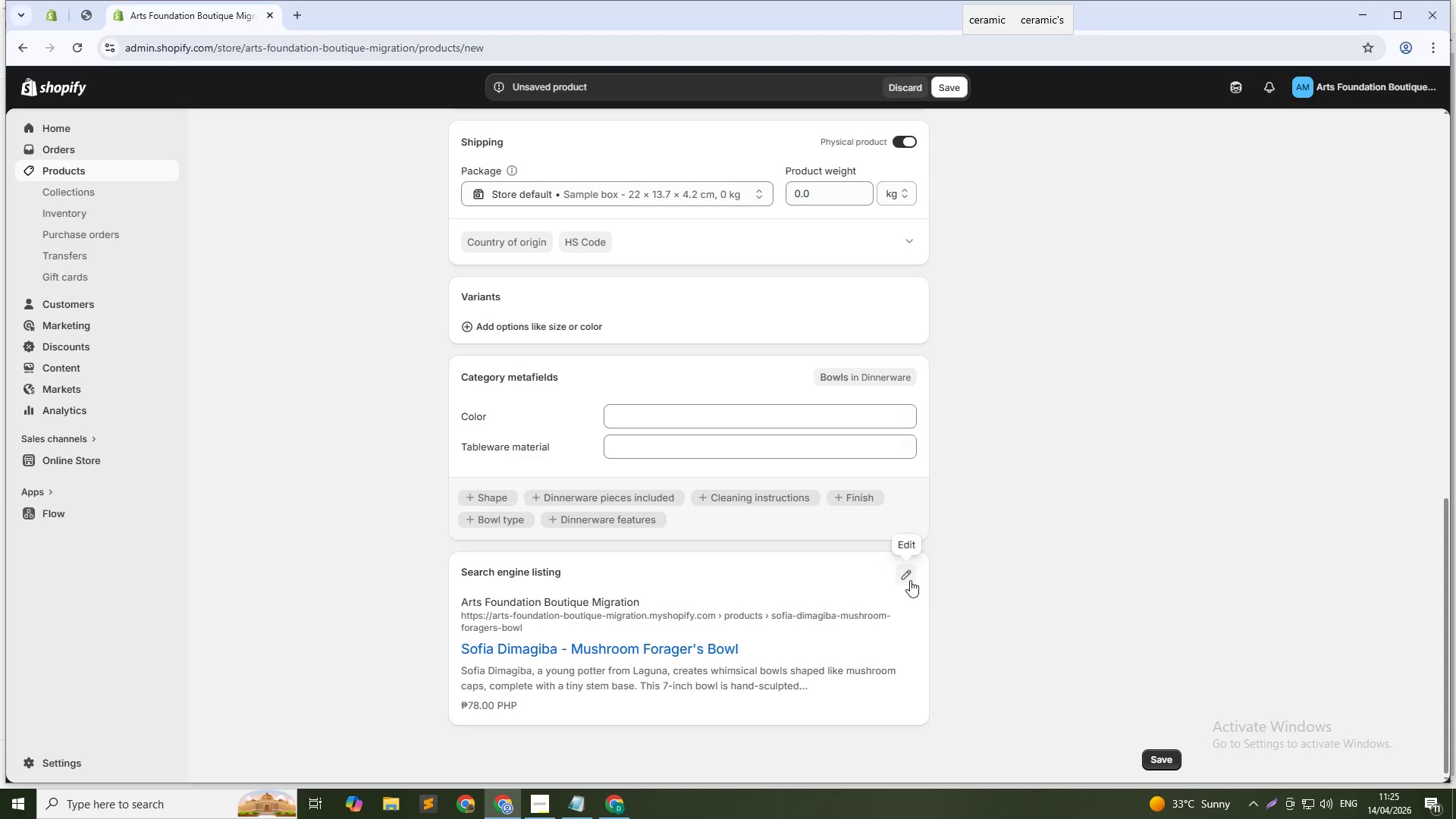 
left_click([909, 579])
 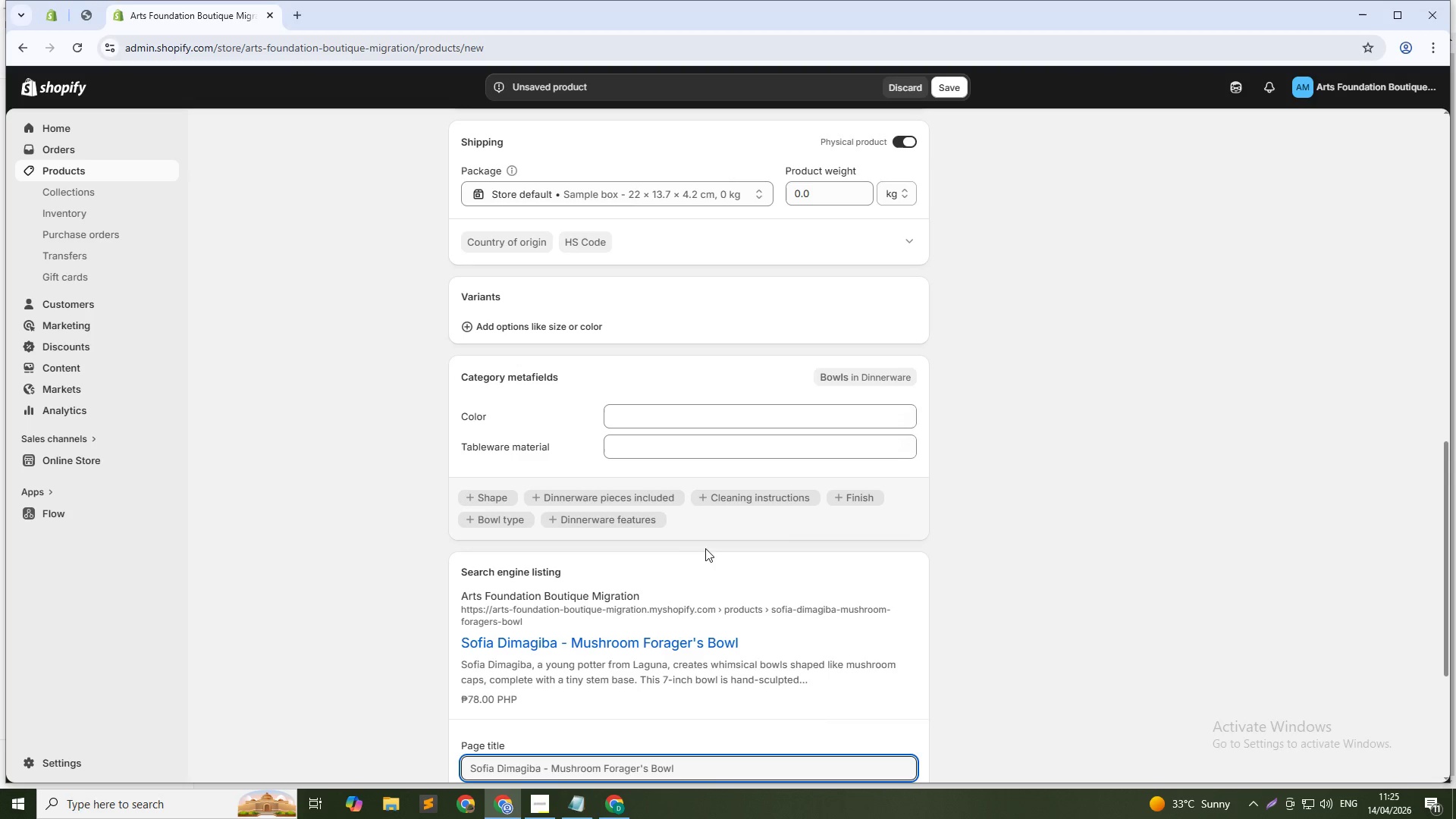 
scroll: coordinate [637, 651], scroll_direction: down, amount: 5.0
 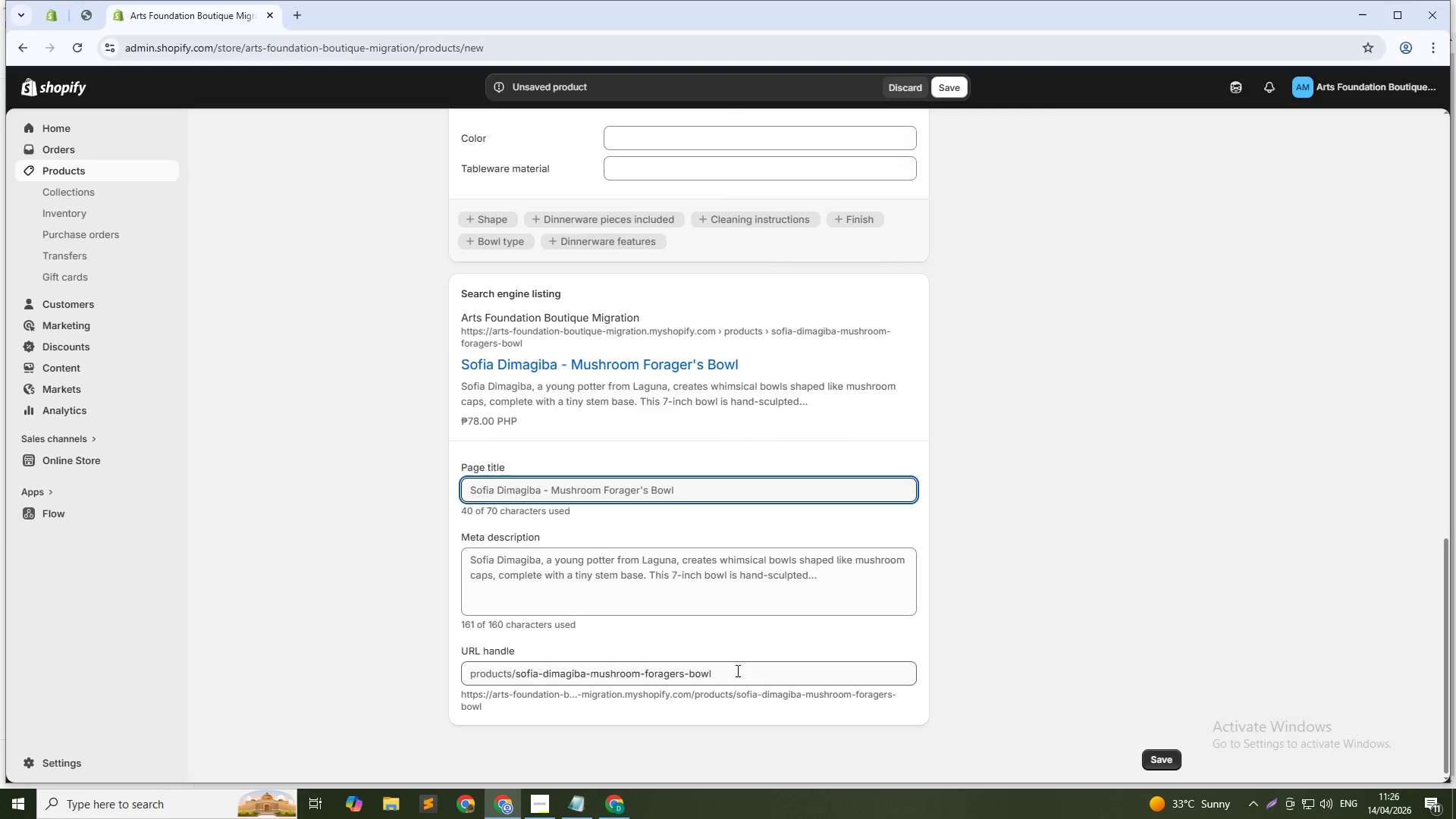 
double_click([736, 670])
 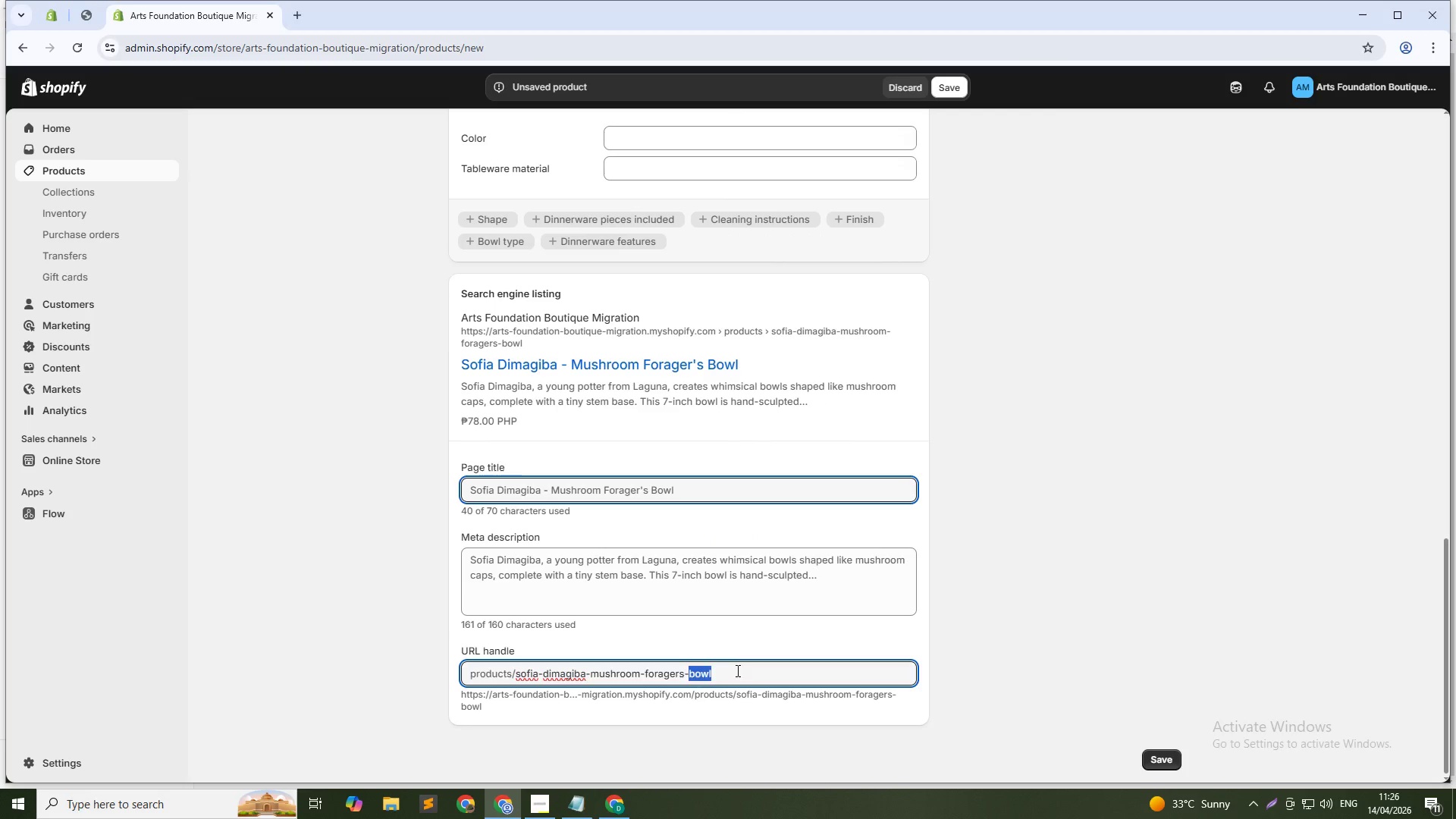 
left_click([736, 670])
 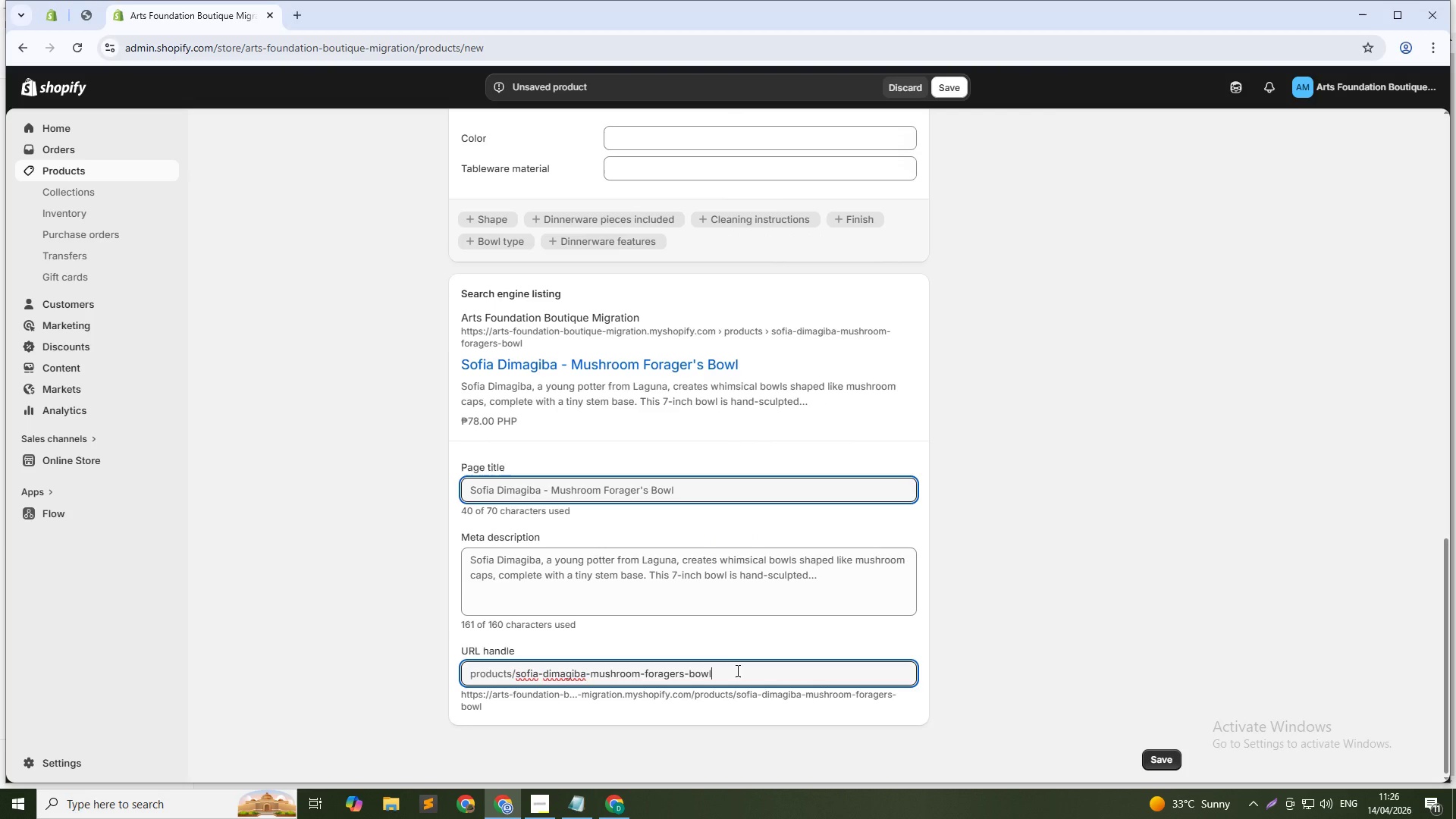 
left_click([736, 670])
 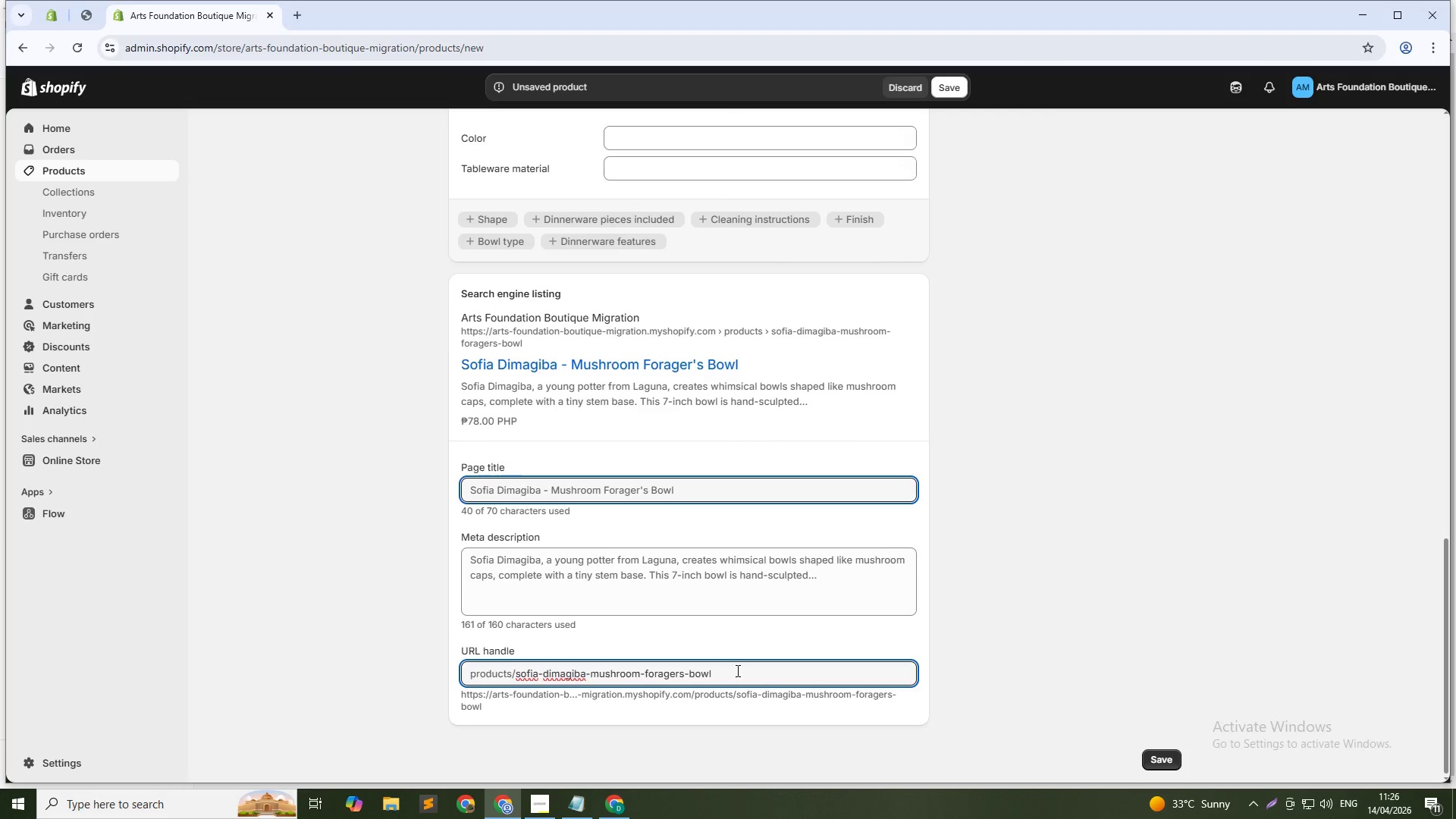 
key(Control+Shift+ShiftLeft)
 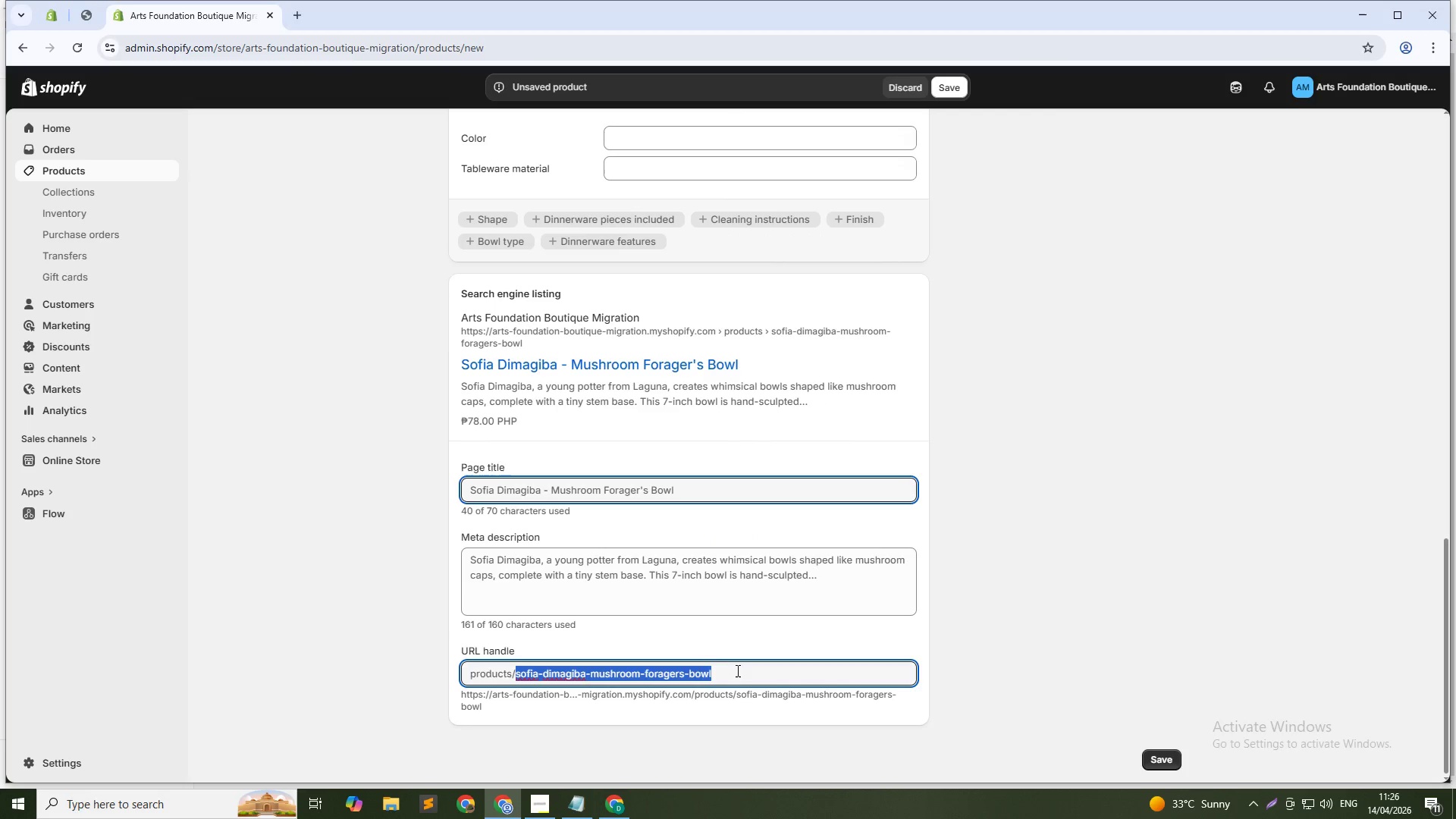 
key(Control+A)
 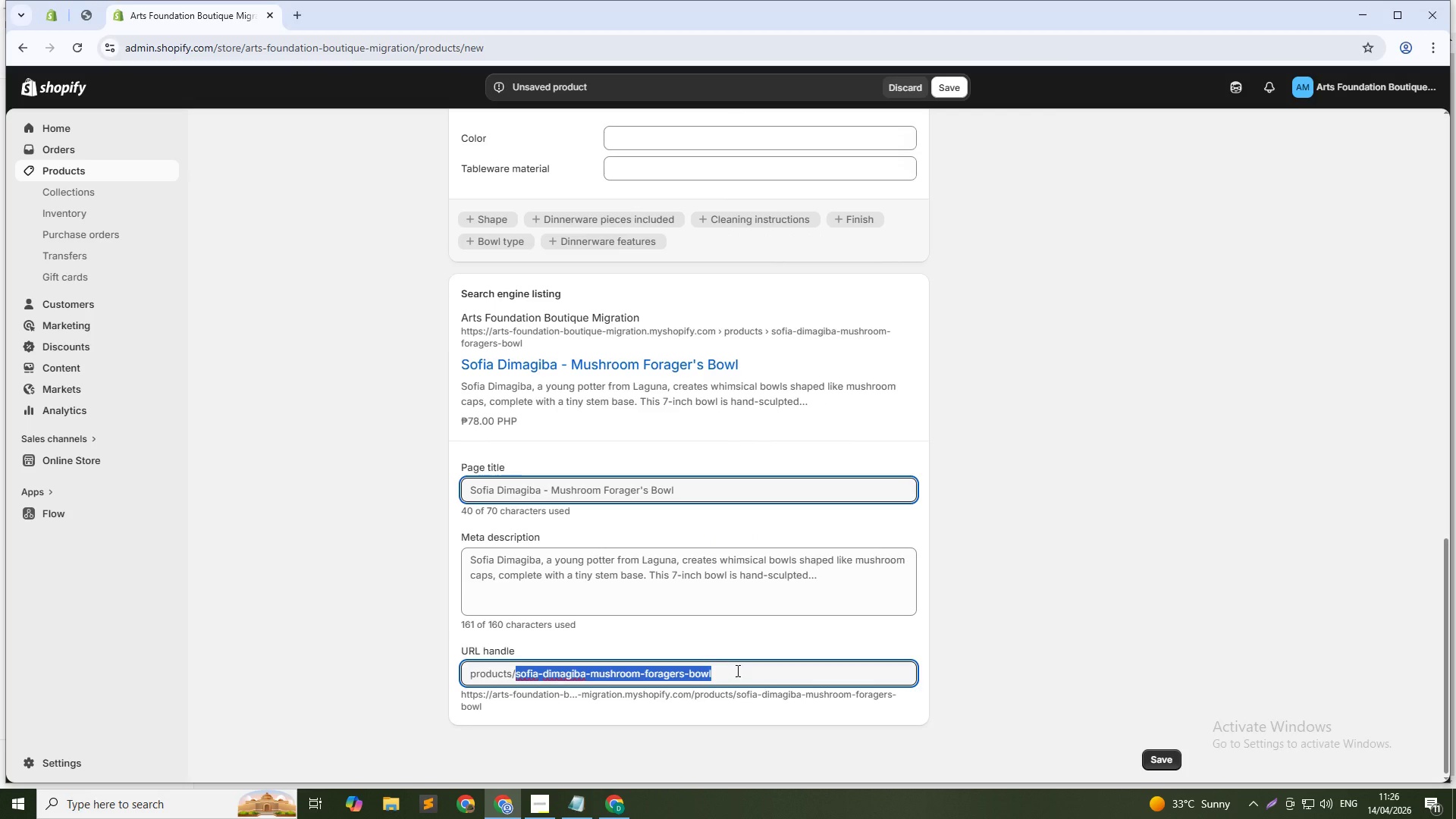 
type(mushroom-foragers-bowl-sofia-dimagiba)
 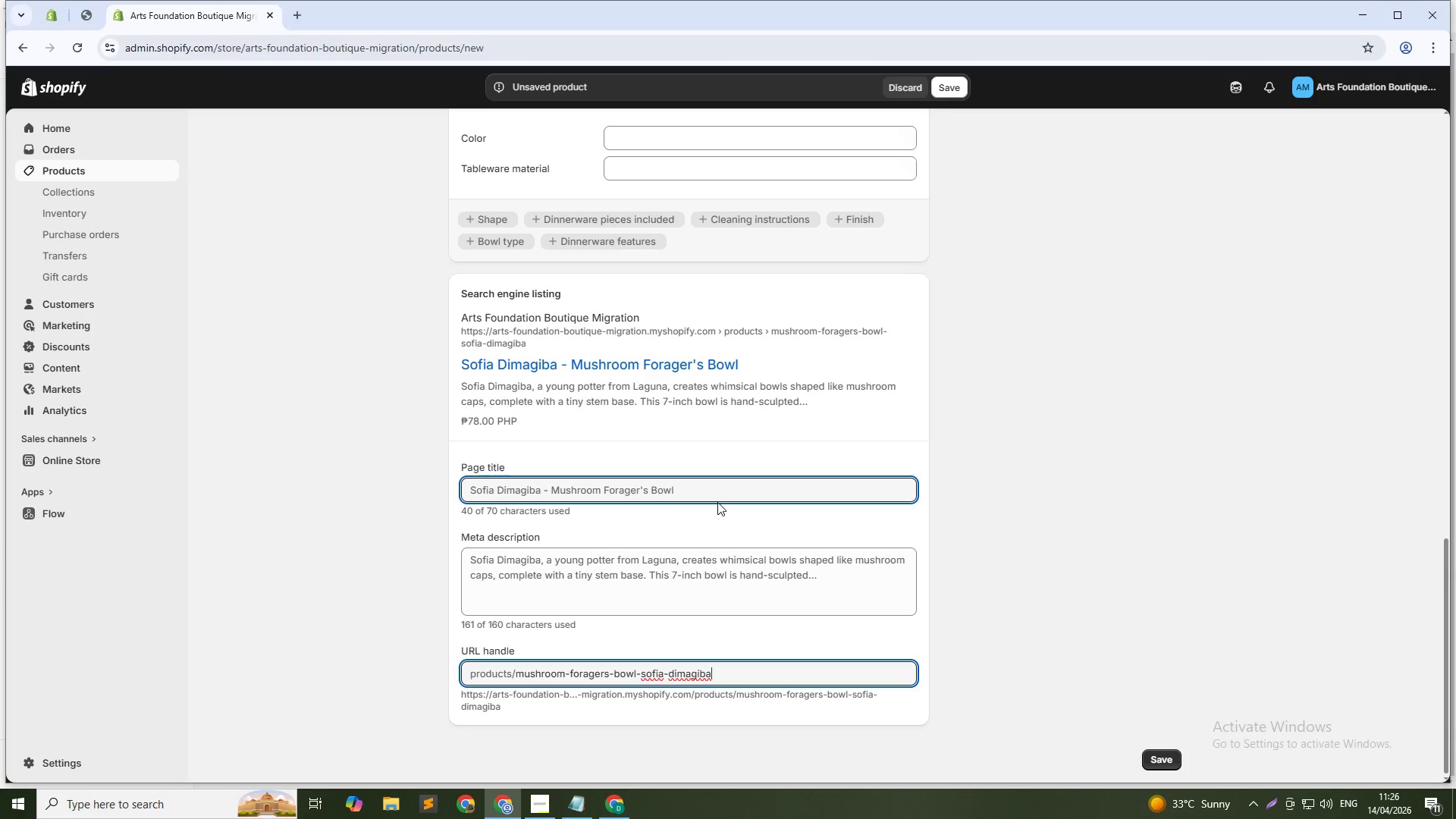 
wait(7.69)
 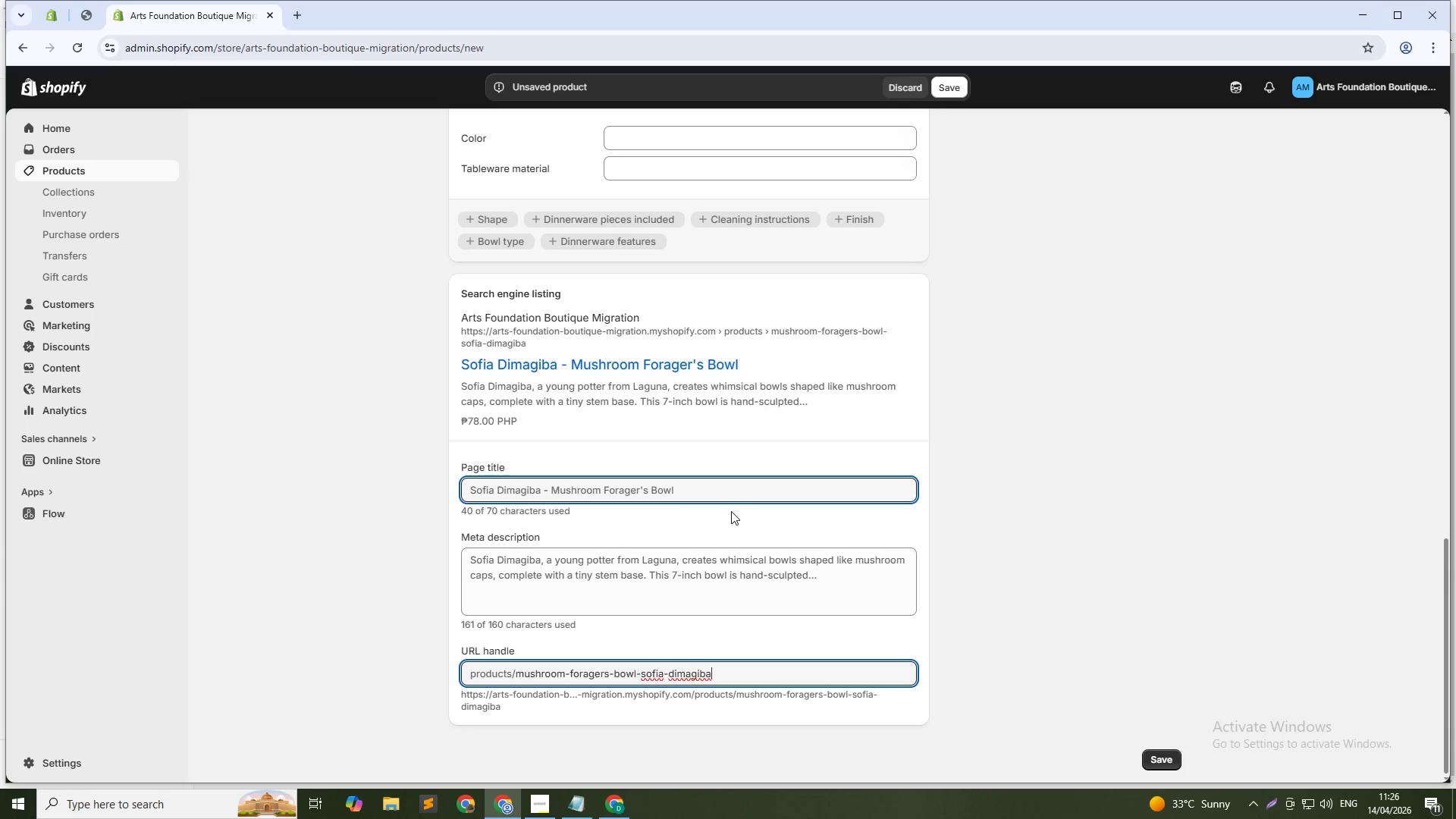 
left_click([716, 491])
 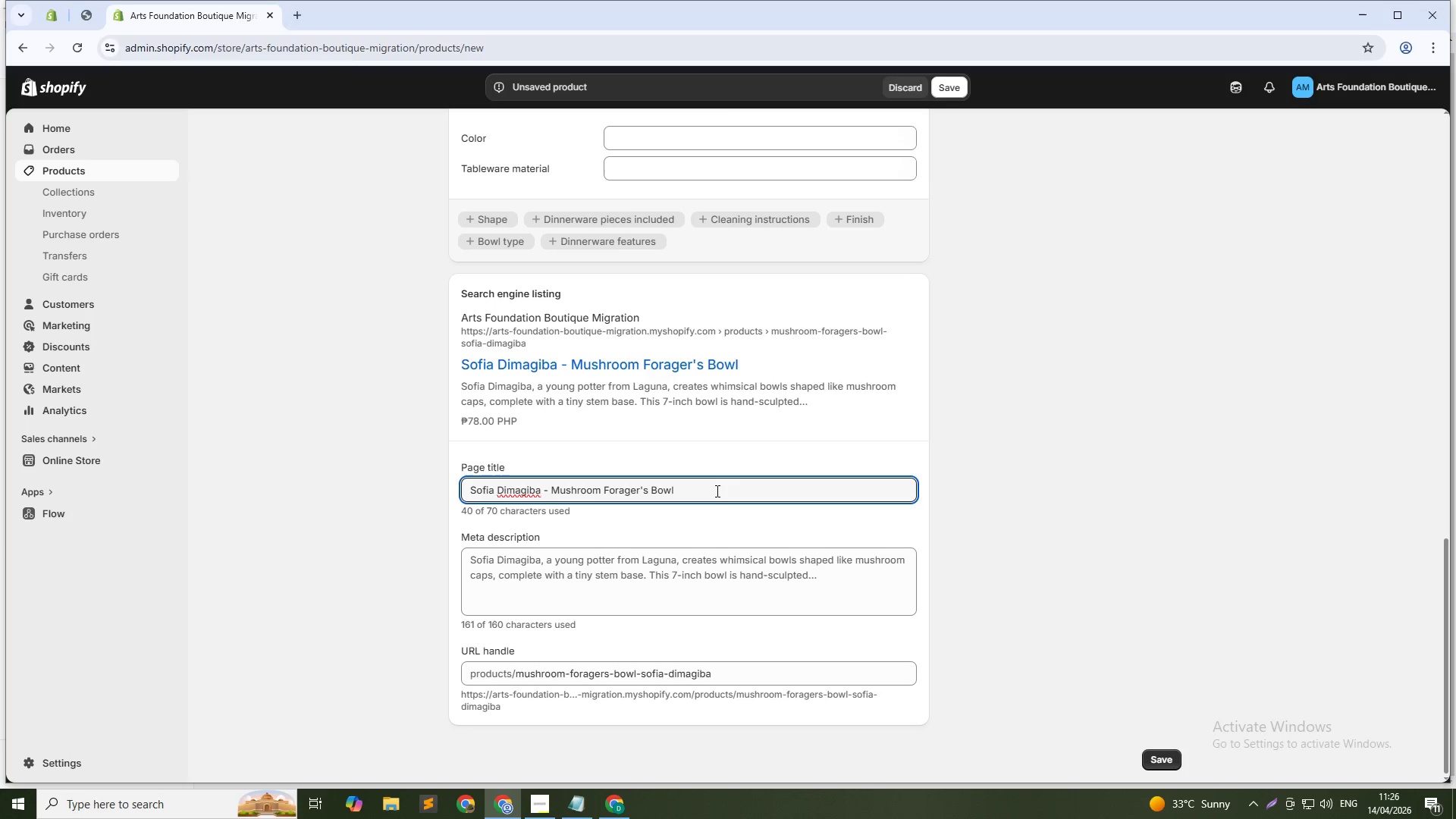 
key(Control+A)
 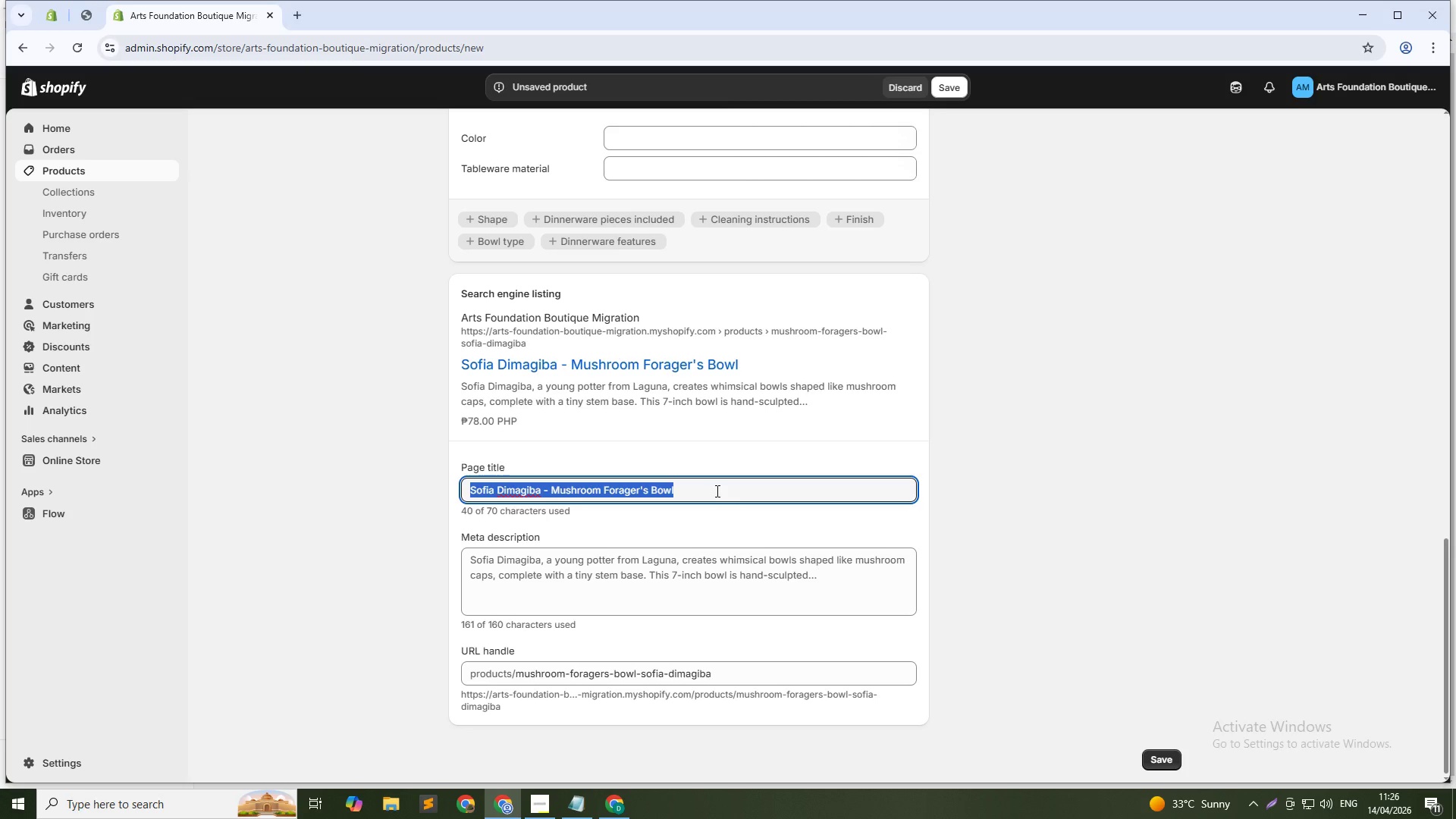 
type(Mushroom Forager's Handmade Bowl by Sofia Dimagiba)
 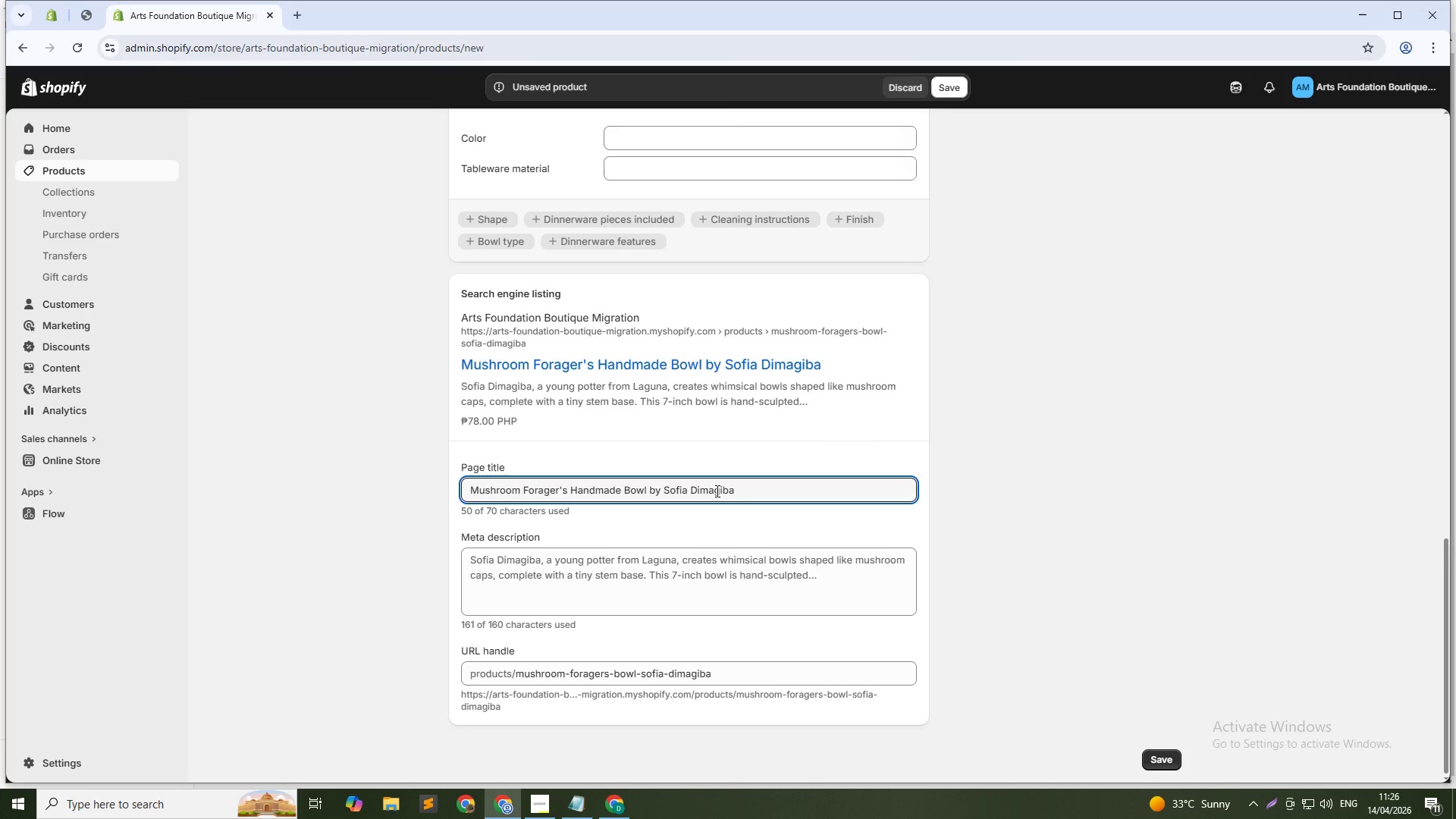 
left_click([714, 576])
 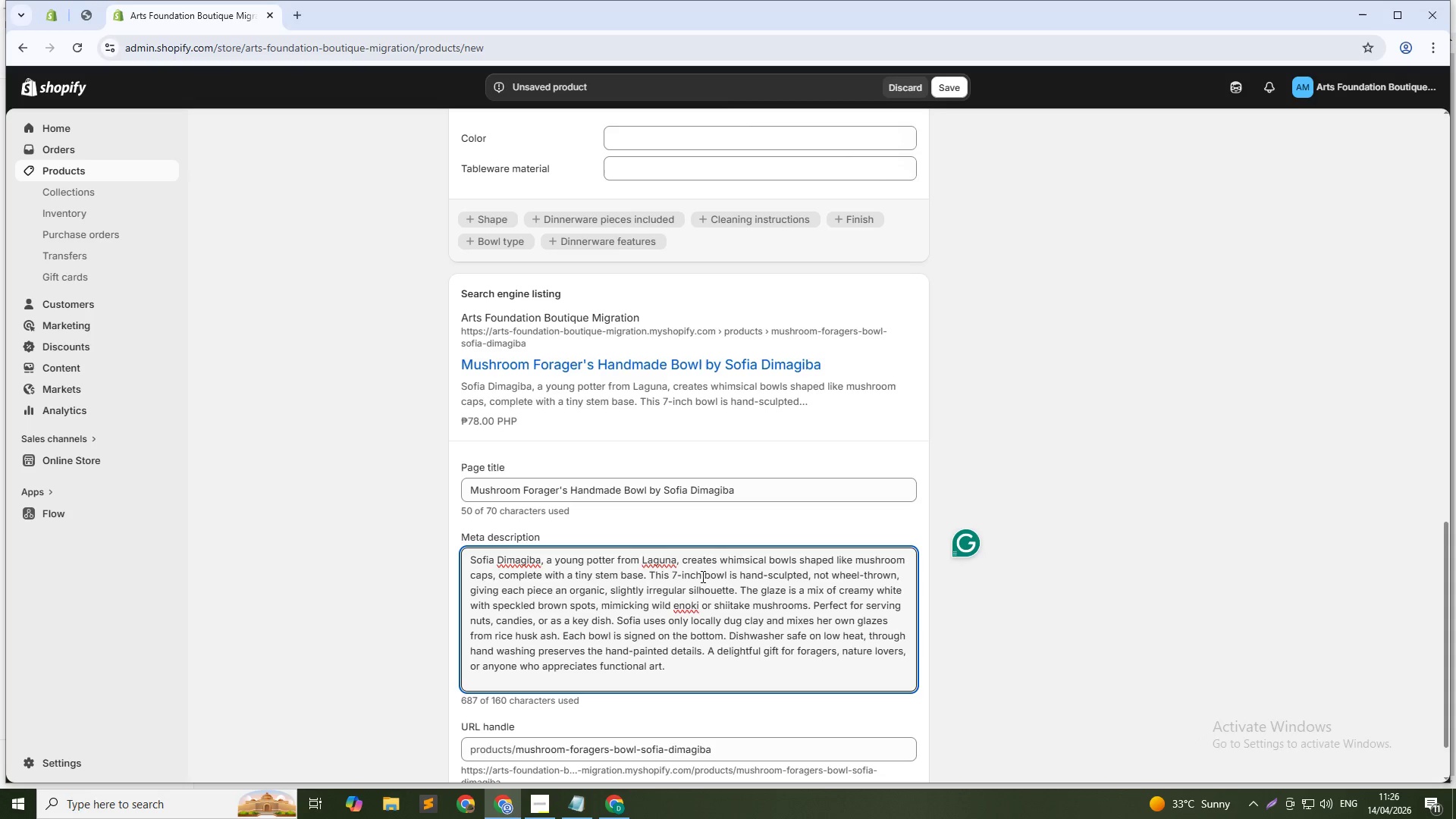 
key(Control+A)
 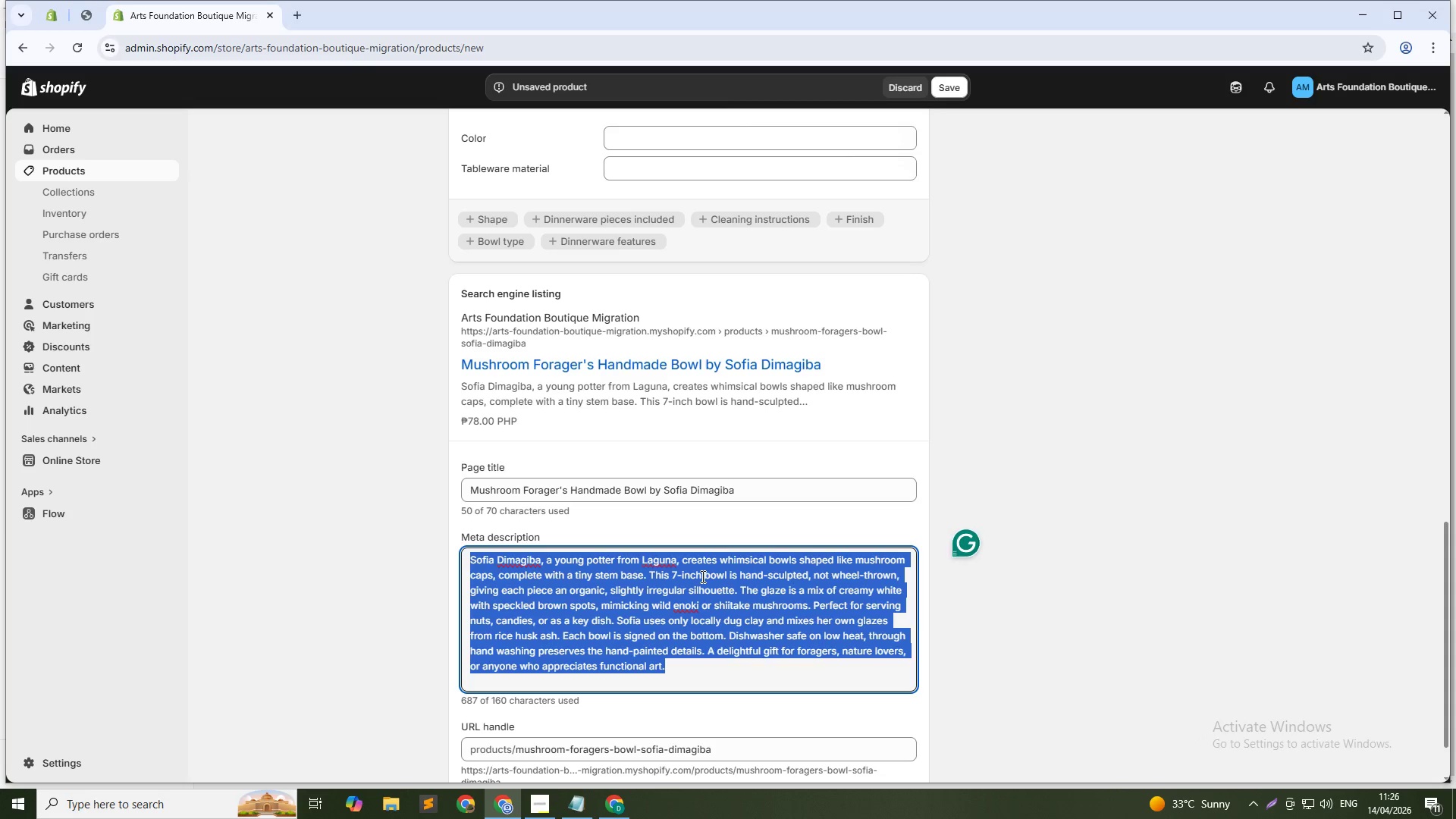 
type(Handmade cerm)
key(Backspace)
type(am)
key(Backspace)
type(mics bowl shaped like a mushroom cap. Cream glaze with brown speckless, 7 inh)
key(Backspace)
type(ches. Perfect gift. Shop artisan pottery today)
 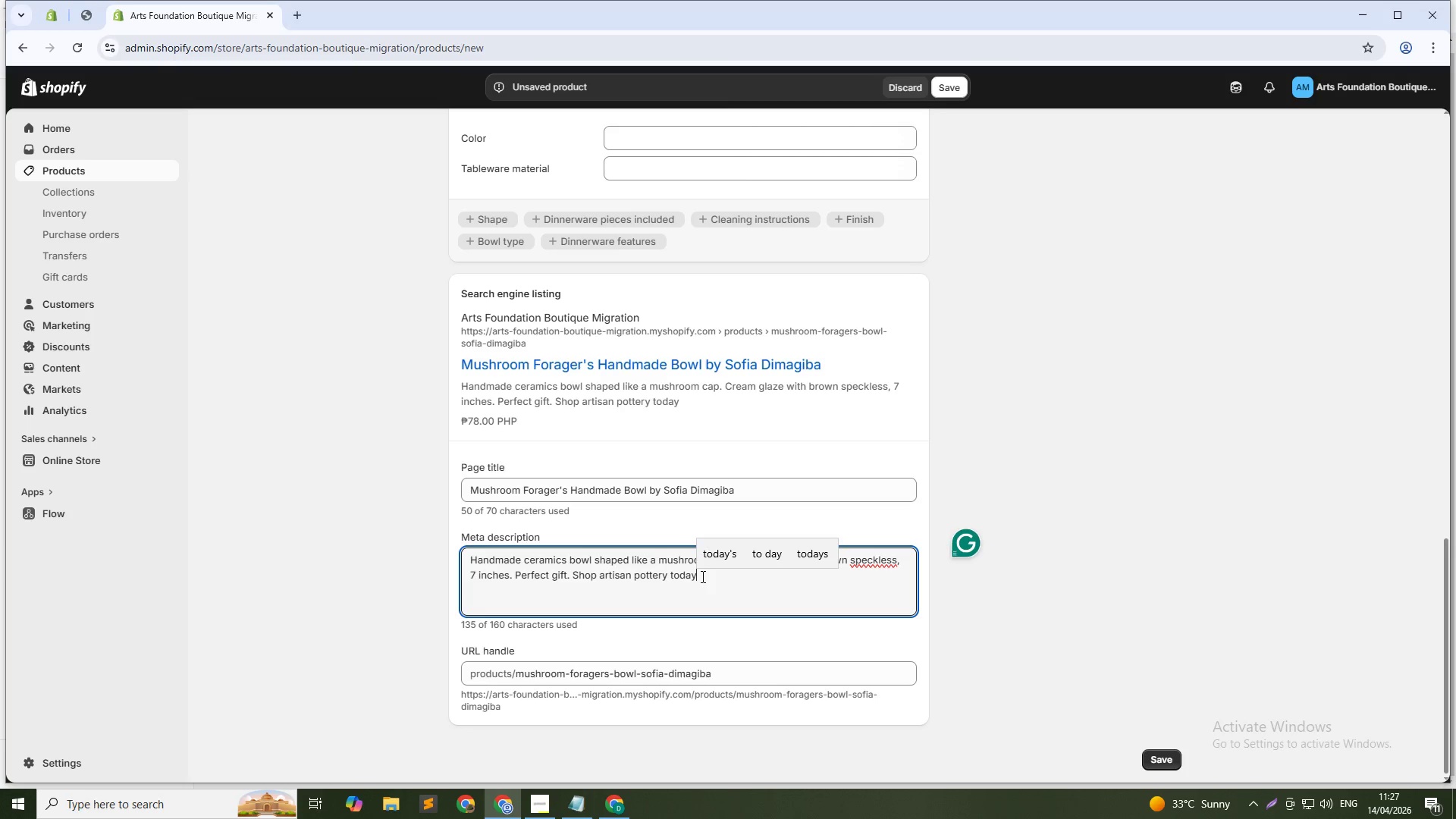 
key(E)
 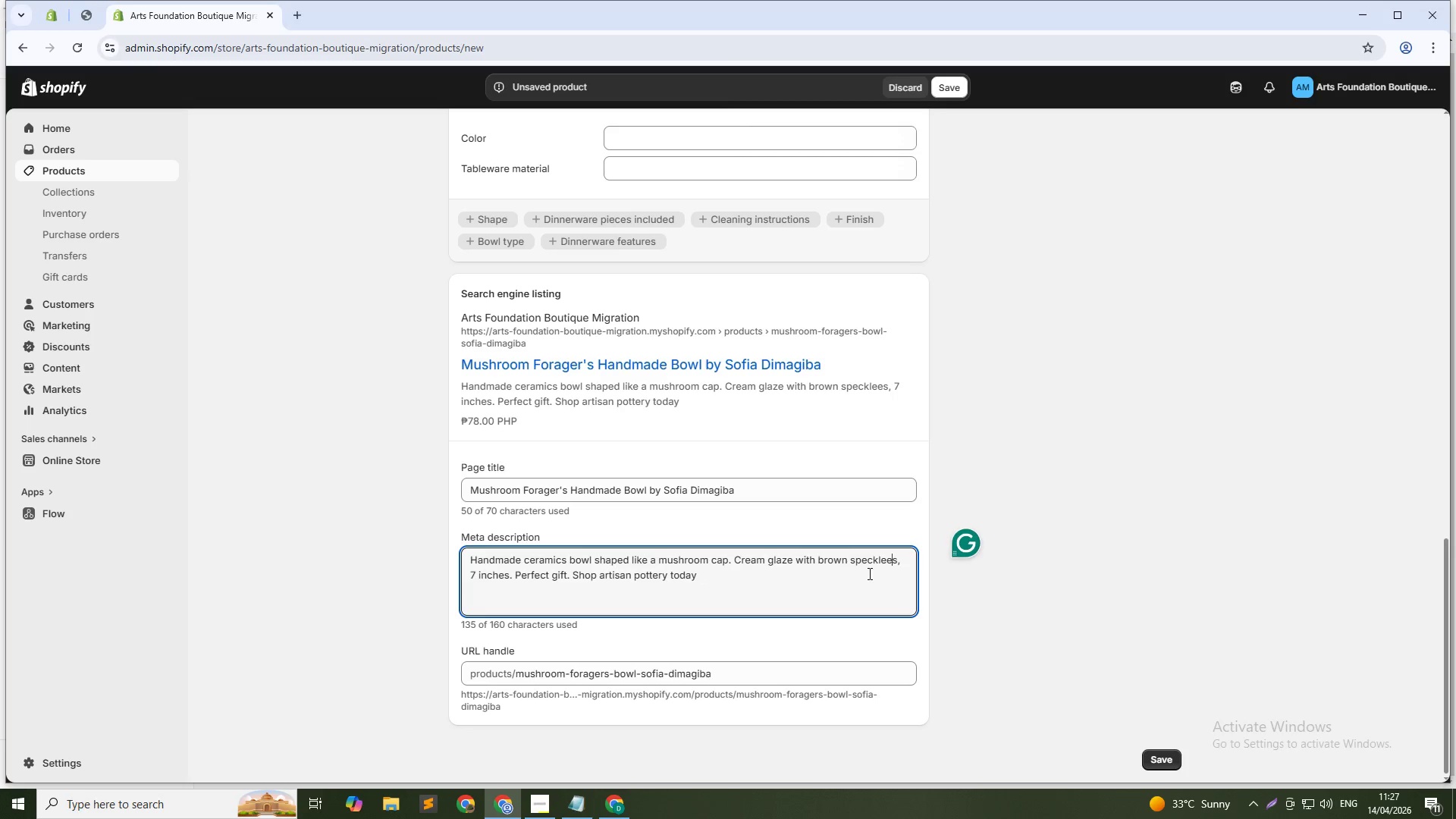 
left_click([868, 573])
 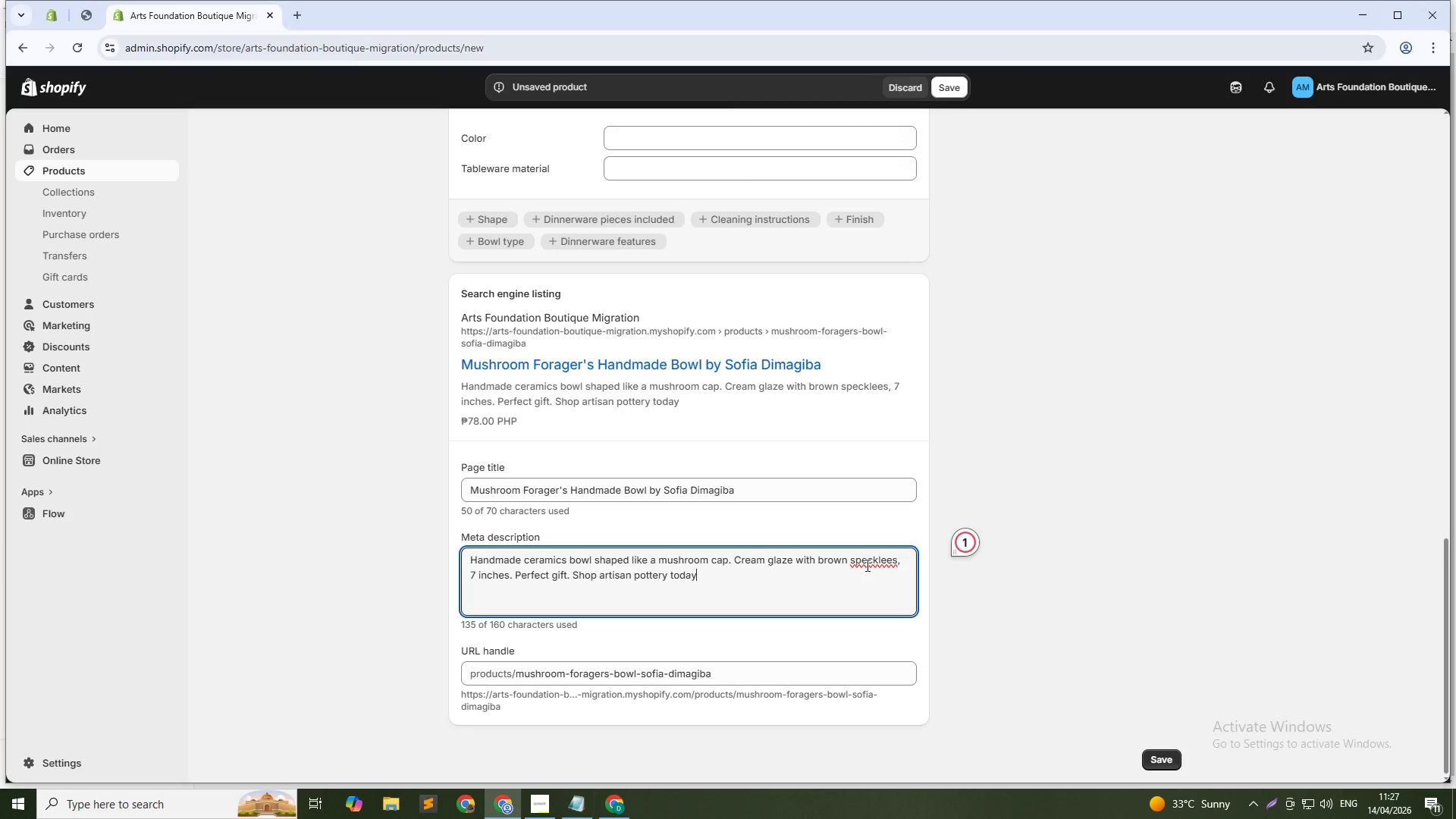 
wait(7.44)
 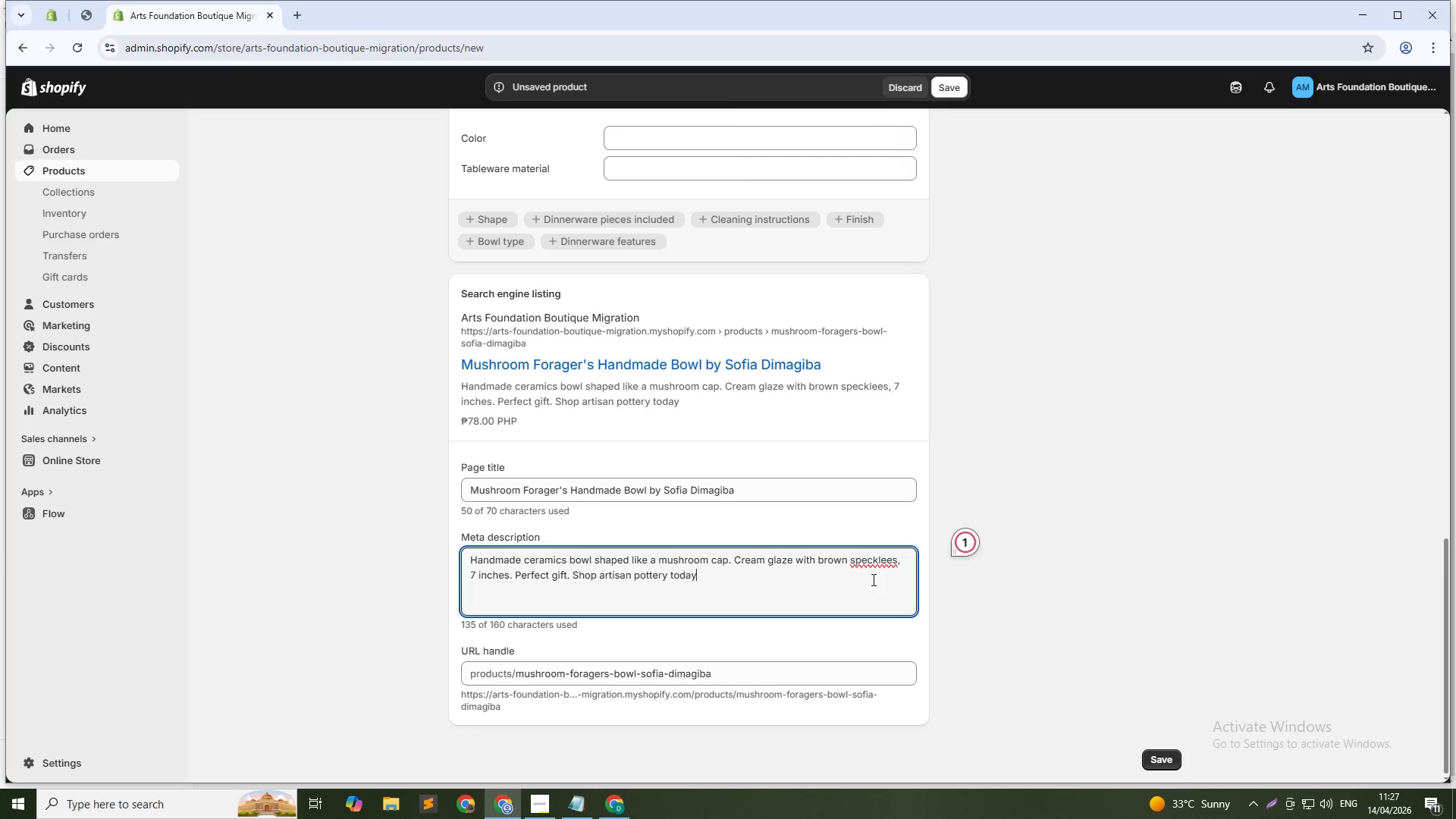 
left_click_drag(start_coordinate=[883, 563], to_coordinate=[891, 561])
 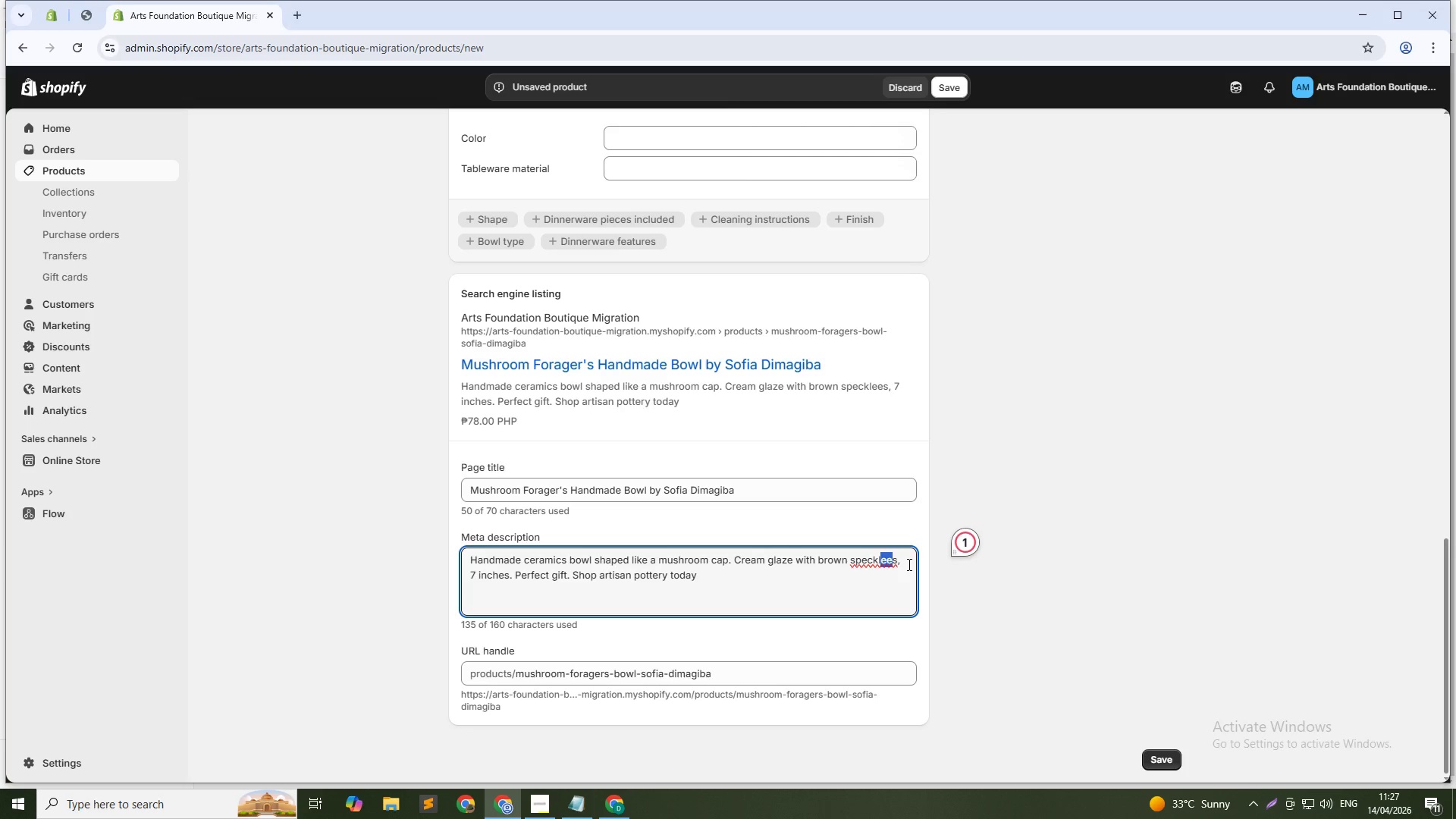 
type(we)
 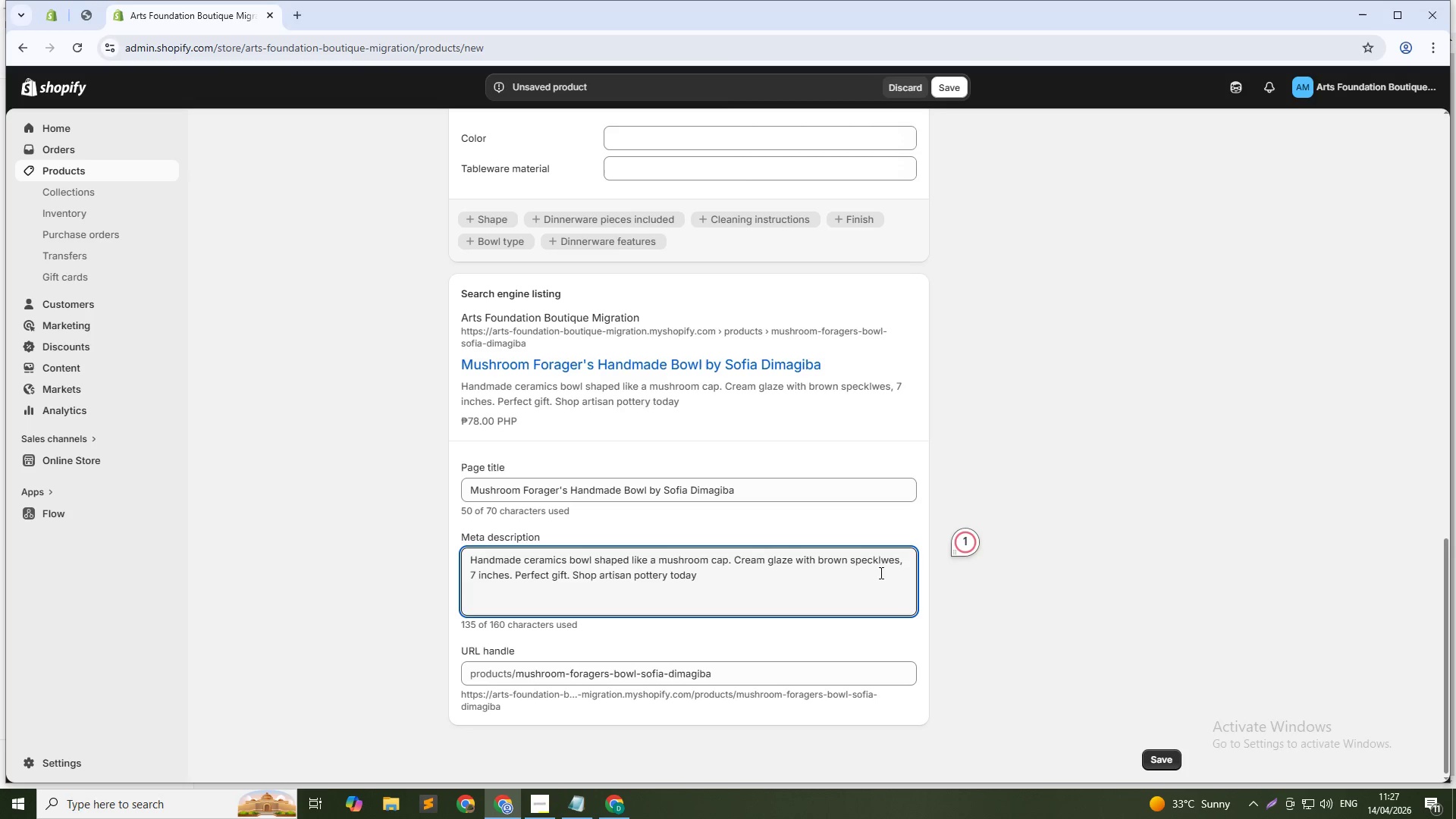 
key(ArrowLeft)
 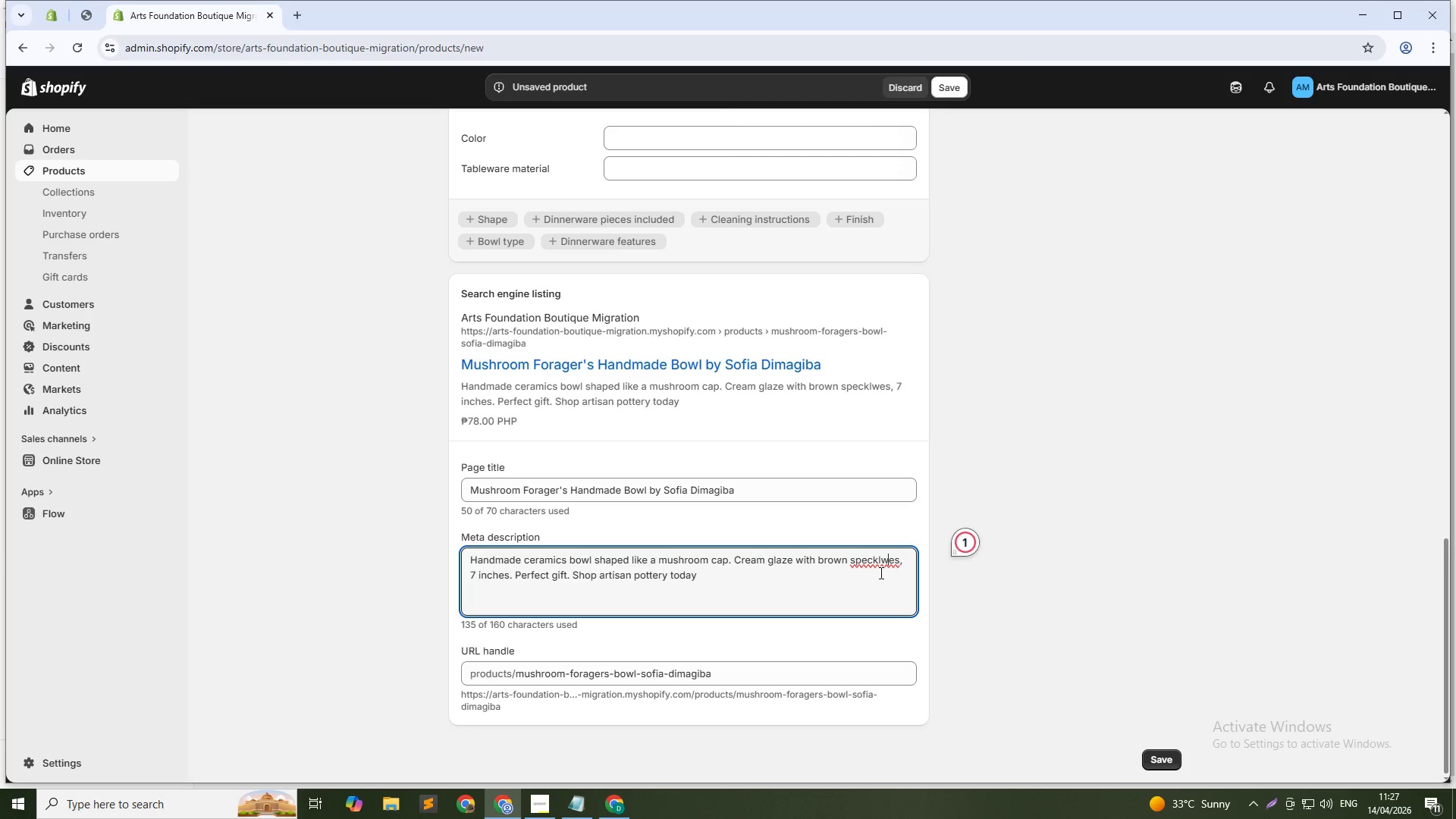 
key(Backspace)
 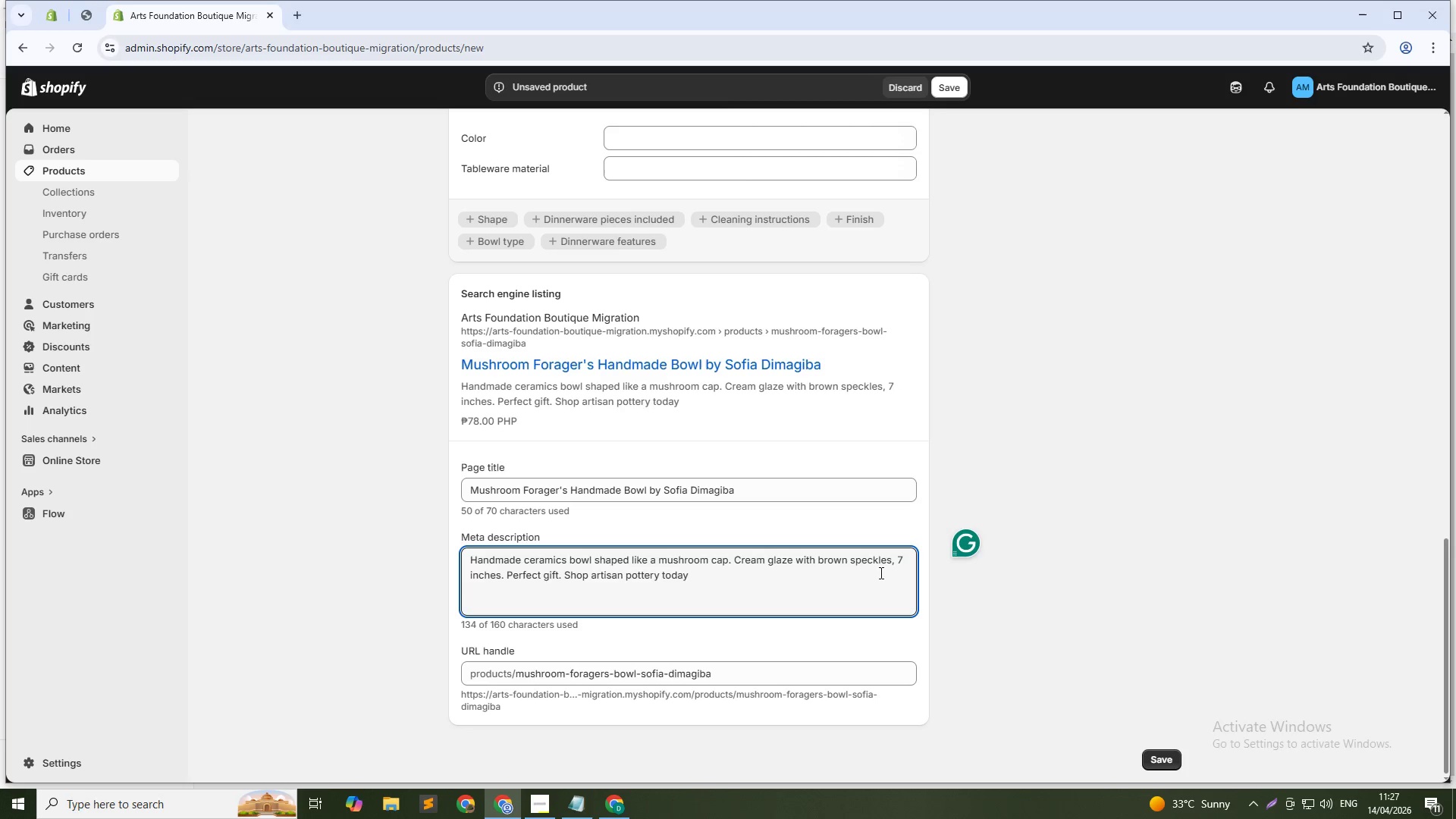 
key(ArrowDown)
 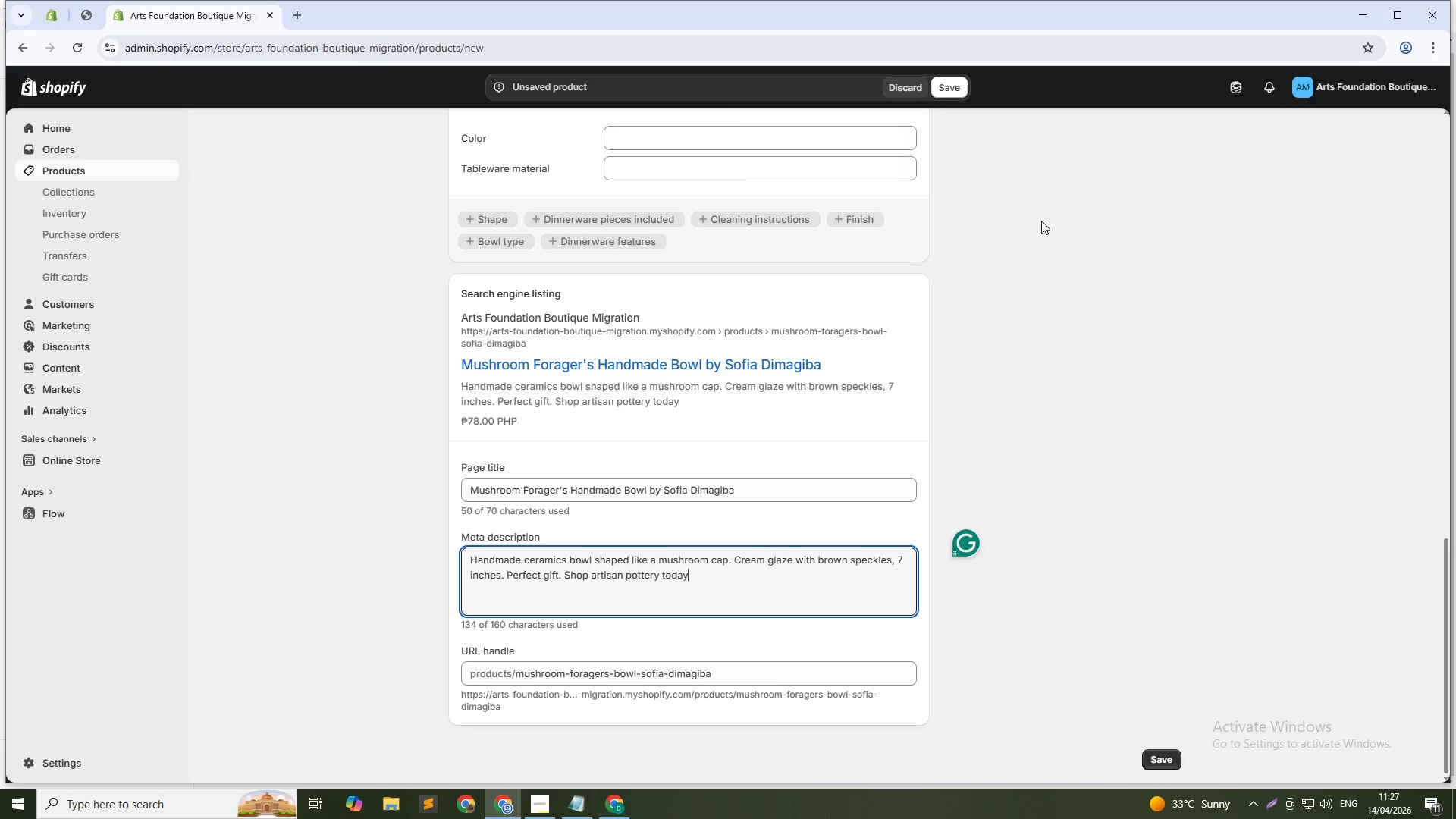 
scroll: coordinate [911, 256], scroll_direction: up, amount: 10.0
 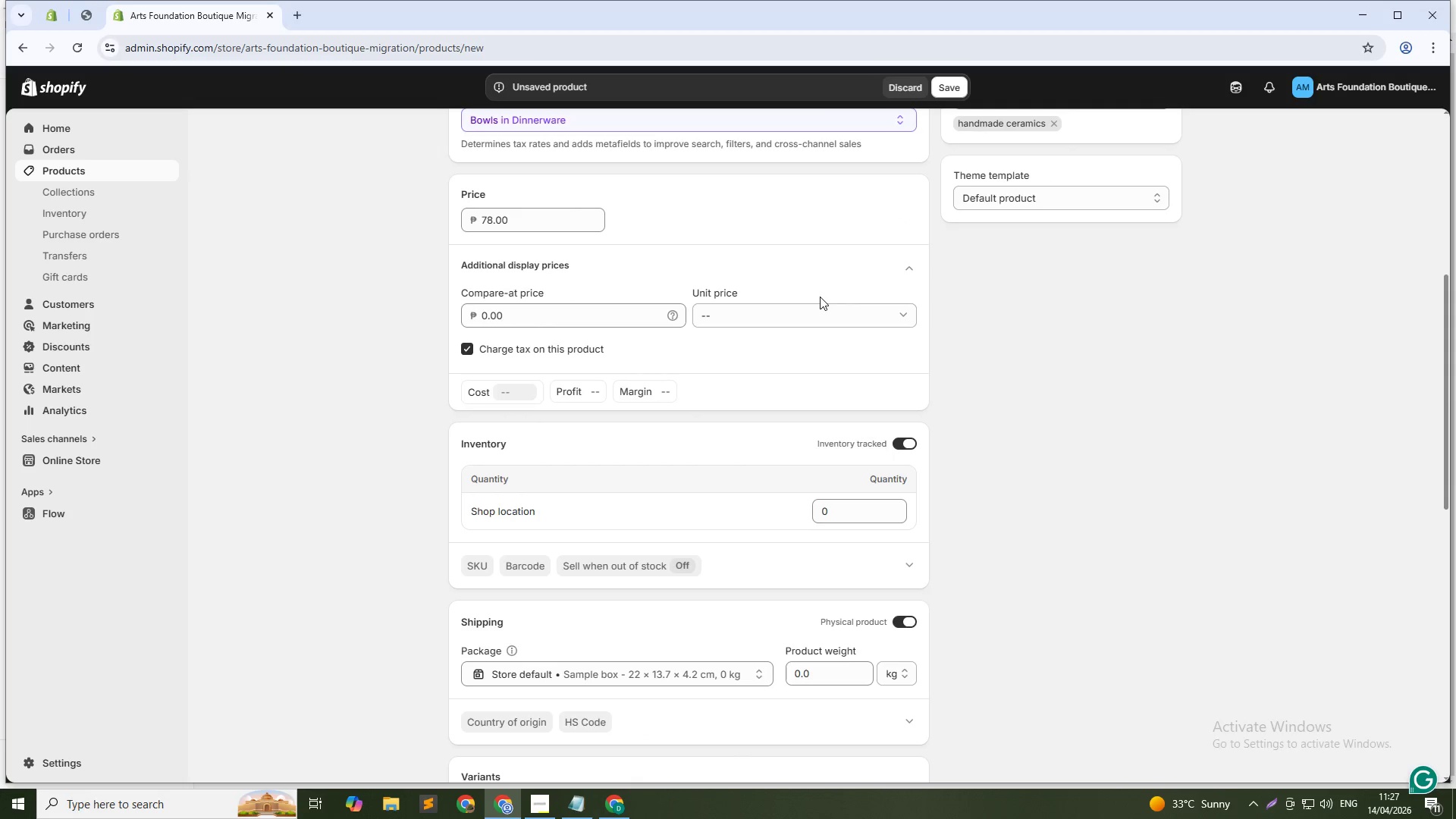 
scroll: coordinate [751, 335], scroll_direction: down, amount: 4.0
 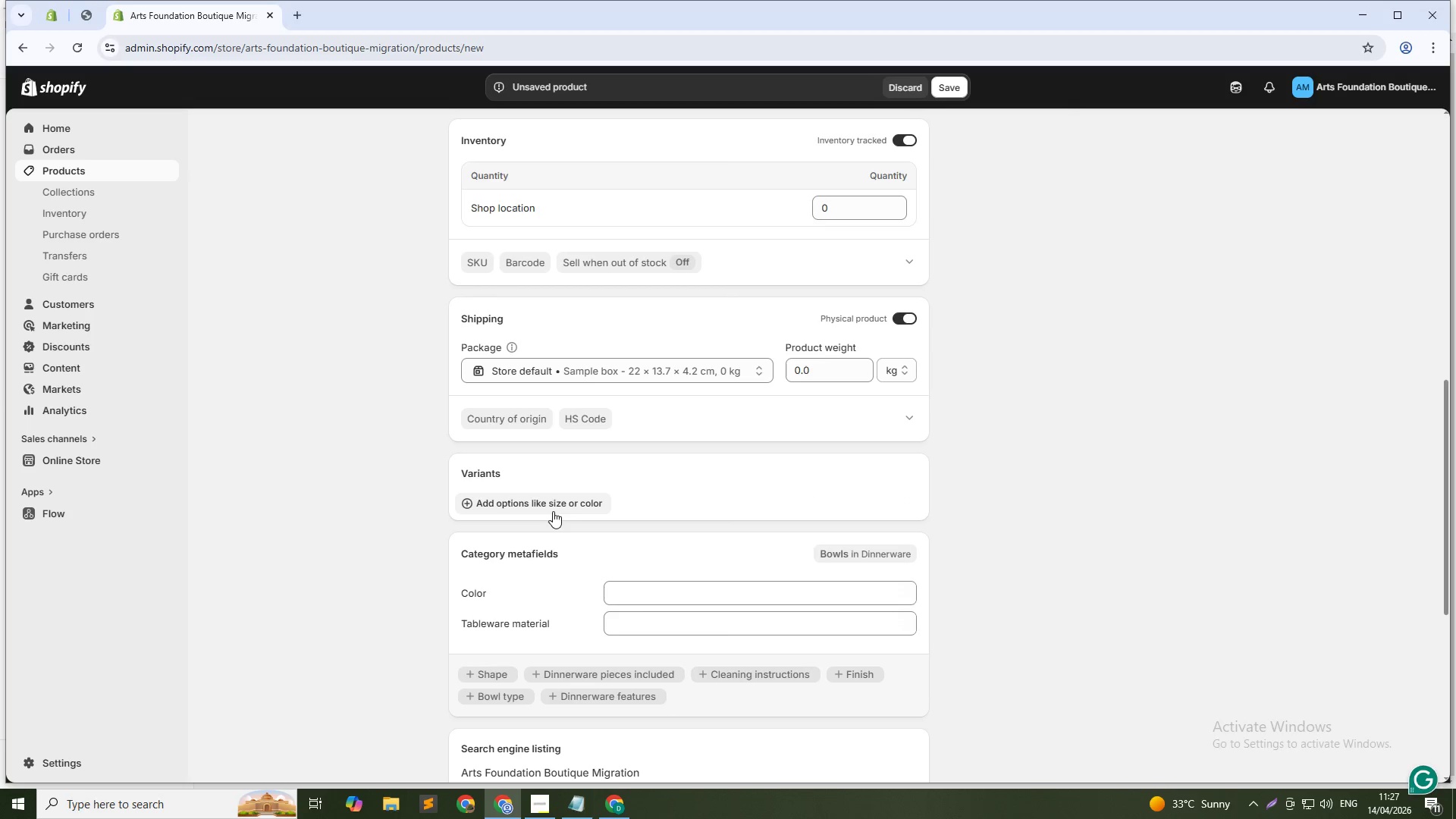 
left_click([553, 511])
 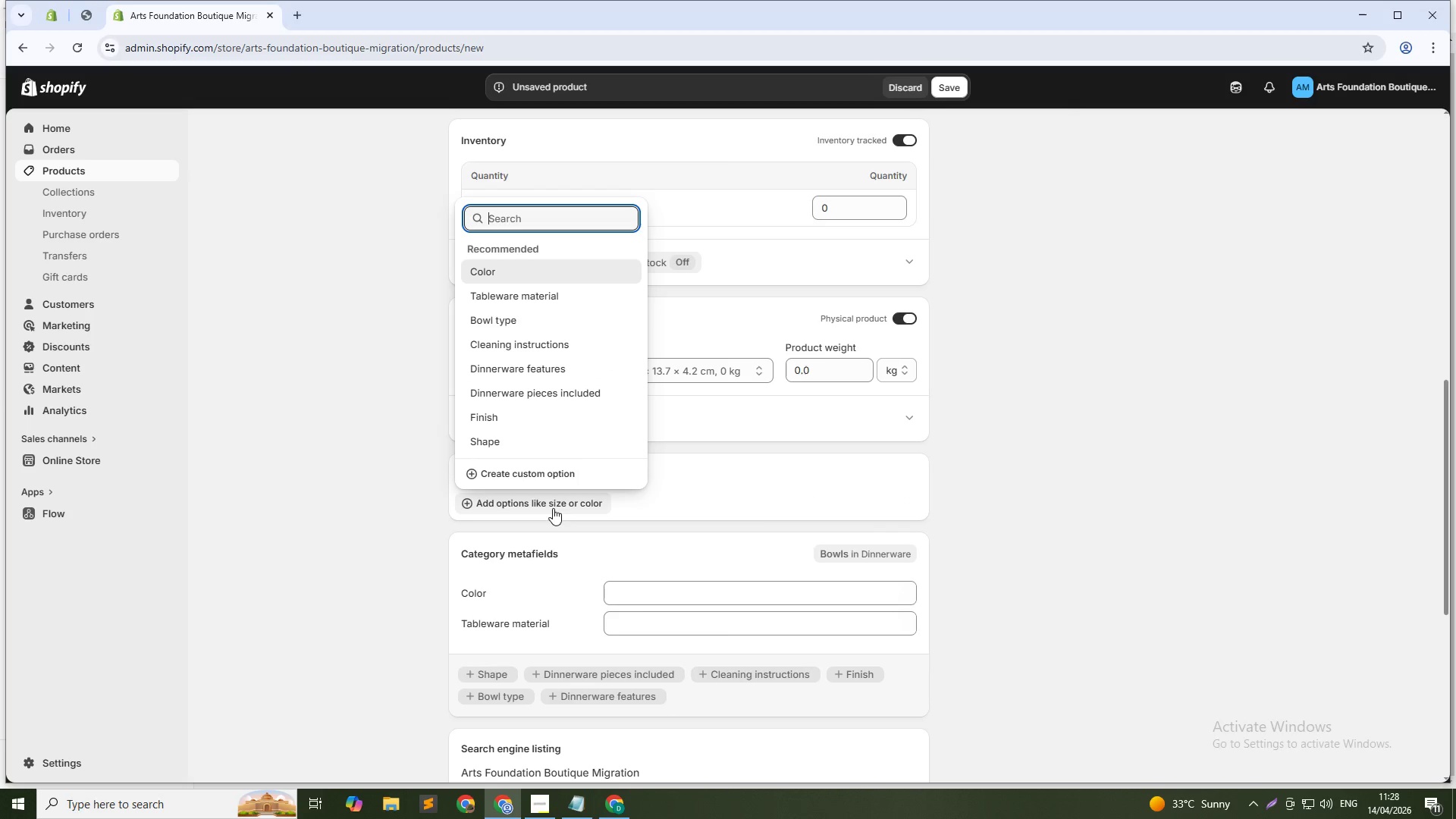 
left_click([542, 476])
 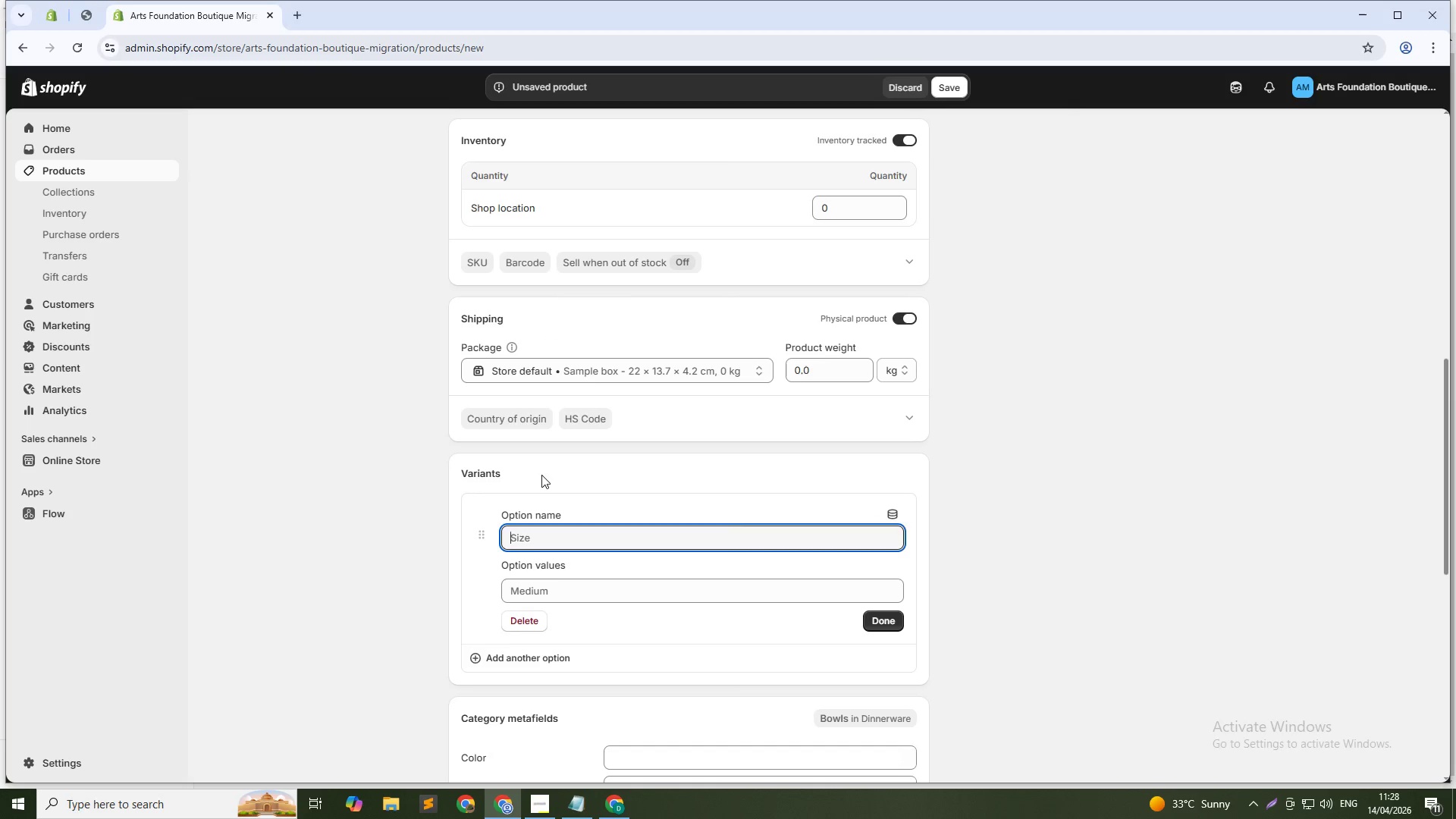 
type(COlor)
key(Backspace)
key(Backspace)
key(Backspace)
key(Backspace)
type(olor)
key(Tab)
type(Matte Glaze)
key(Tab)
type(Gloos GLa)
key(Backspace)
key(Backspace)
key(Backspace)
key(Backspace)
key(Backspace)
type(s)
key(Backspace)
key(Backspace)
type(ss Glaze)
key(Tab)
key(Tab)
 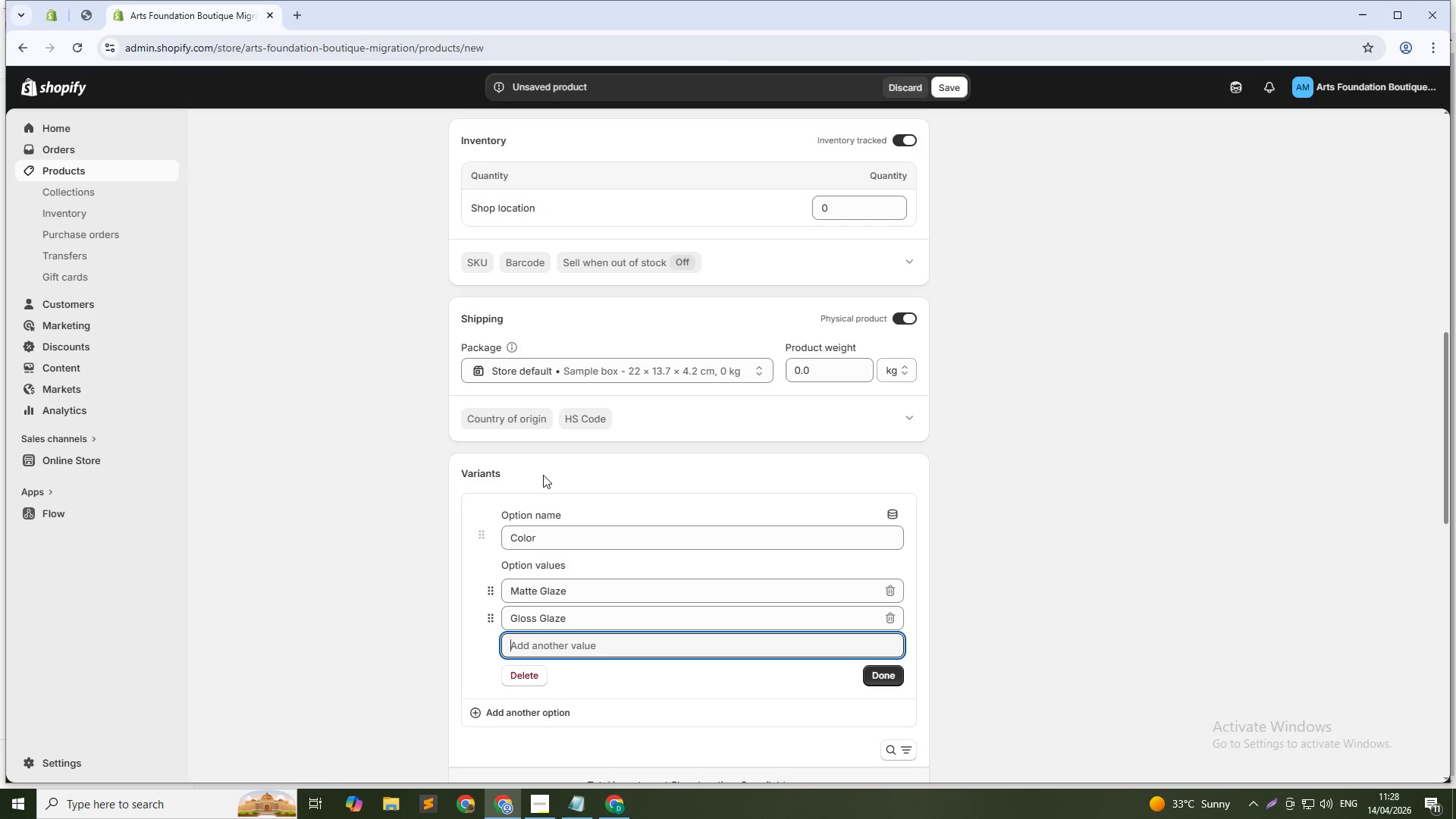 
type(Crackle Glaze)
 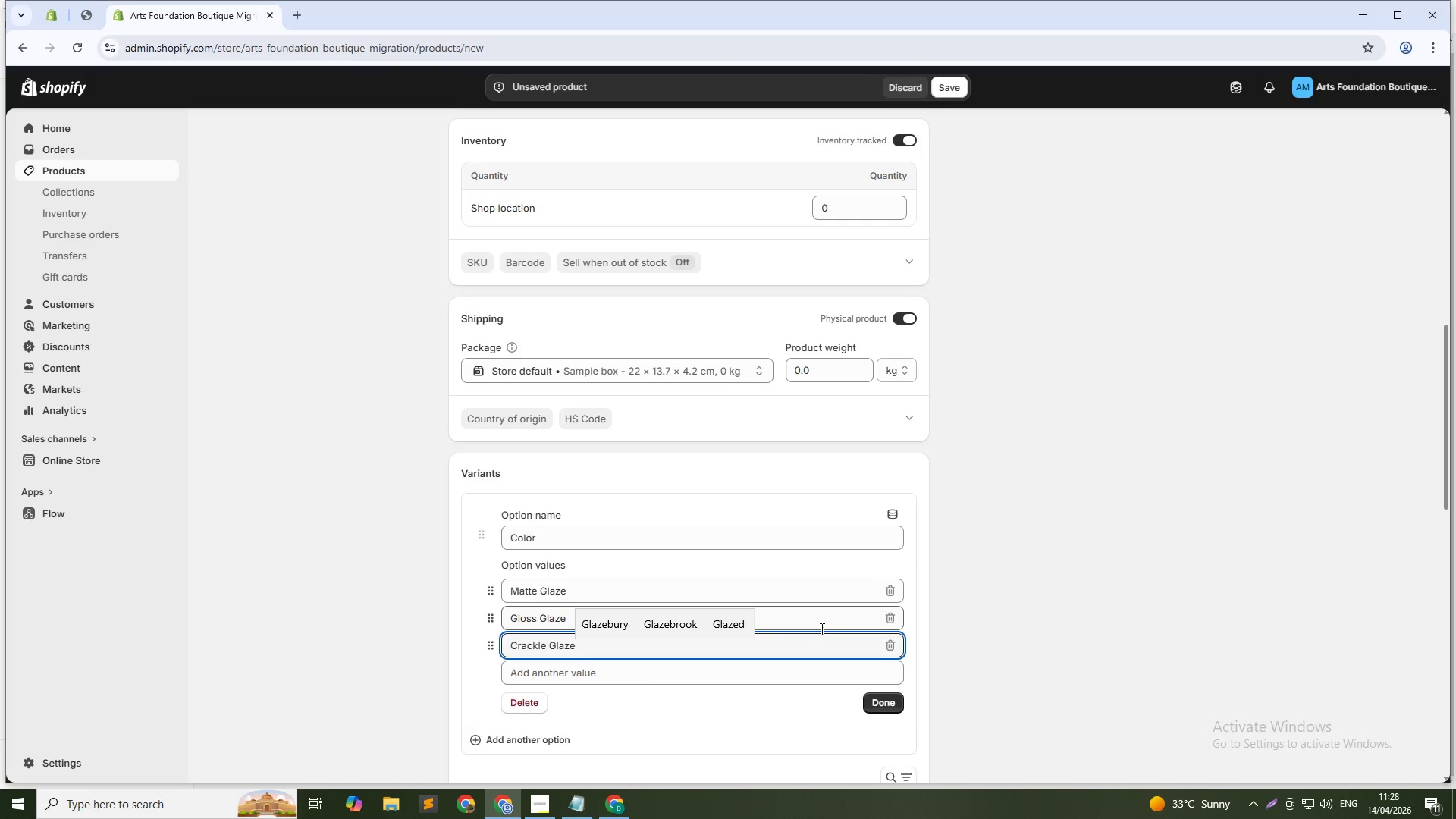 
scroll: coordinate [961, 661], scroll_direction: down, amount: 4.0
 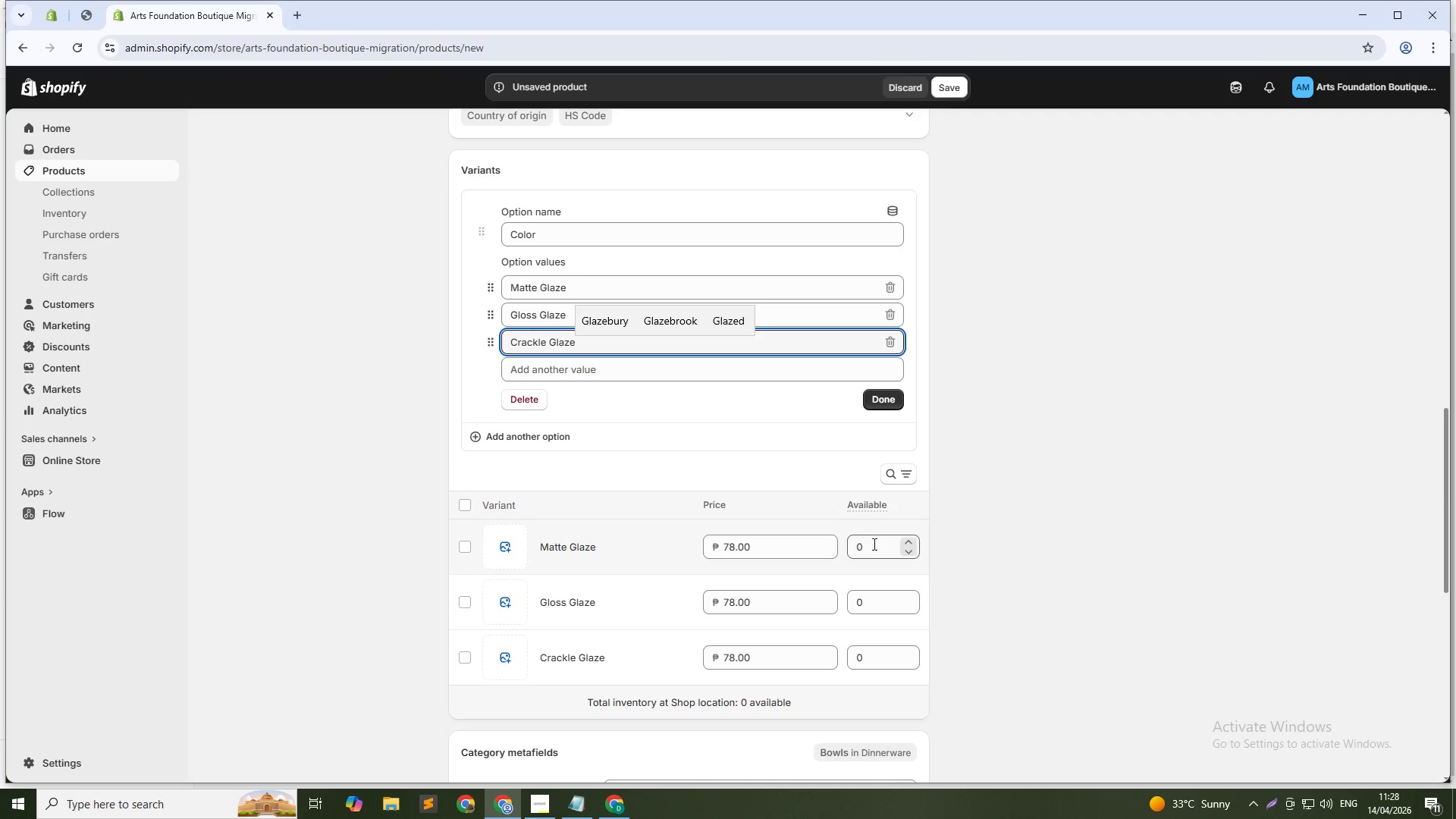 
double_click([873, 544])
 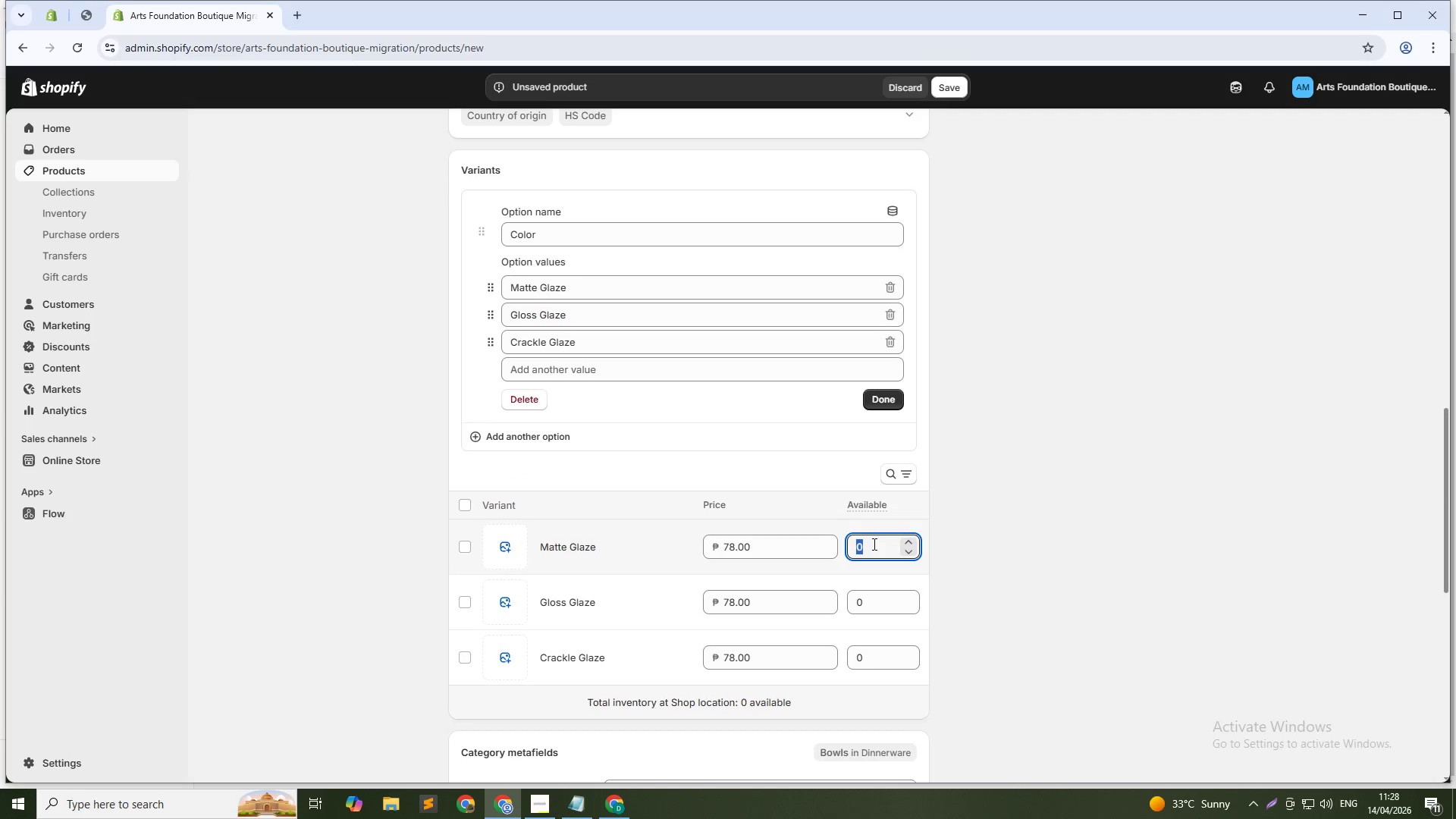 
key(Numpad1)
 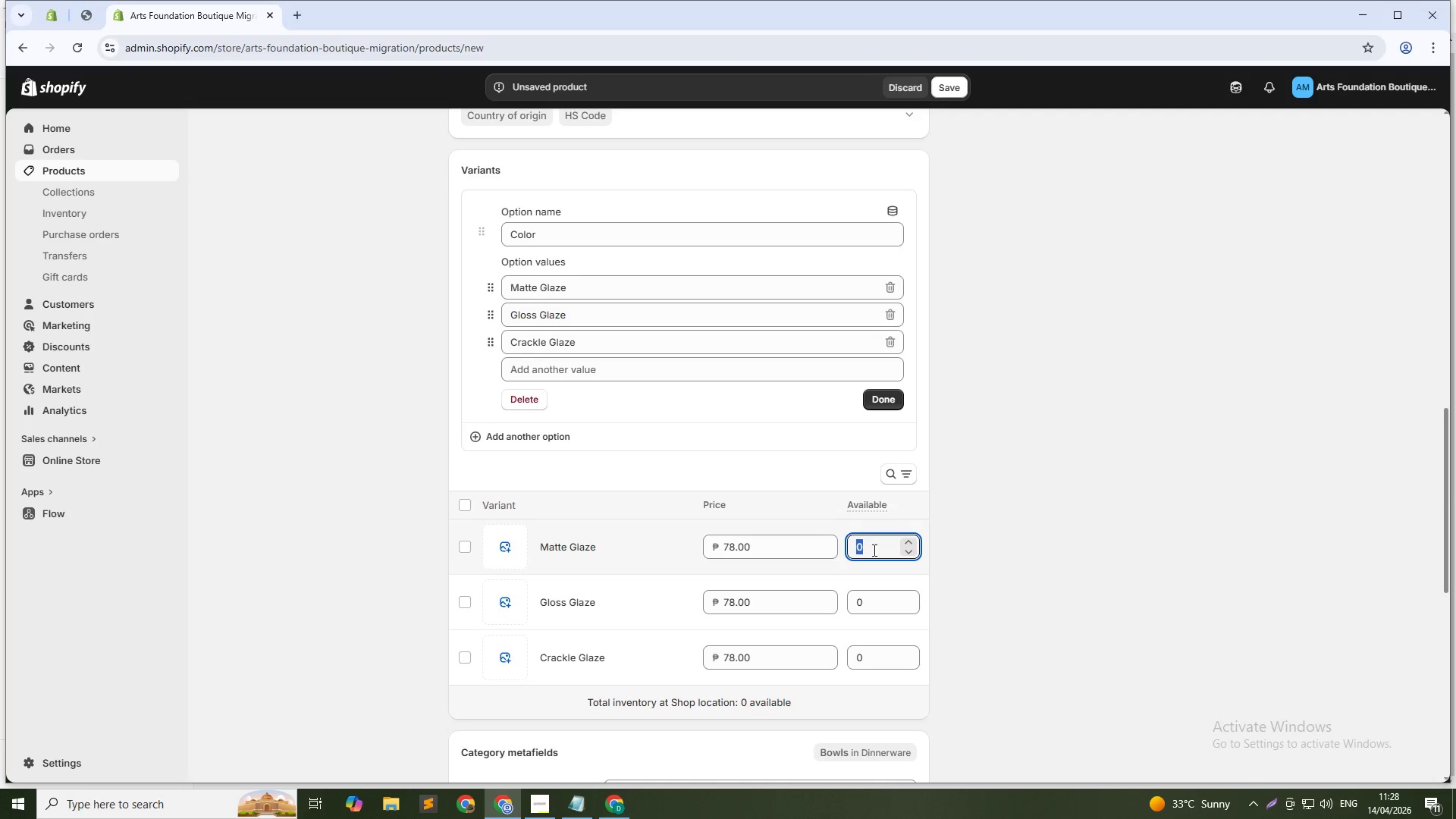 
key(Numpad0)
 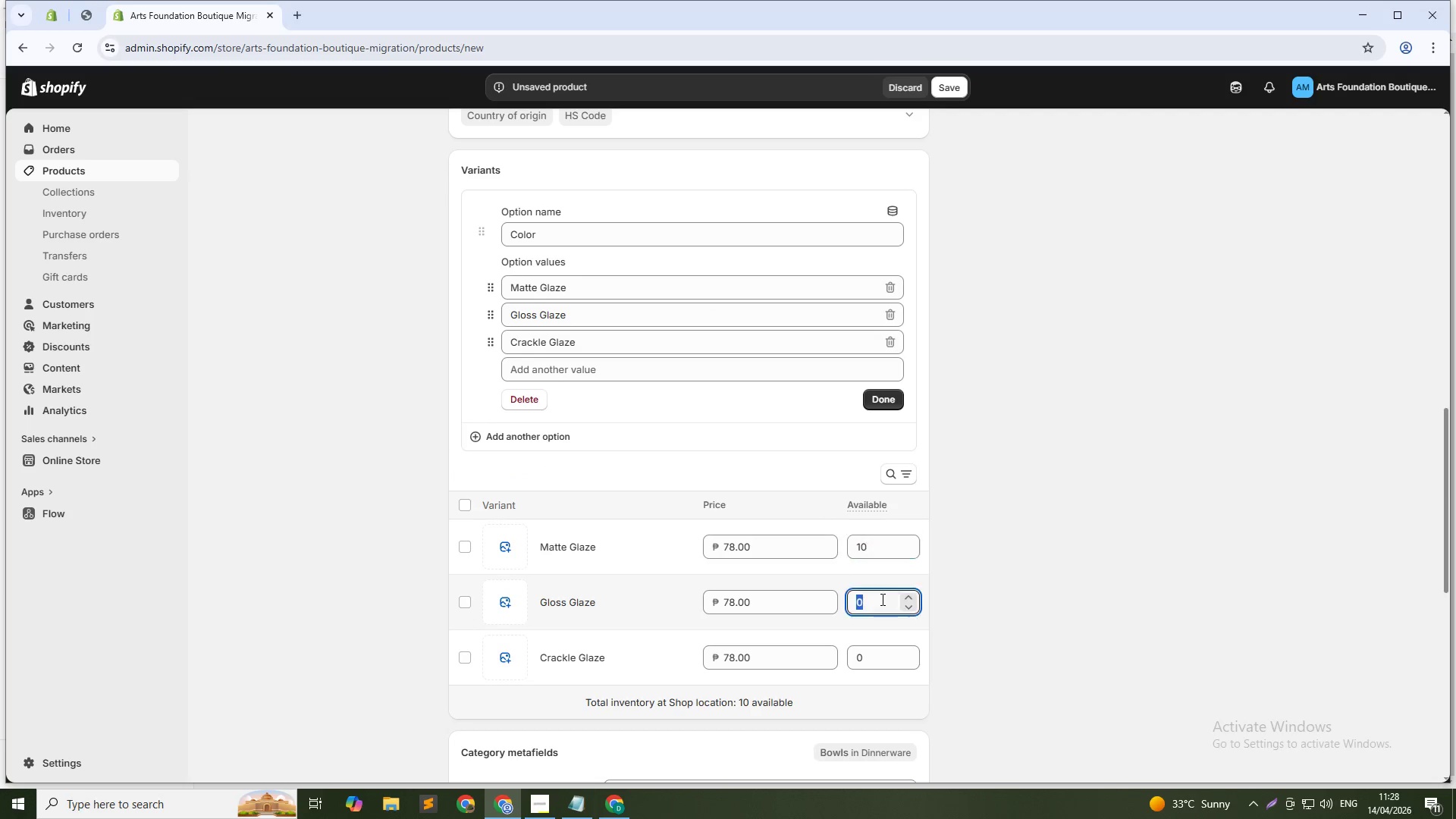 
double_click([881, 599])
 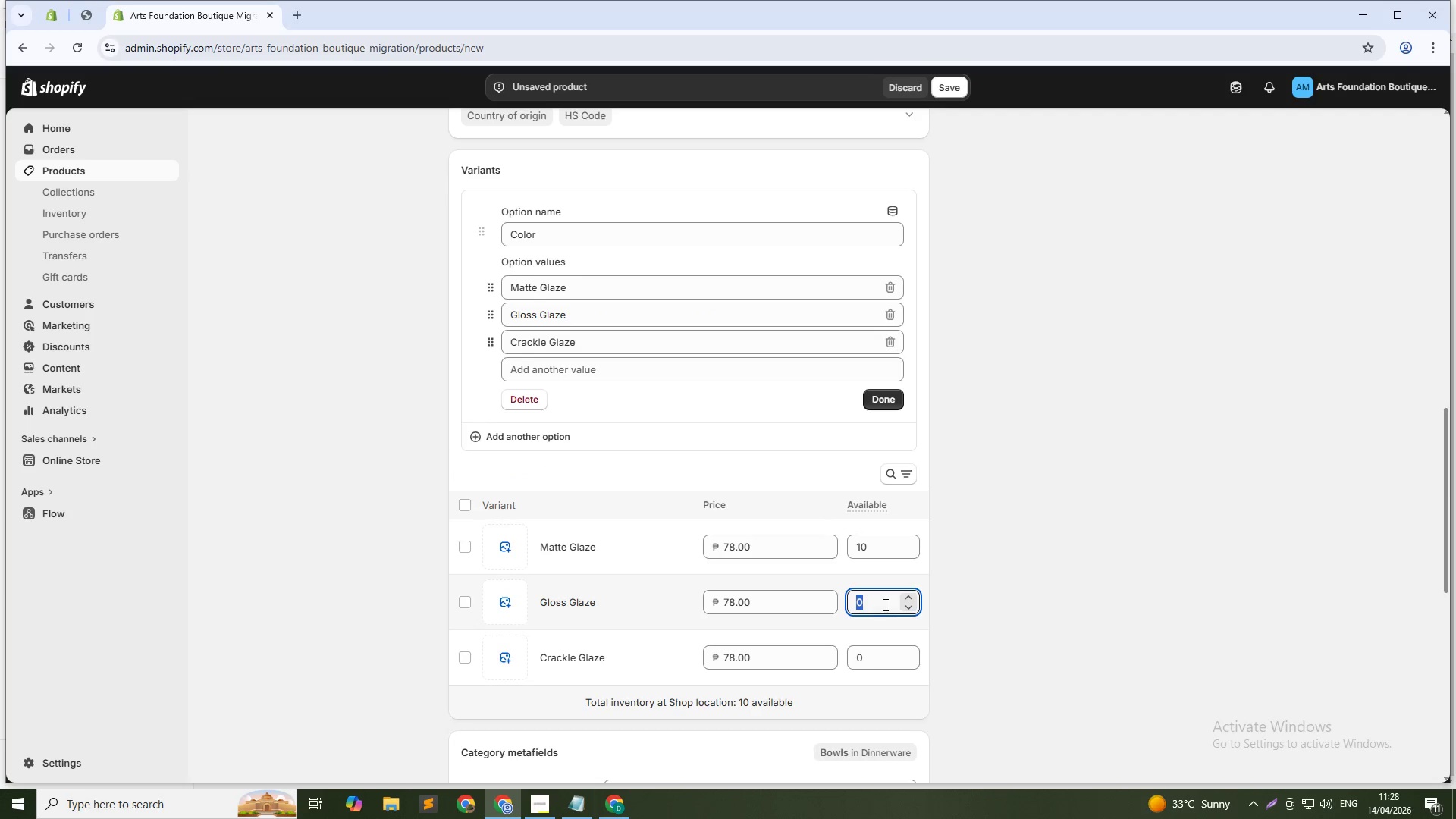 
key(Numpad1)
 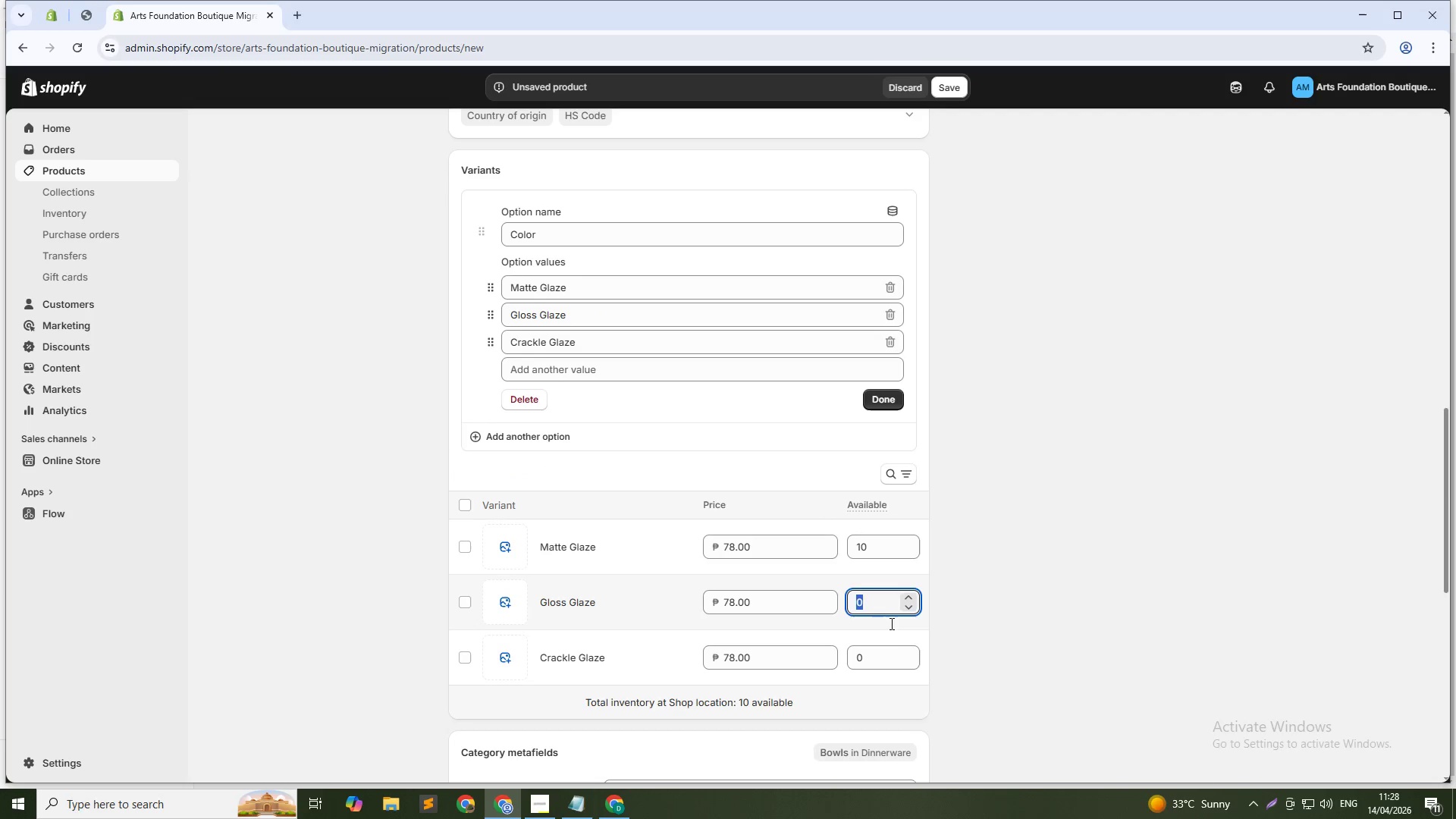 
key(Numpad0)
 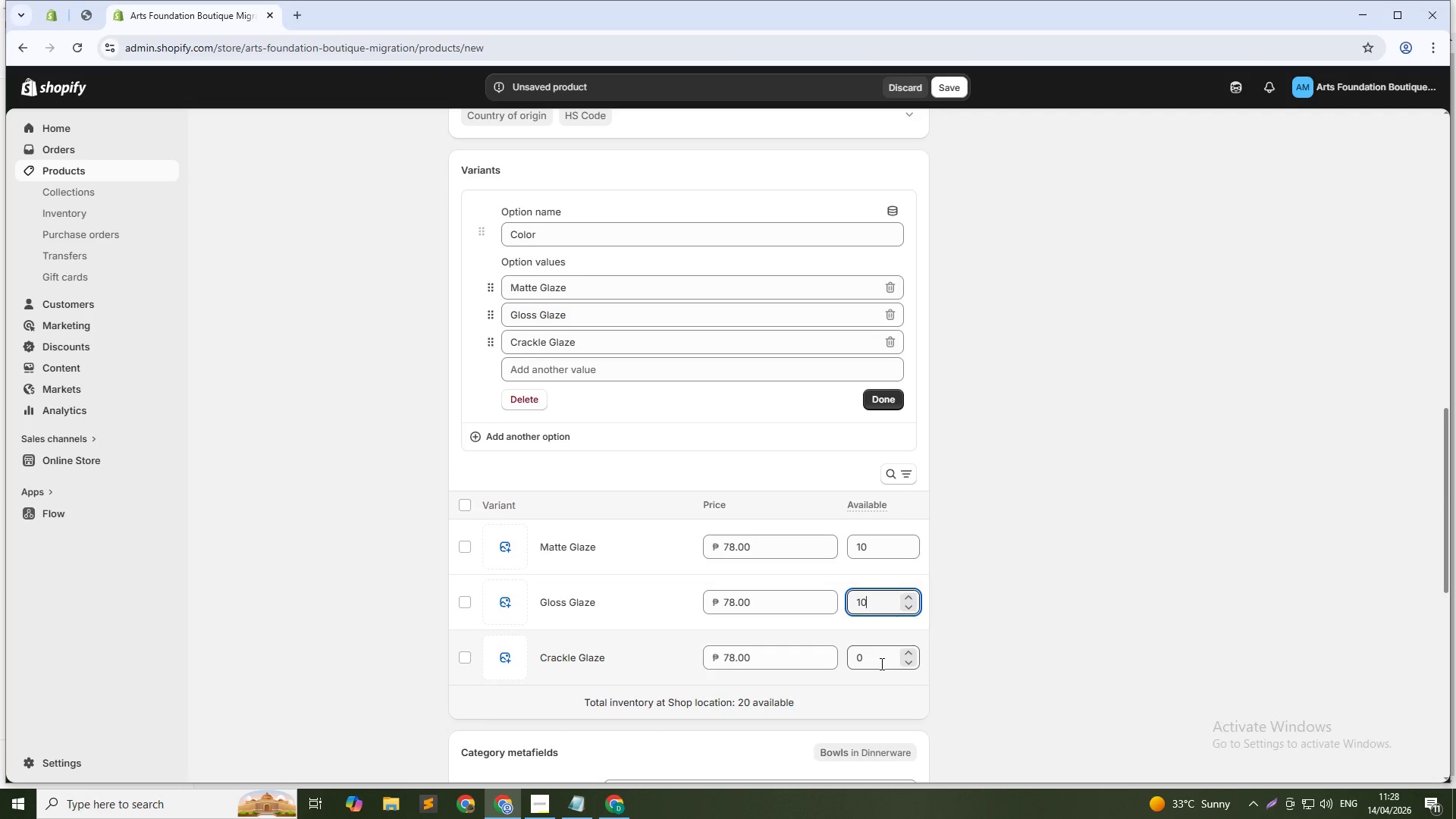 
double_click([880, 664])
 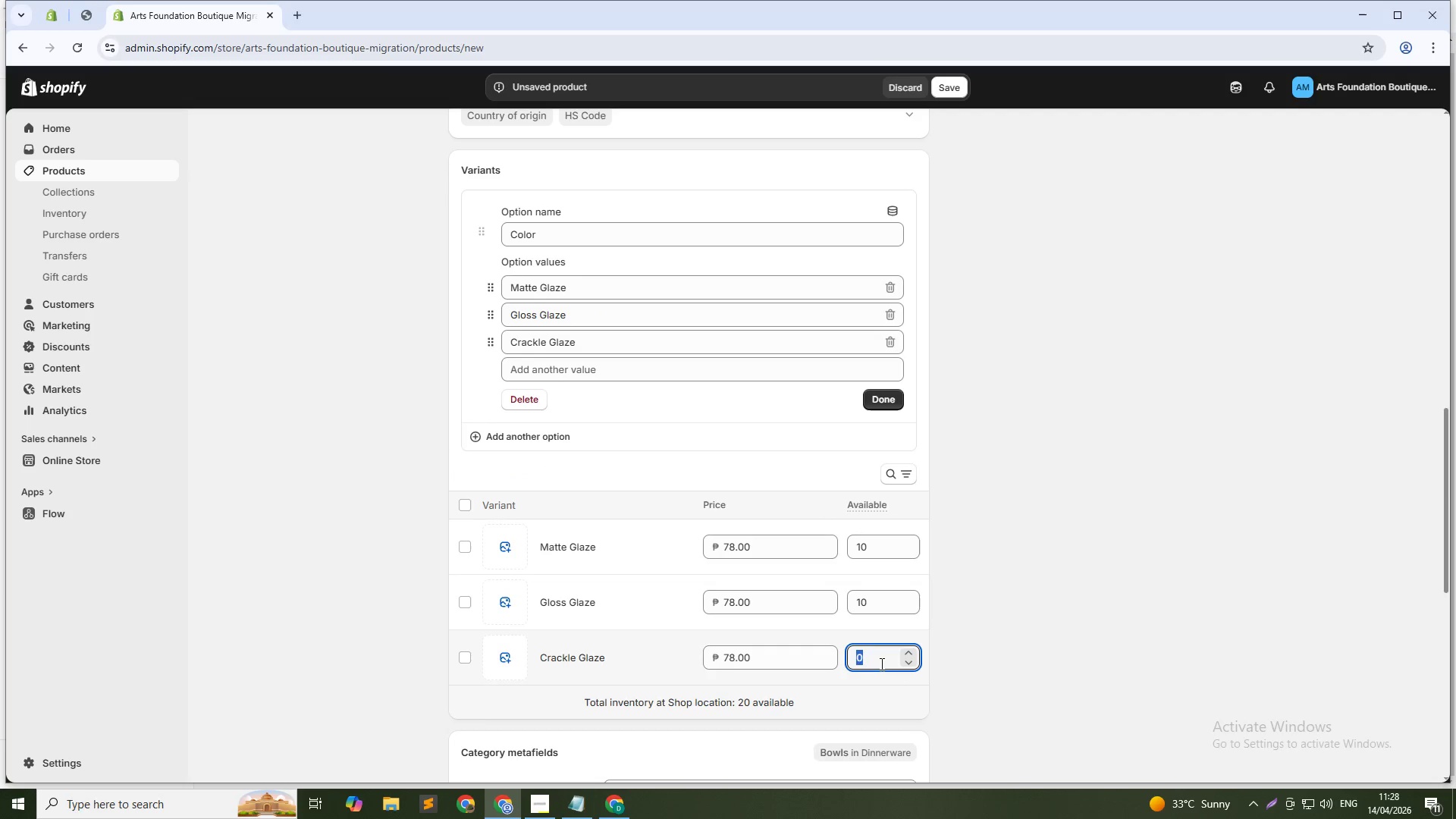 
key(Numpad1)
 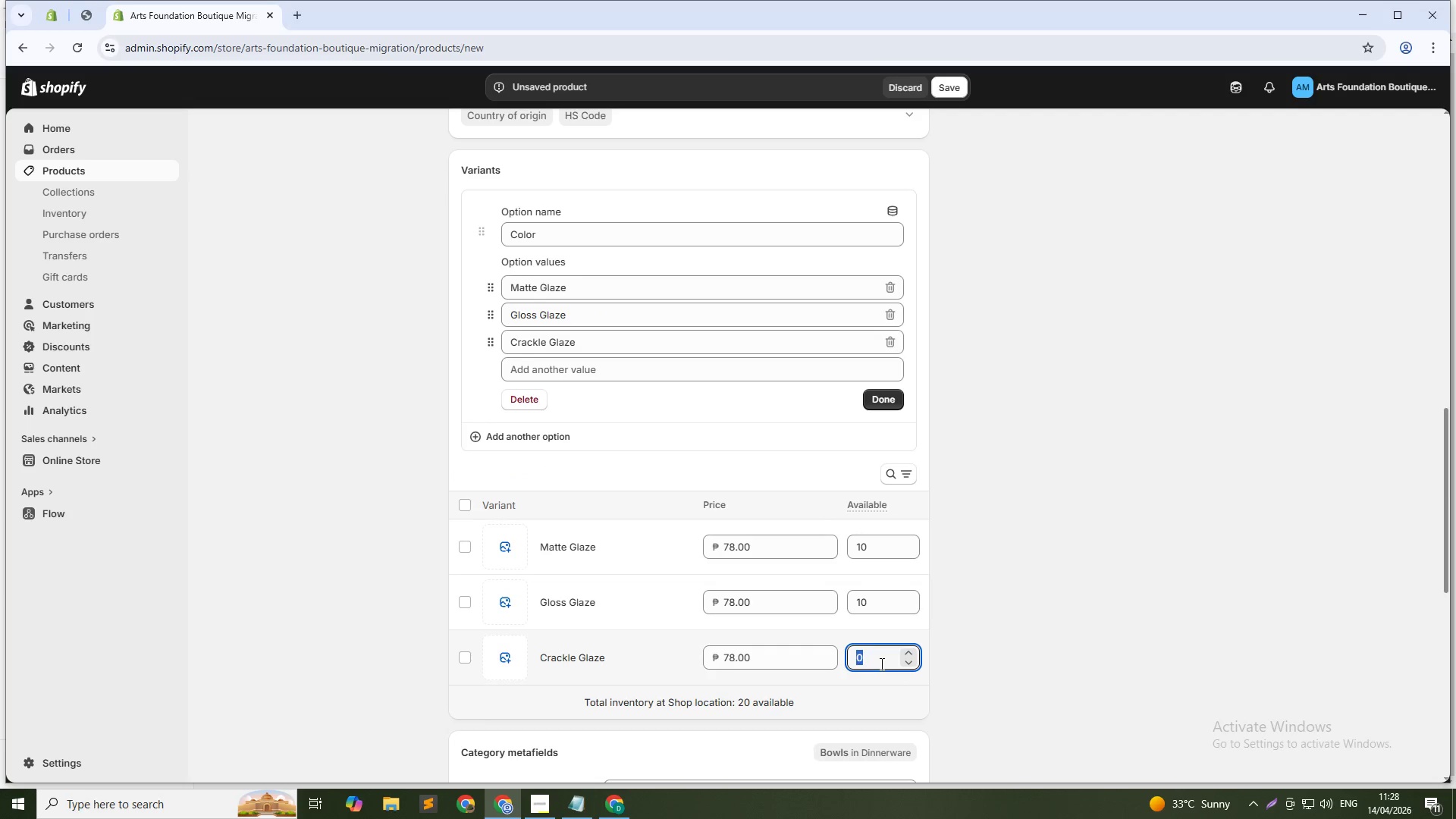 
key(Numpad0)
 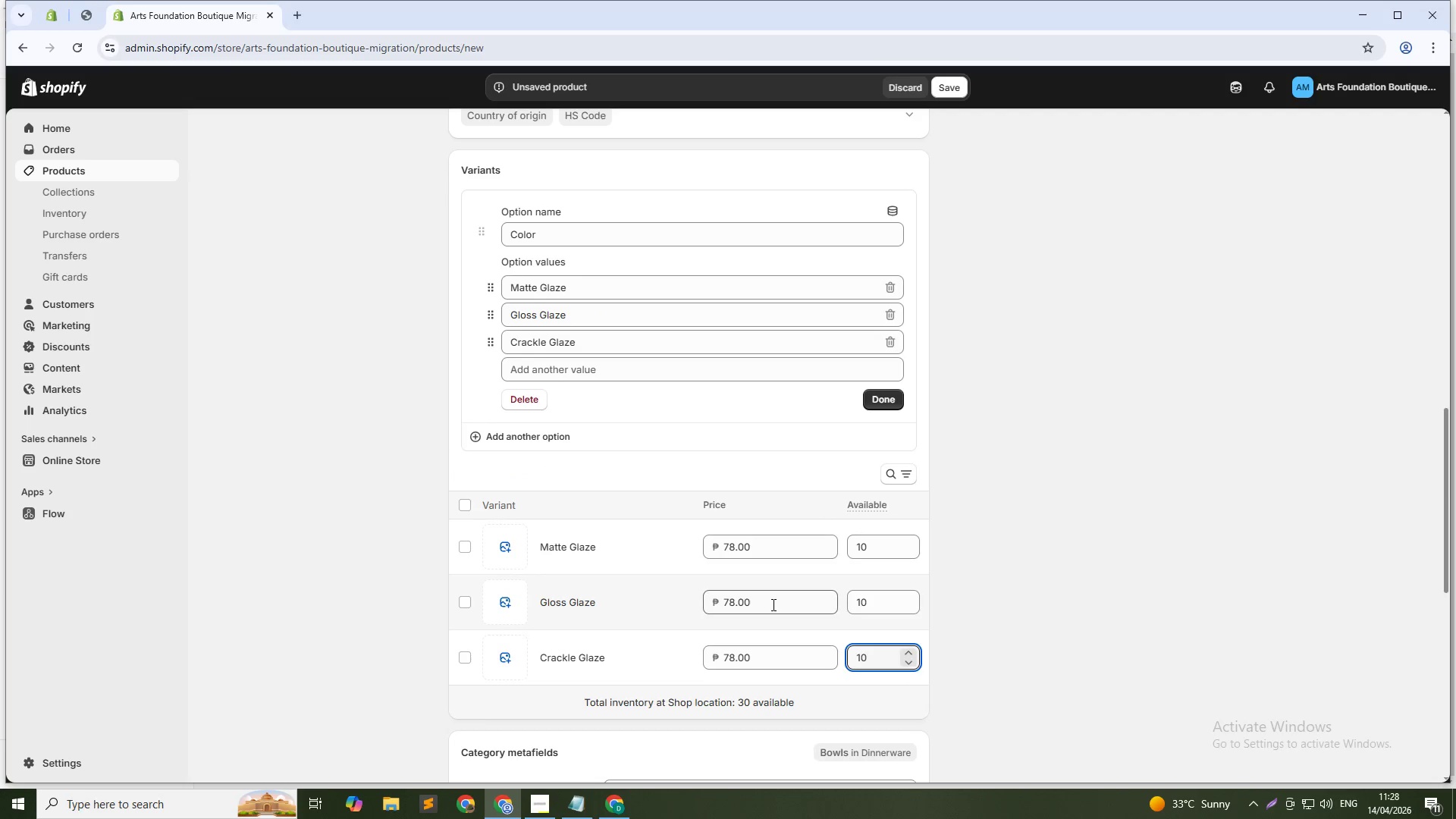 
double_click([772, 604])
 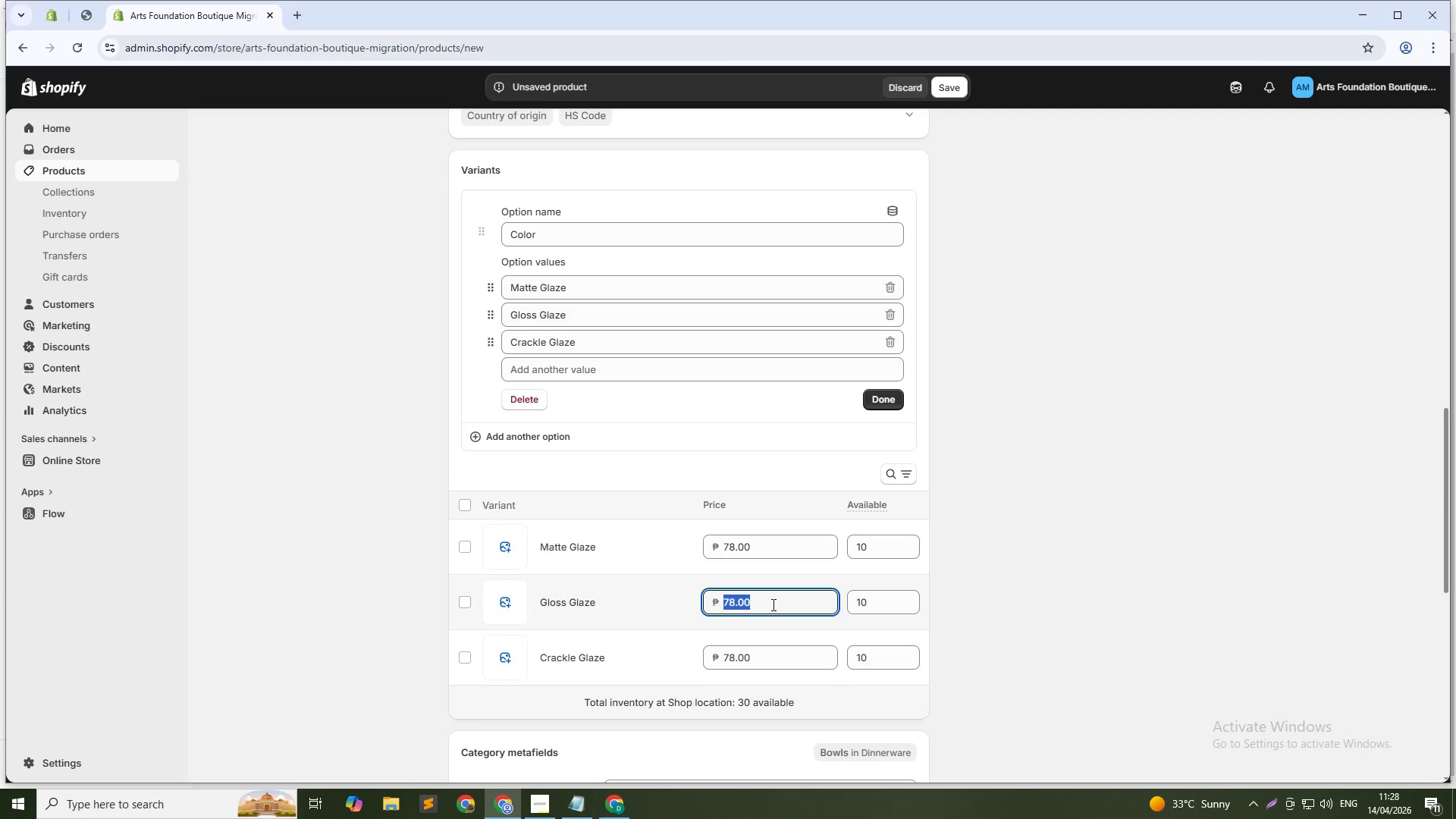 
triple_click([772, 604])
 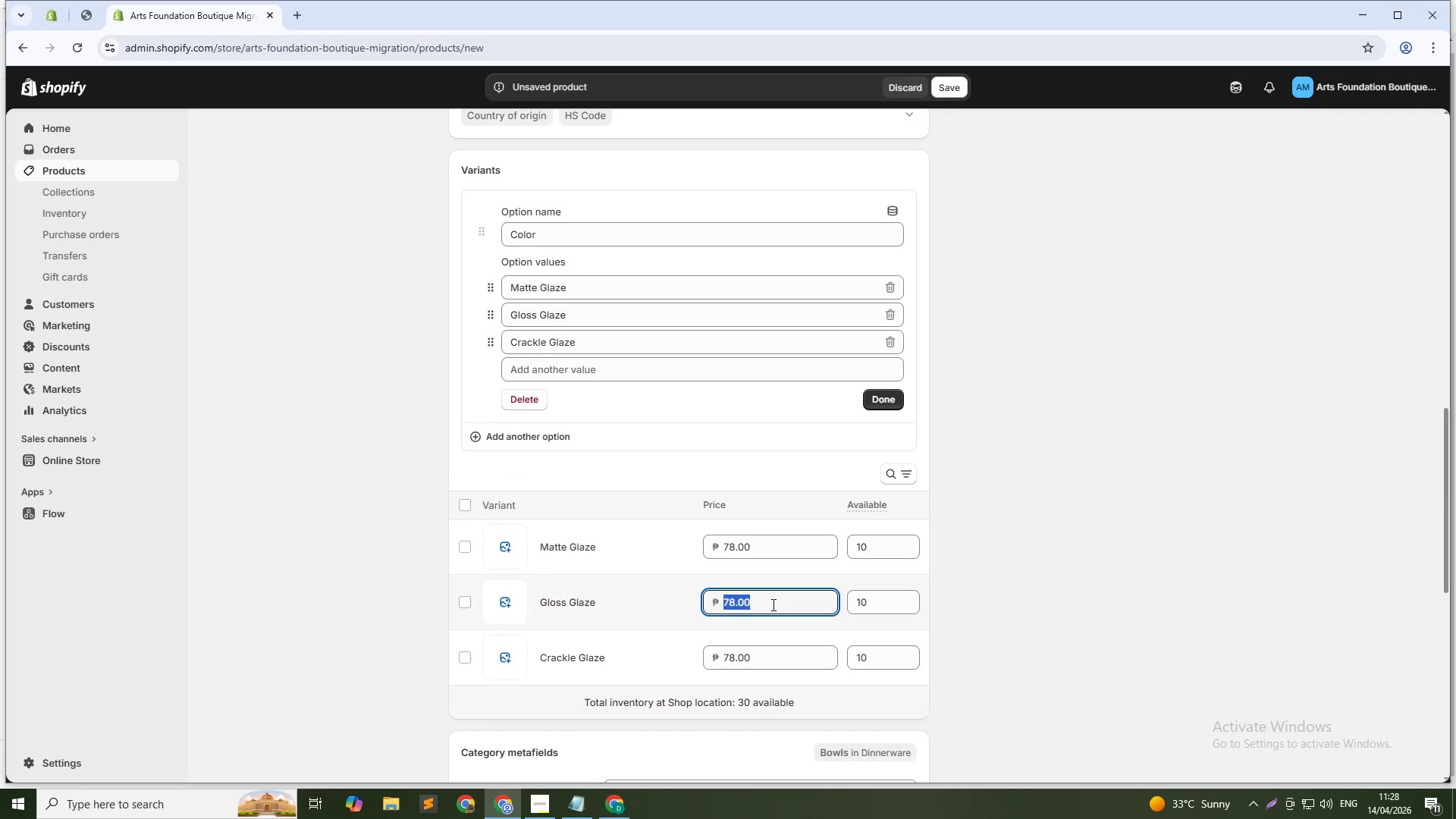 
key(Numpad8)
 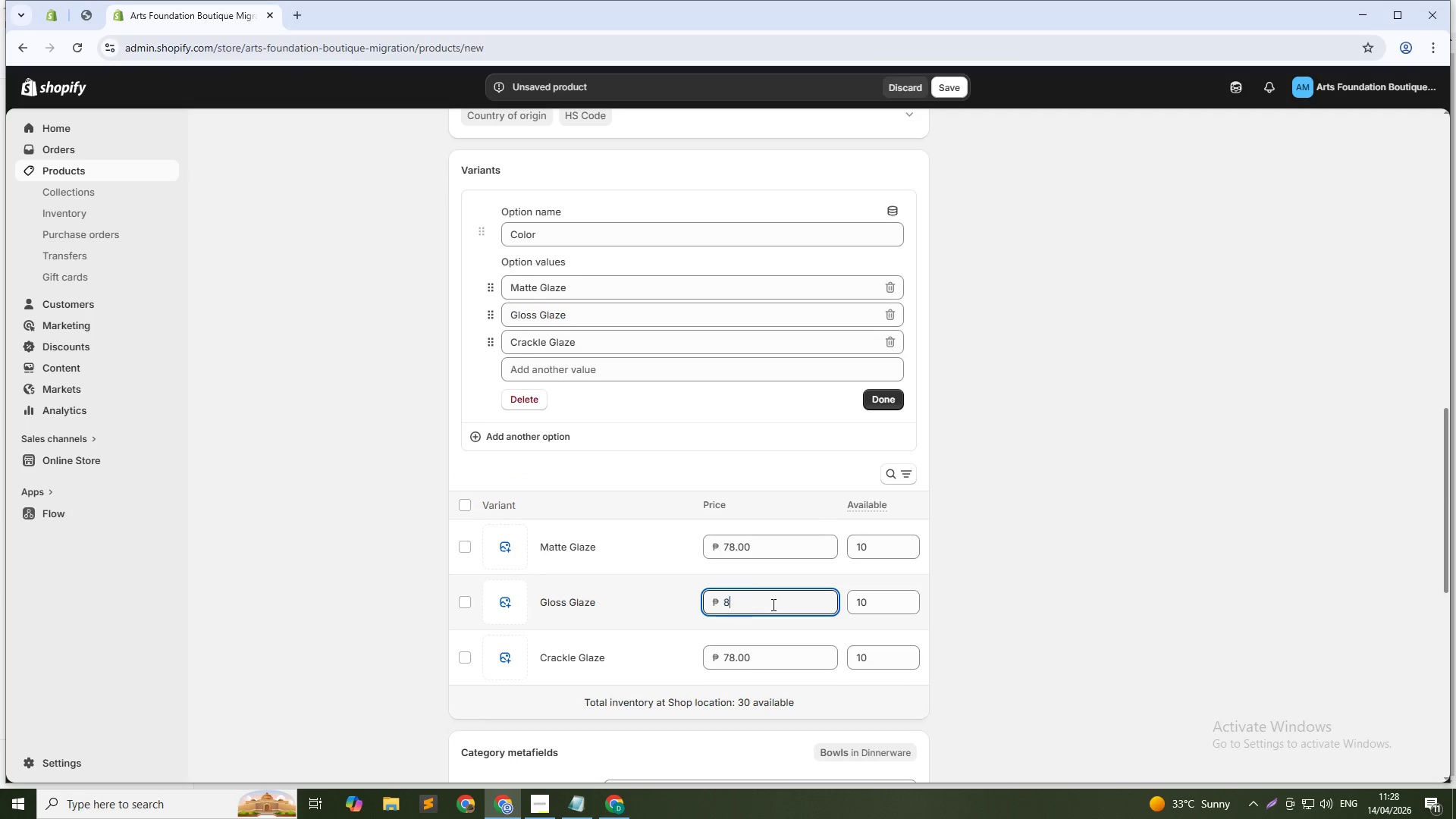 
key(Numpad3)
 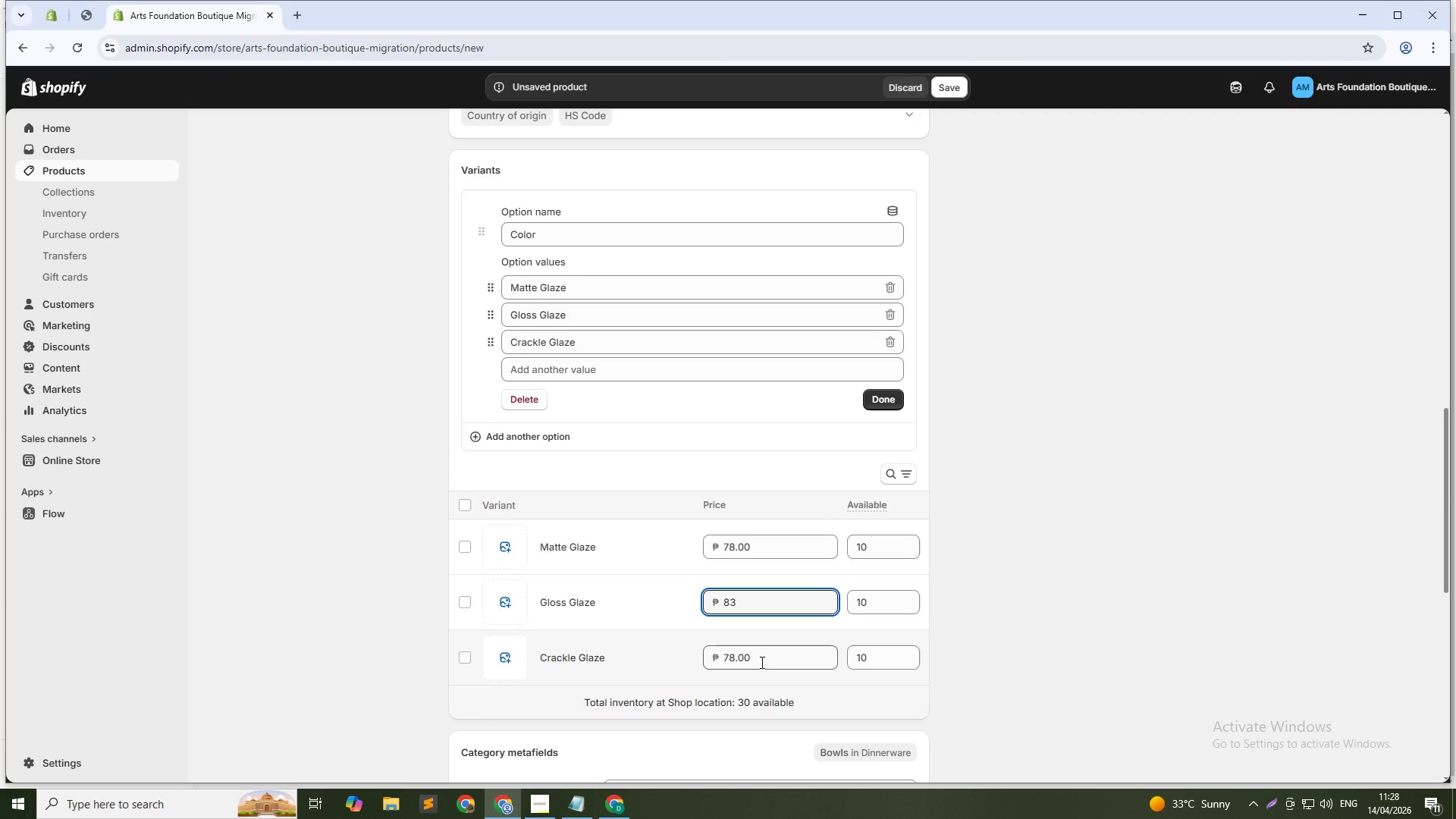 
double_click([761, 662])
 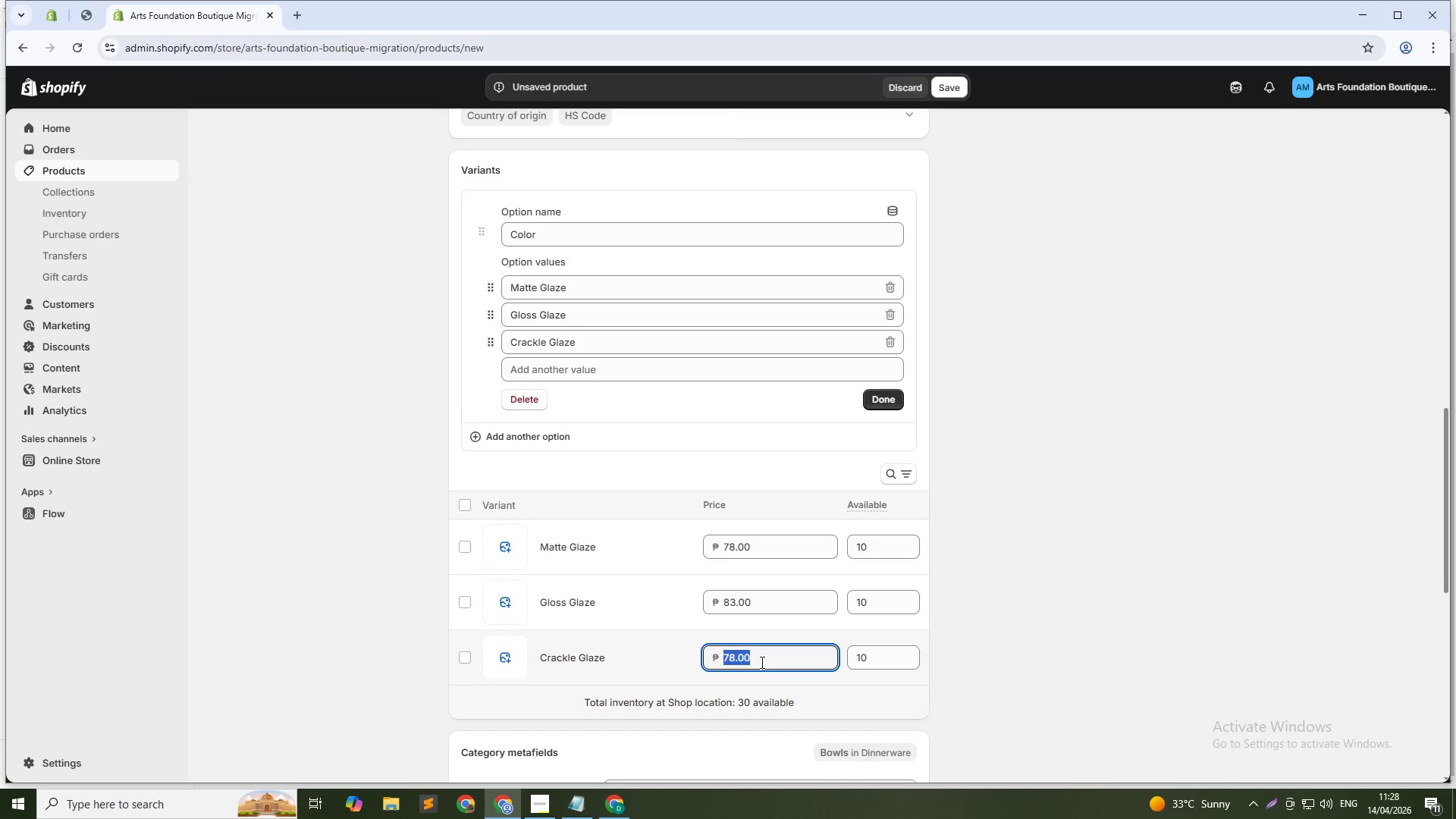 
triple_click([761, 662])
 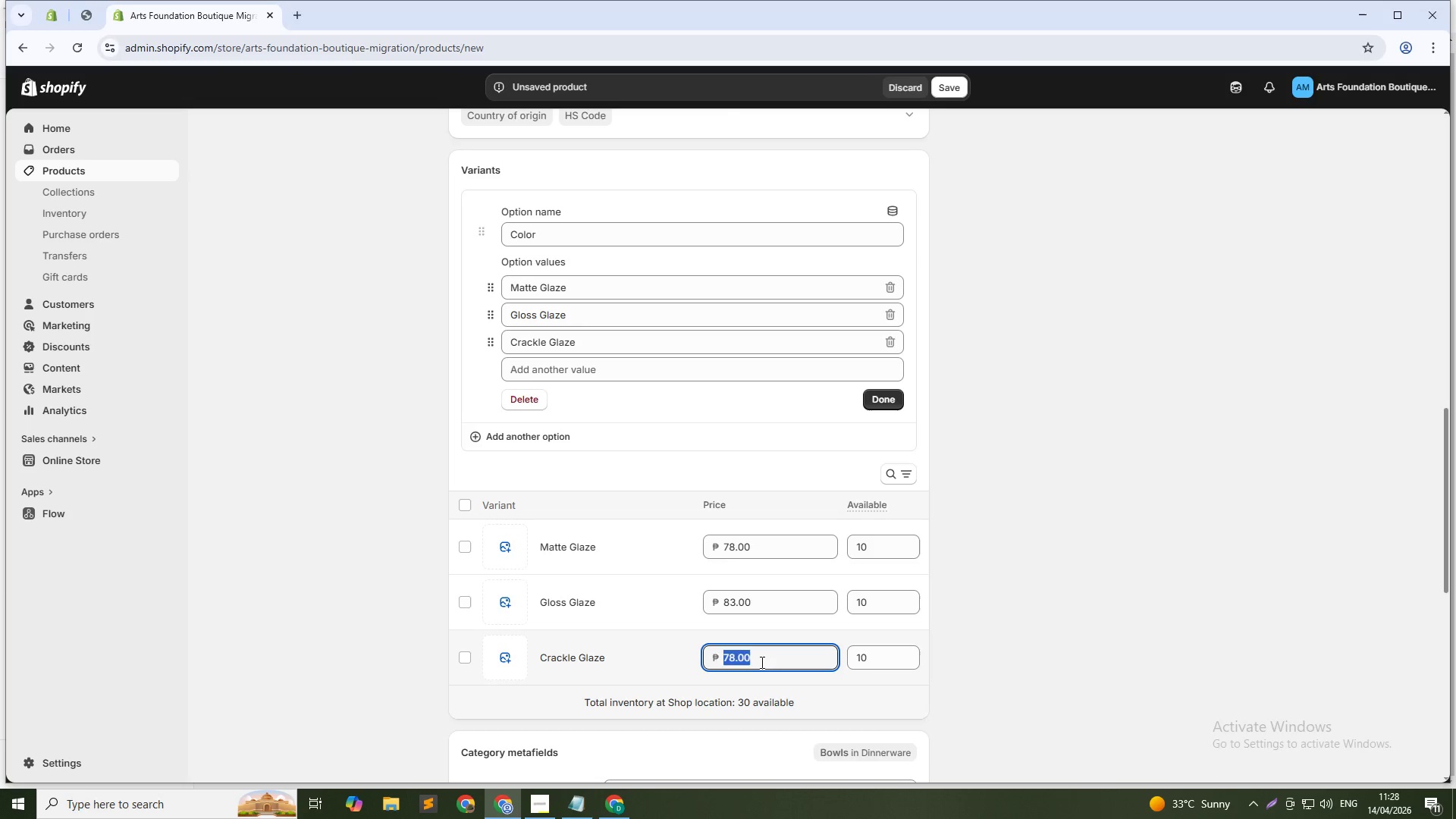 
key(Numpad8)
 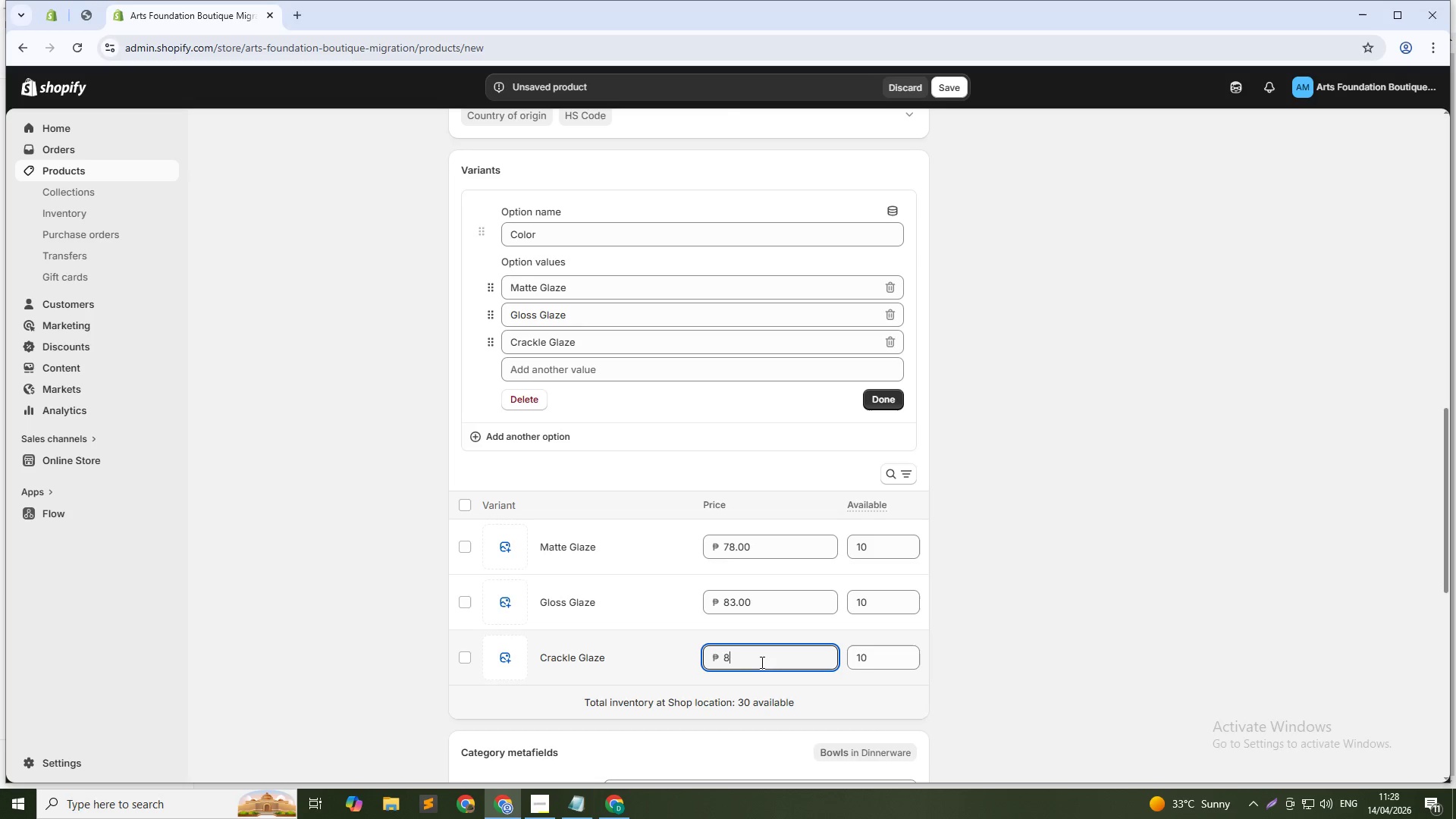 
key(Numpad8)
 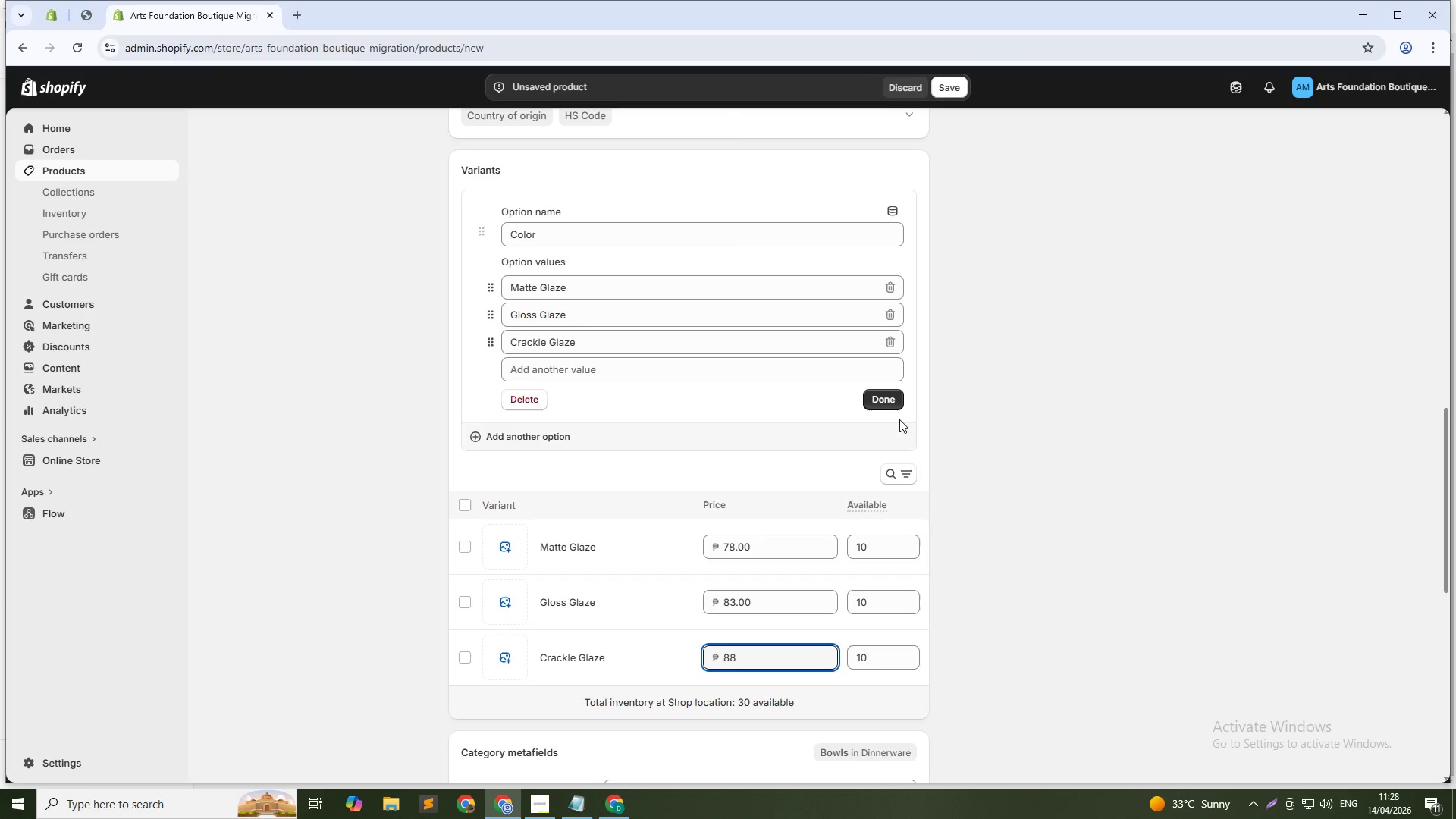 
scroll: coordinate [736, 386], scroll_direction: up, amount: 13.0
 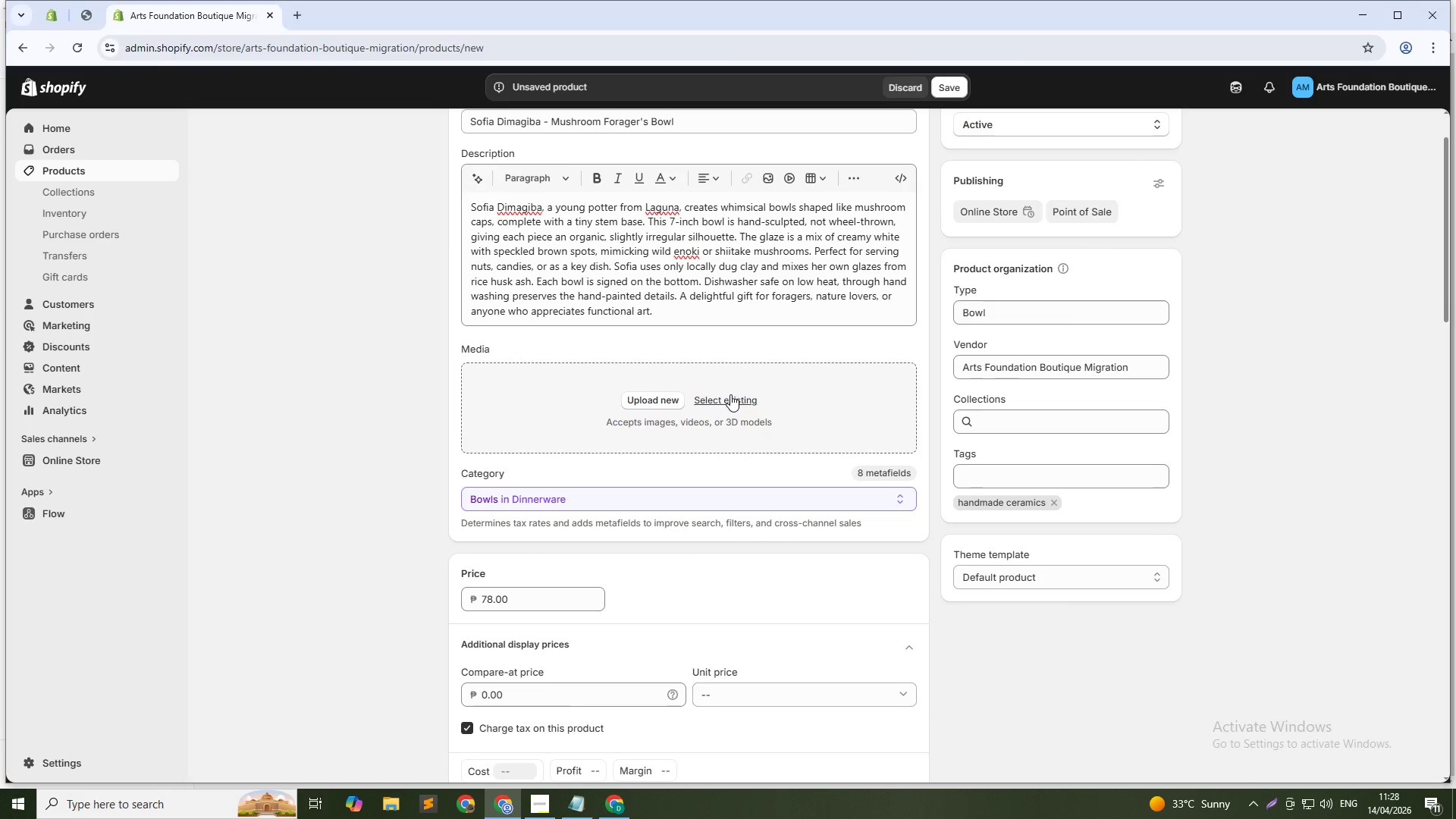 
left_click([730, 395])
 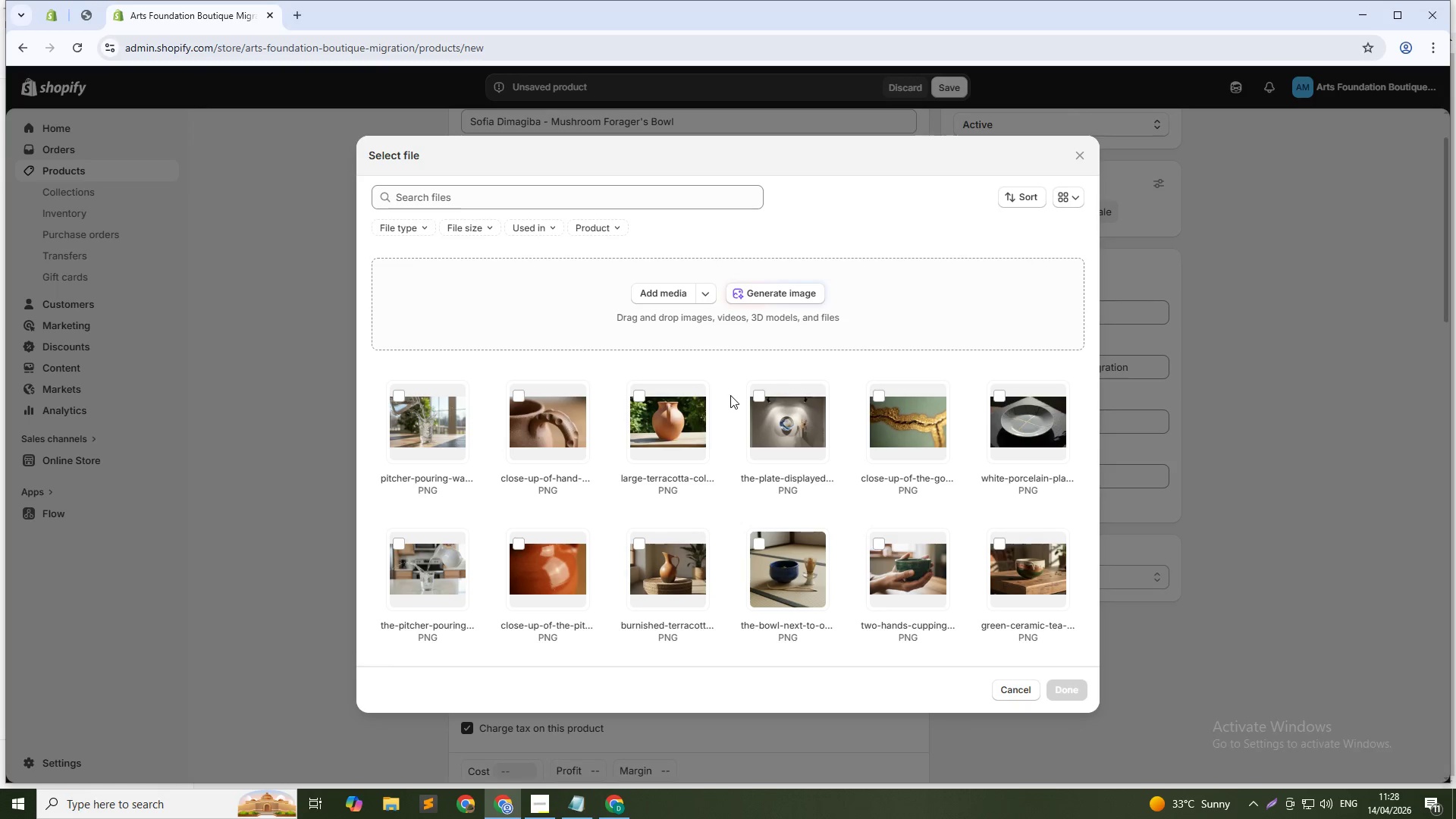 
left_click([786, 293])
 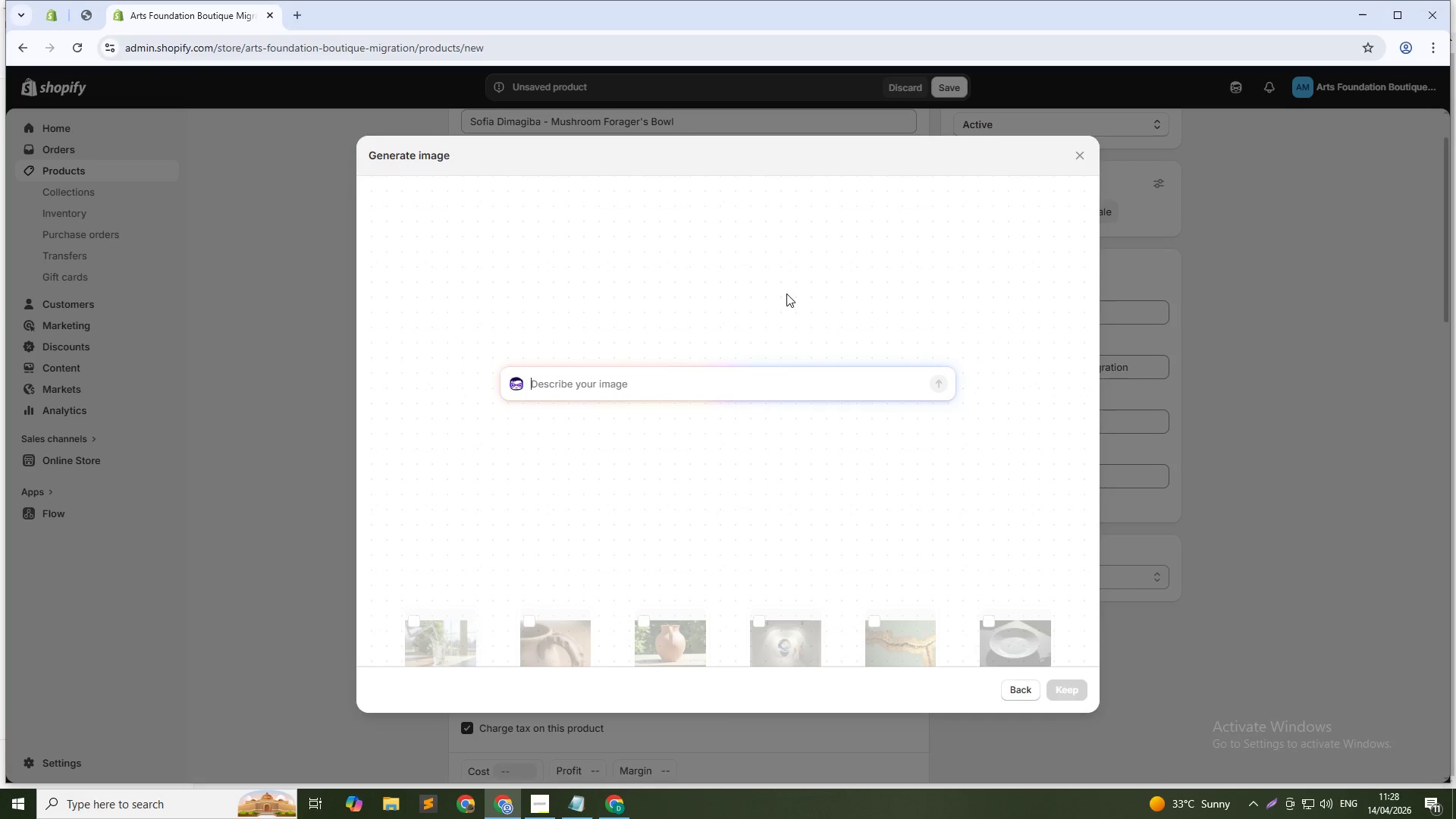 
type(Mushroom shaped ceramic bowl with cream glaze and brown speckles, top-down view showing cap shape, sogt natural light, white background)
 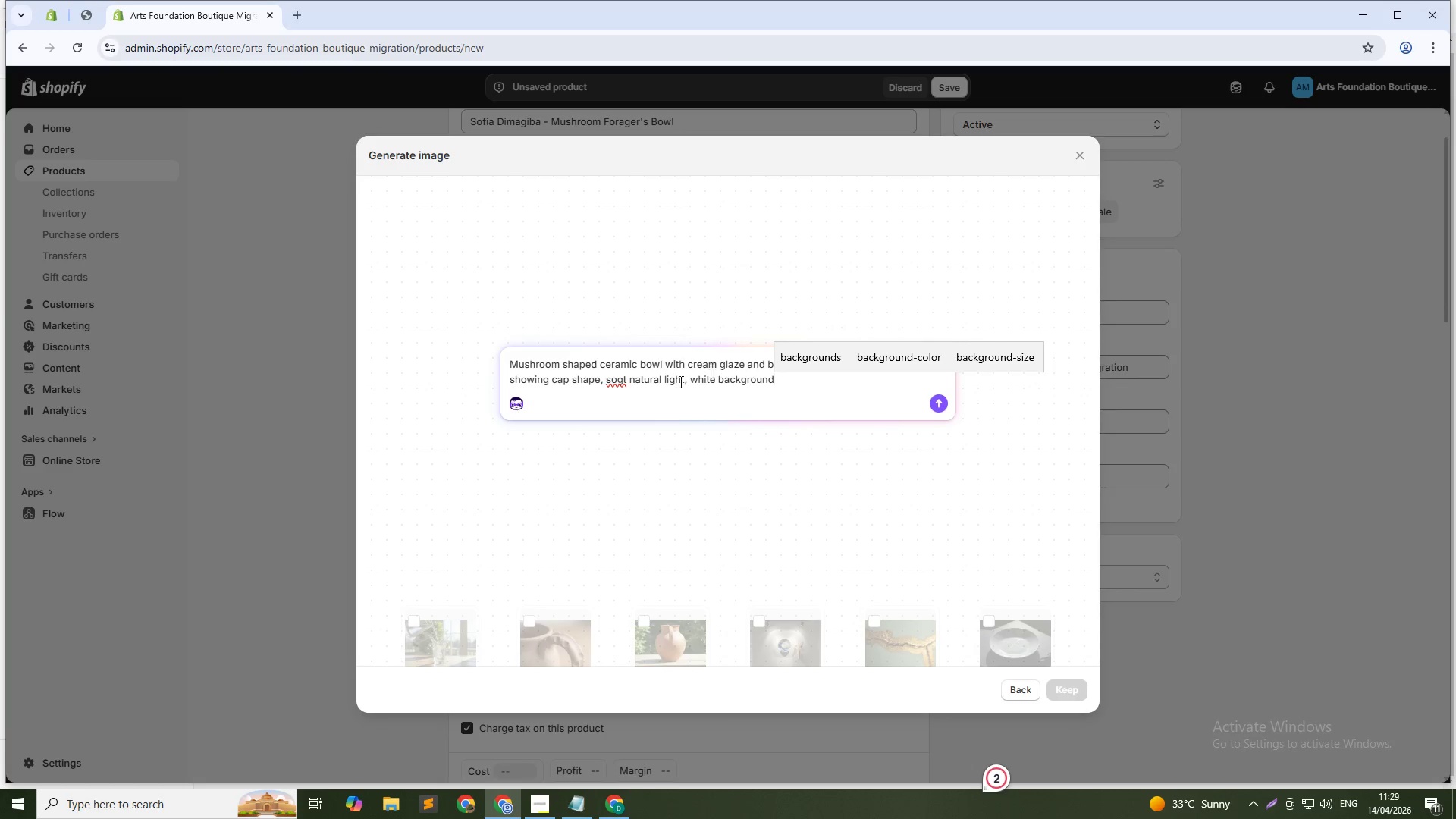 
left_click([623, 381])
 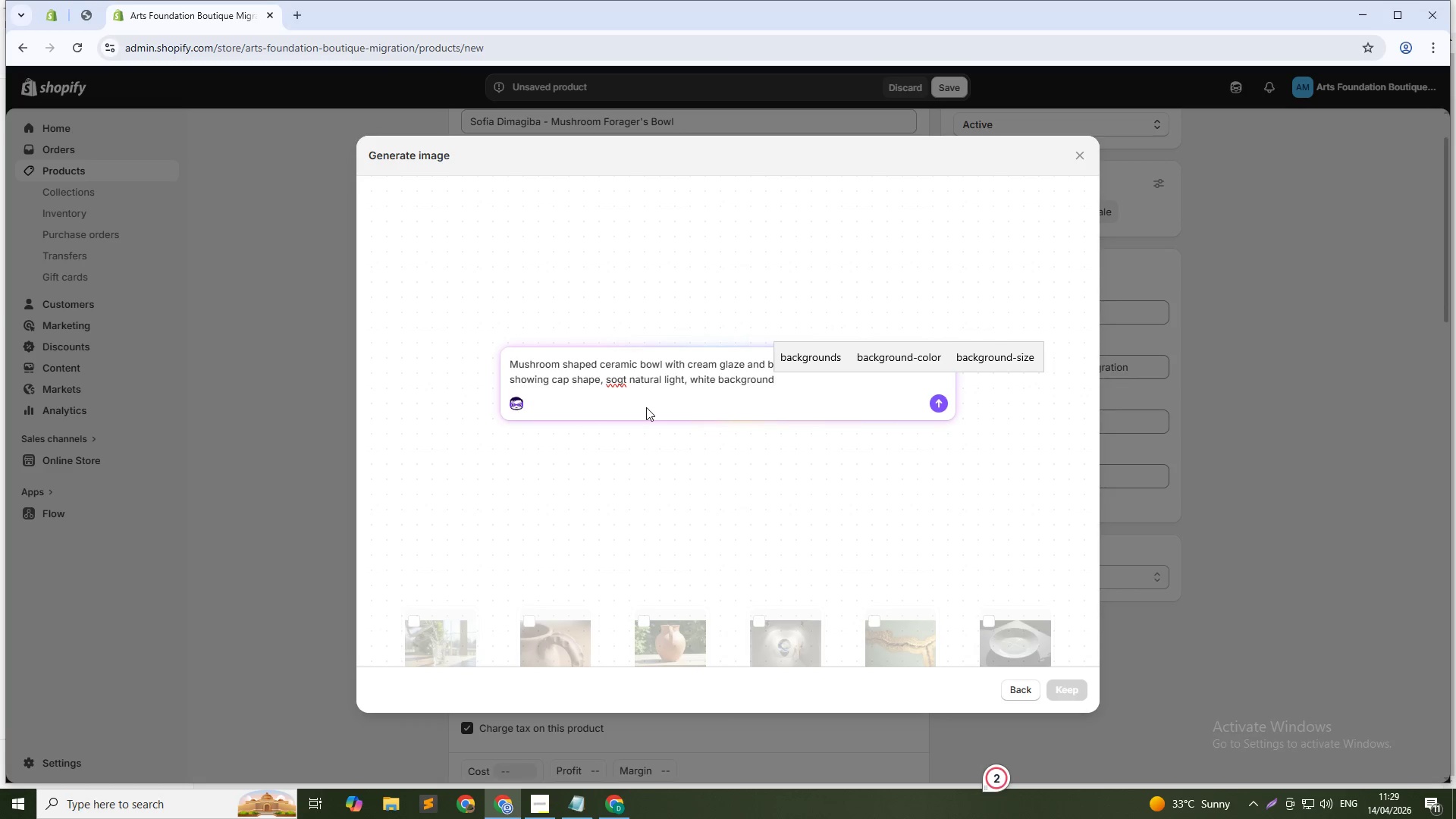 
key(F)
 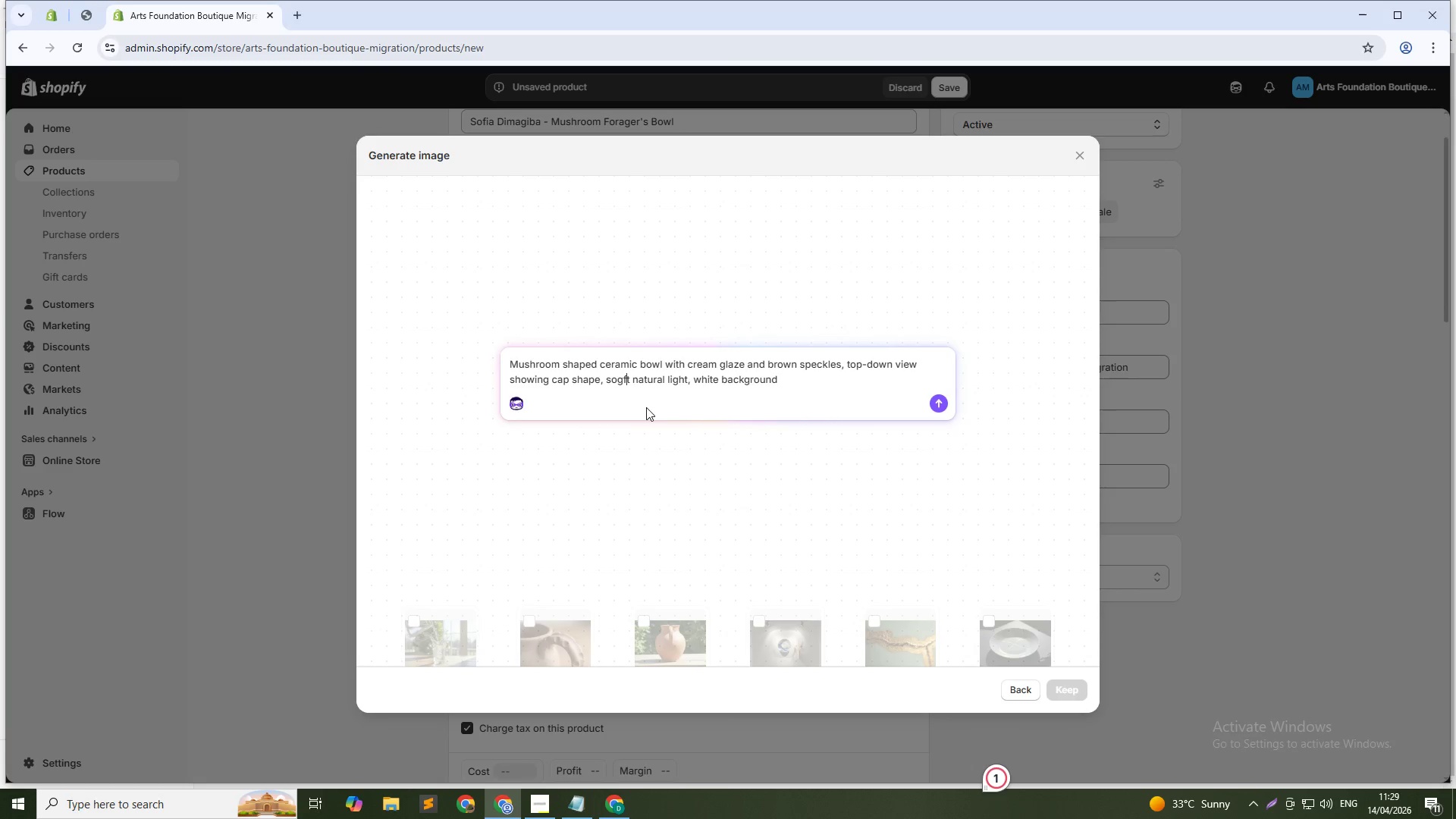 
key(Backspace)
 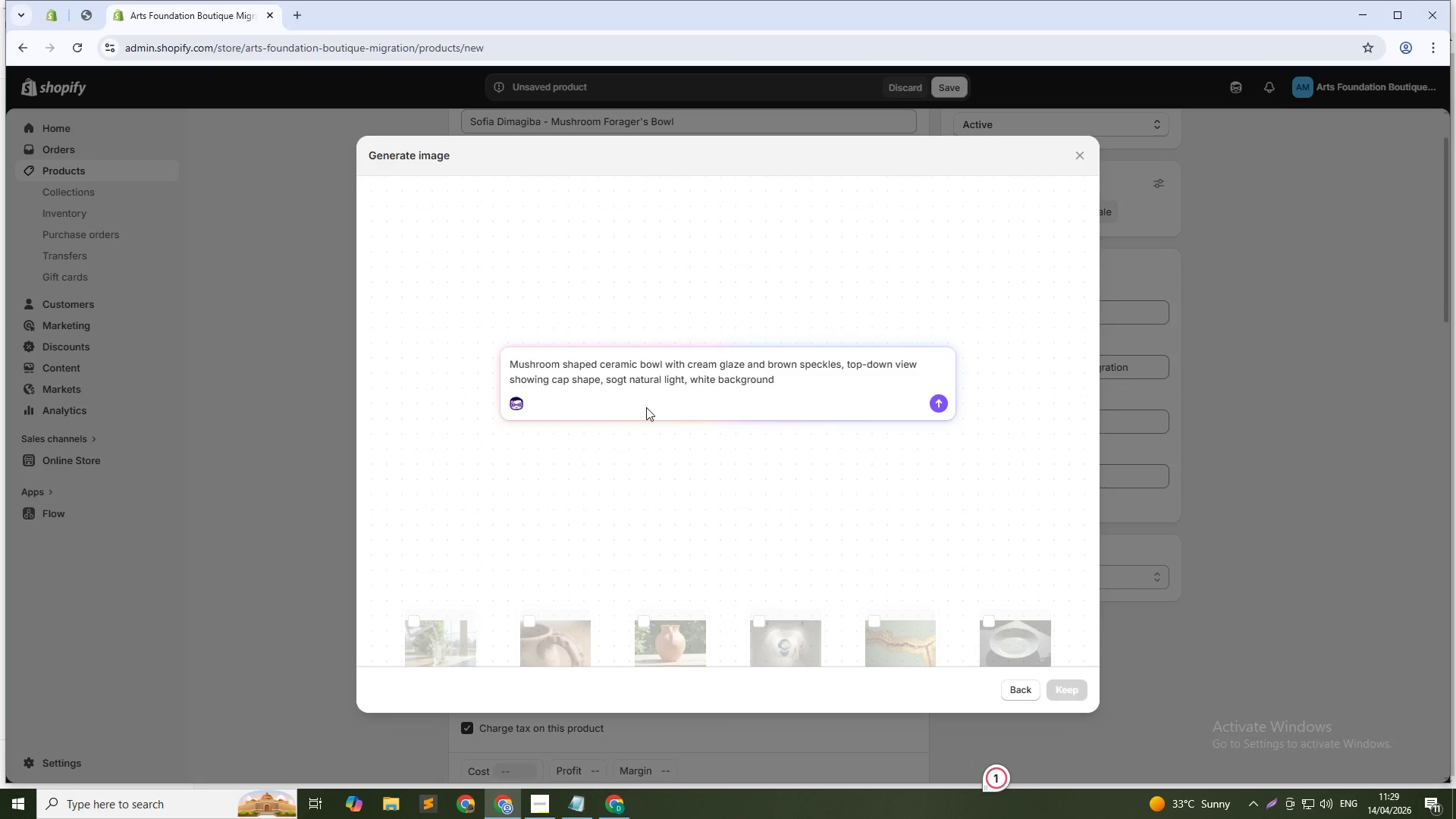 
key(F)
 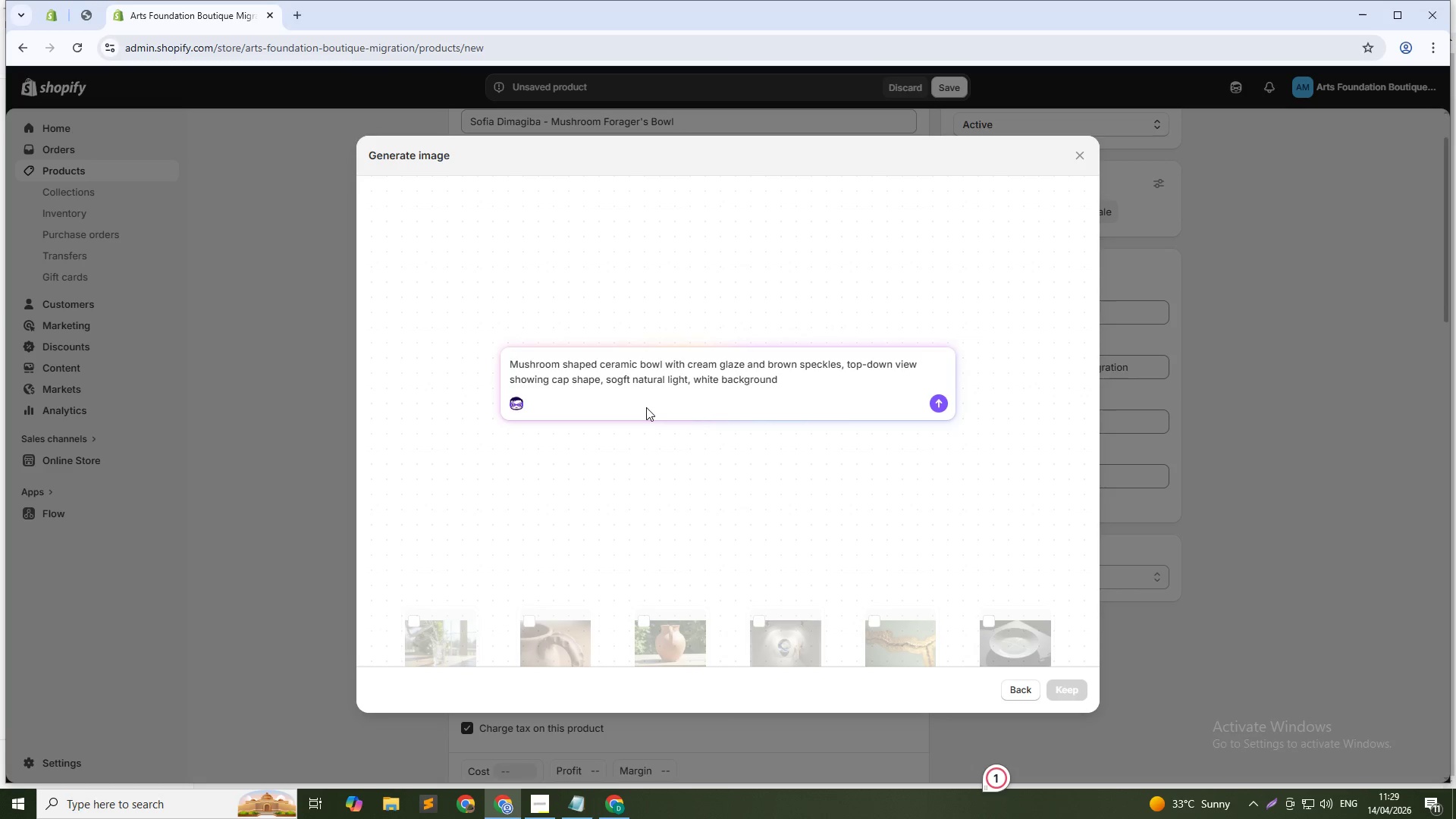 
key(ArrowLeft)
 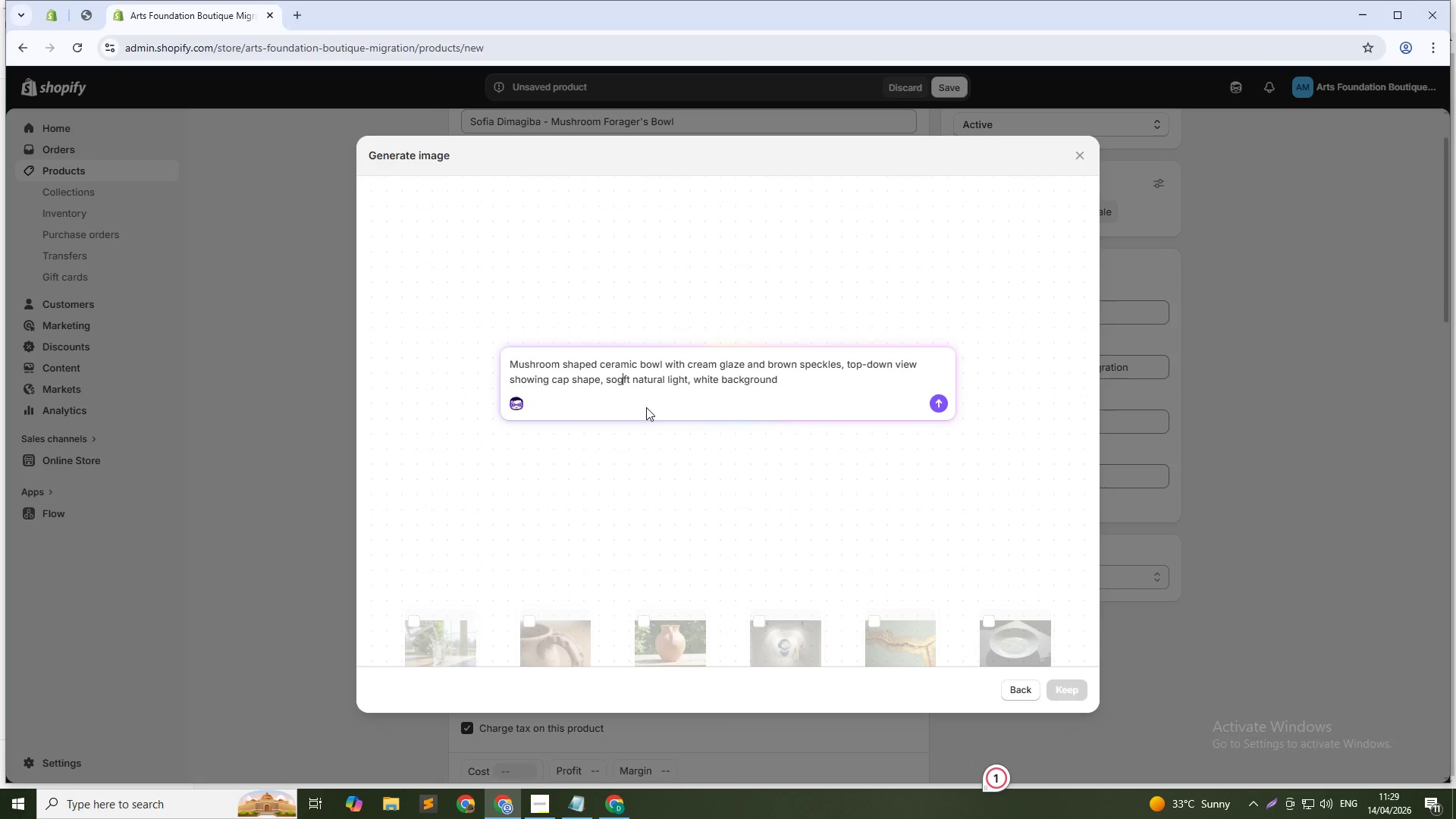 
key(Backspace)
 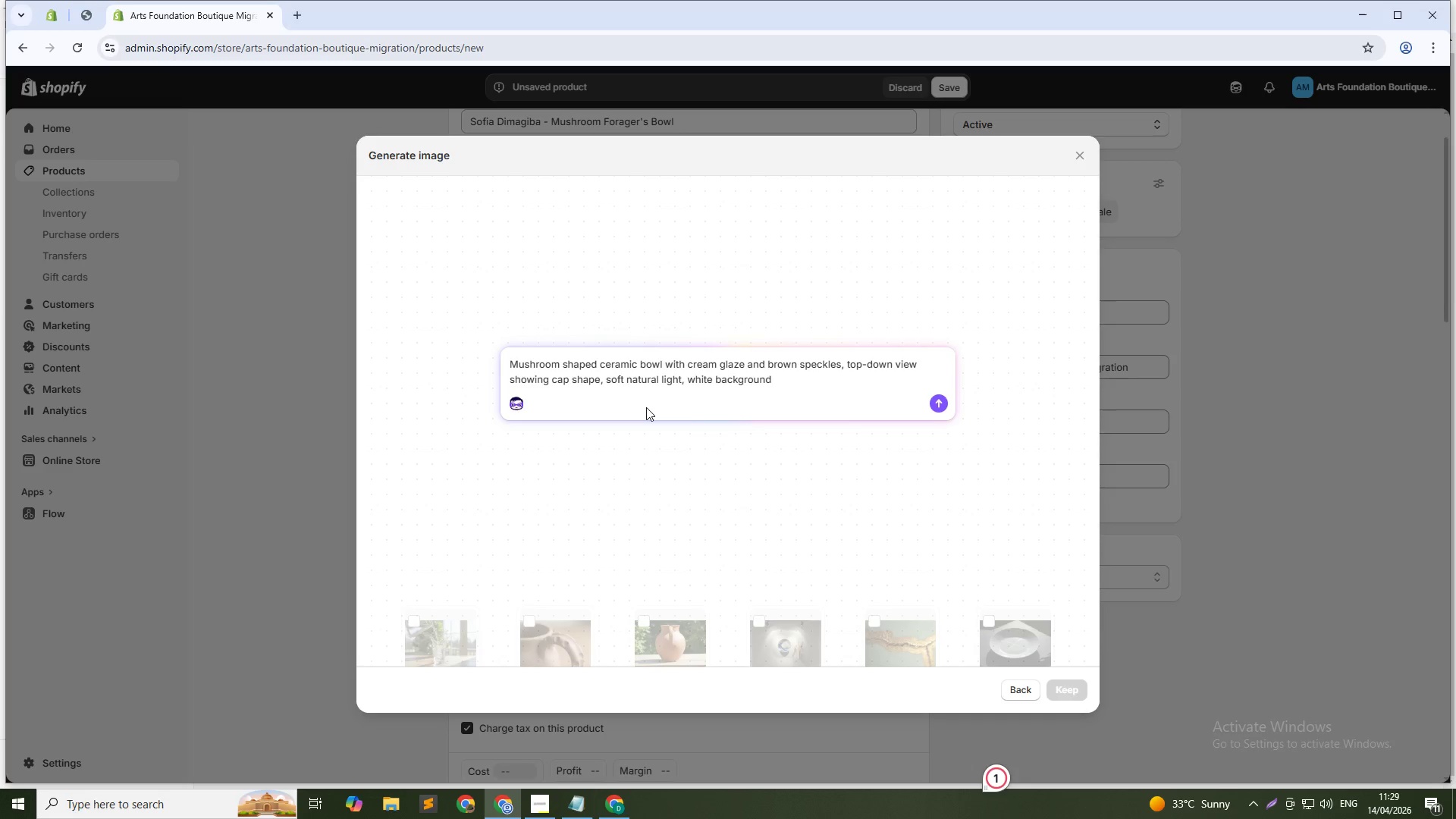 
key(ArrowDown)
 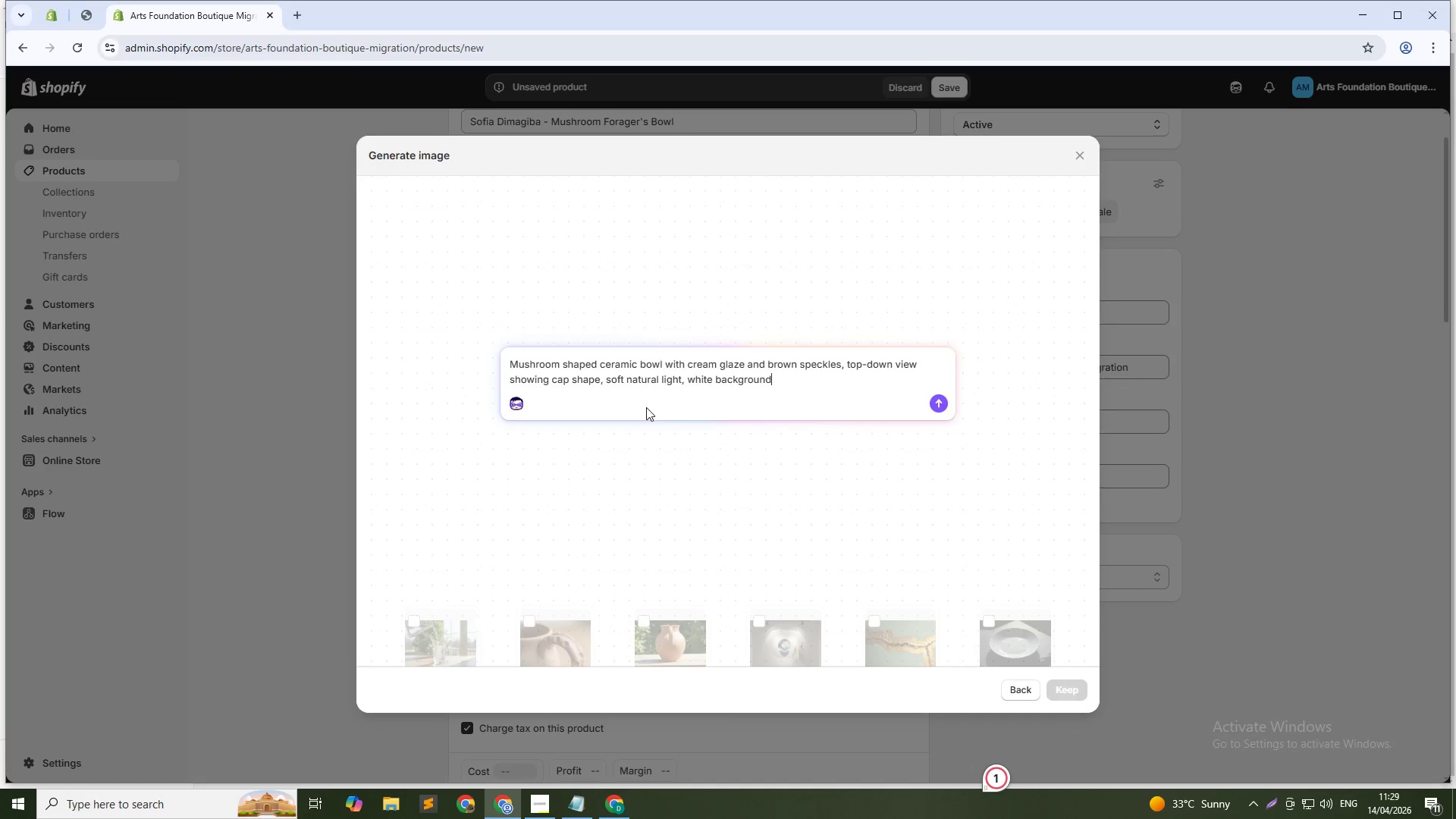 
key(Enter)
 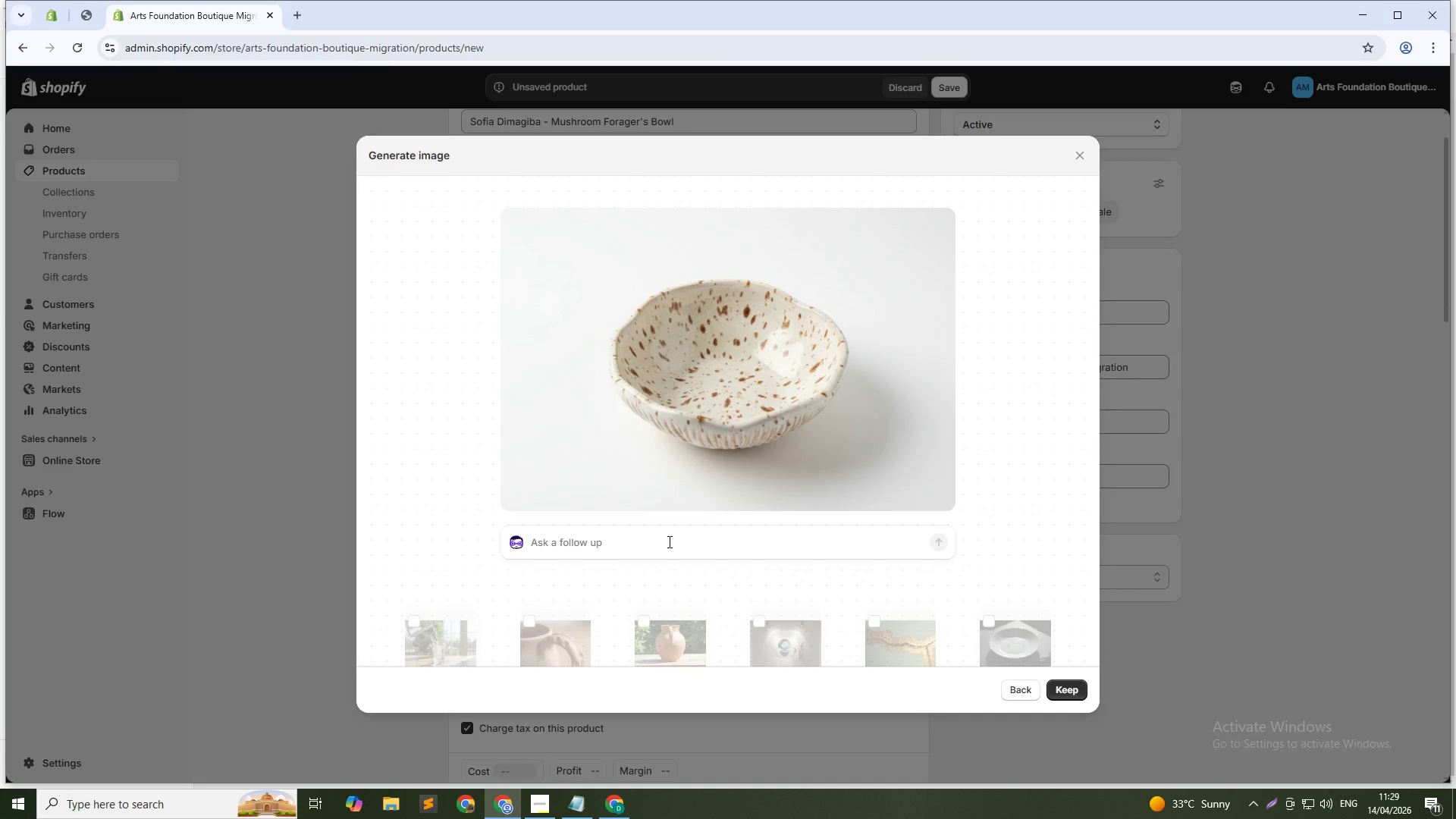 
wait(26.42)
 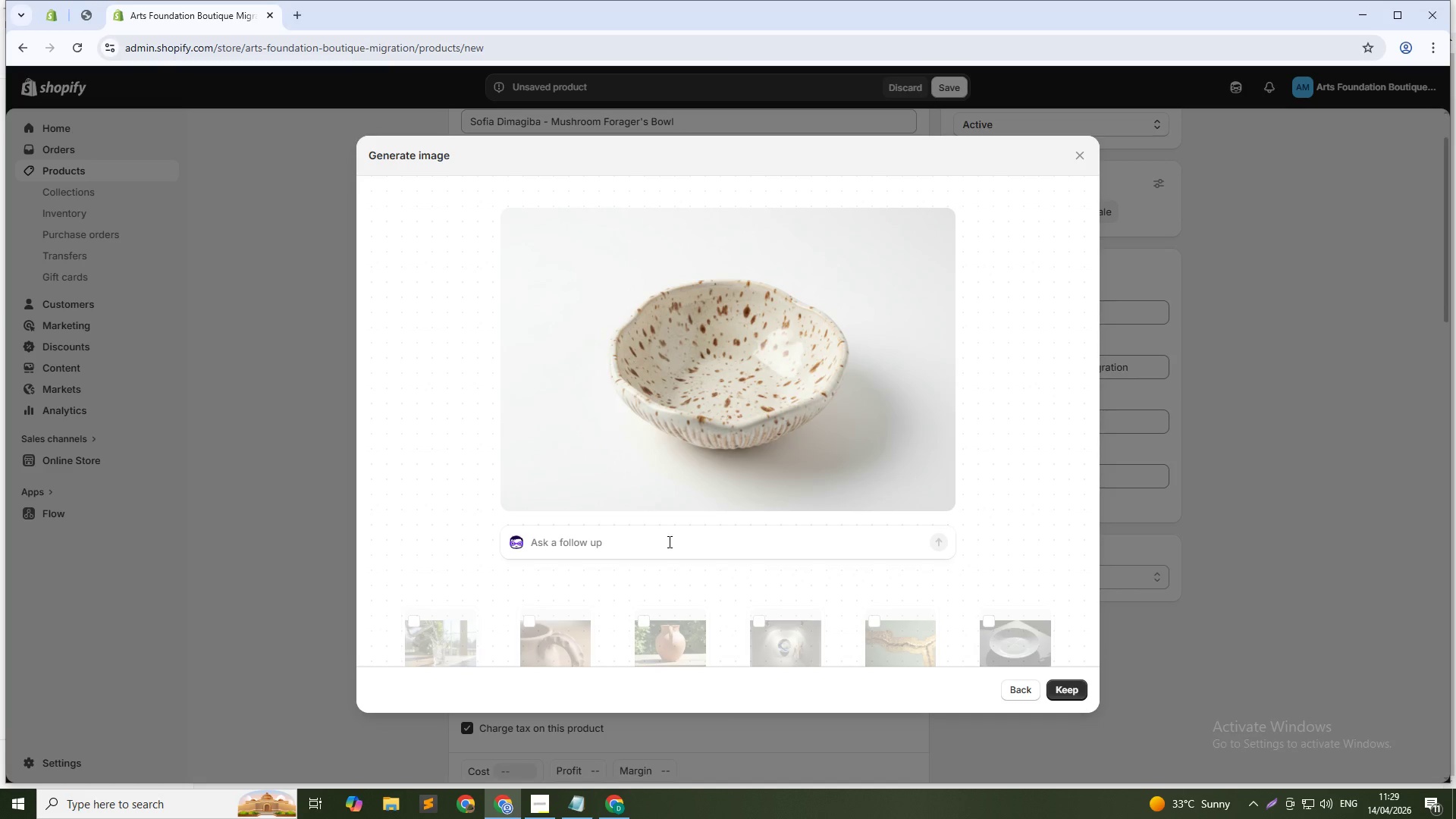 
left_click([1072, 681])
 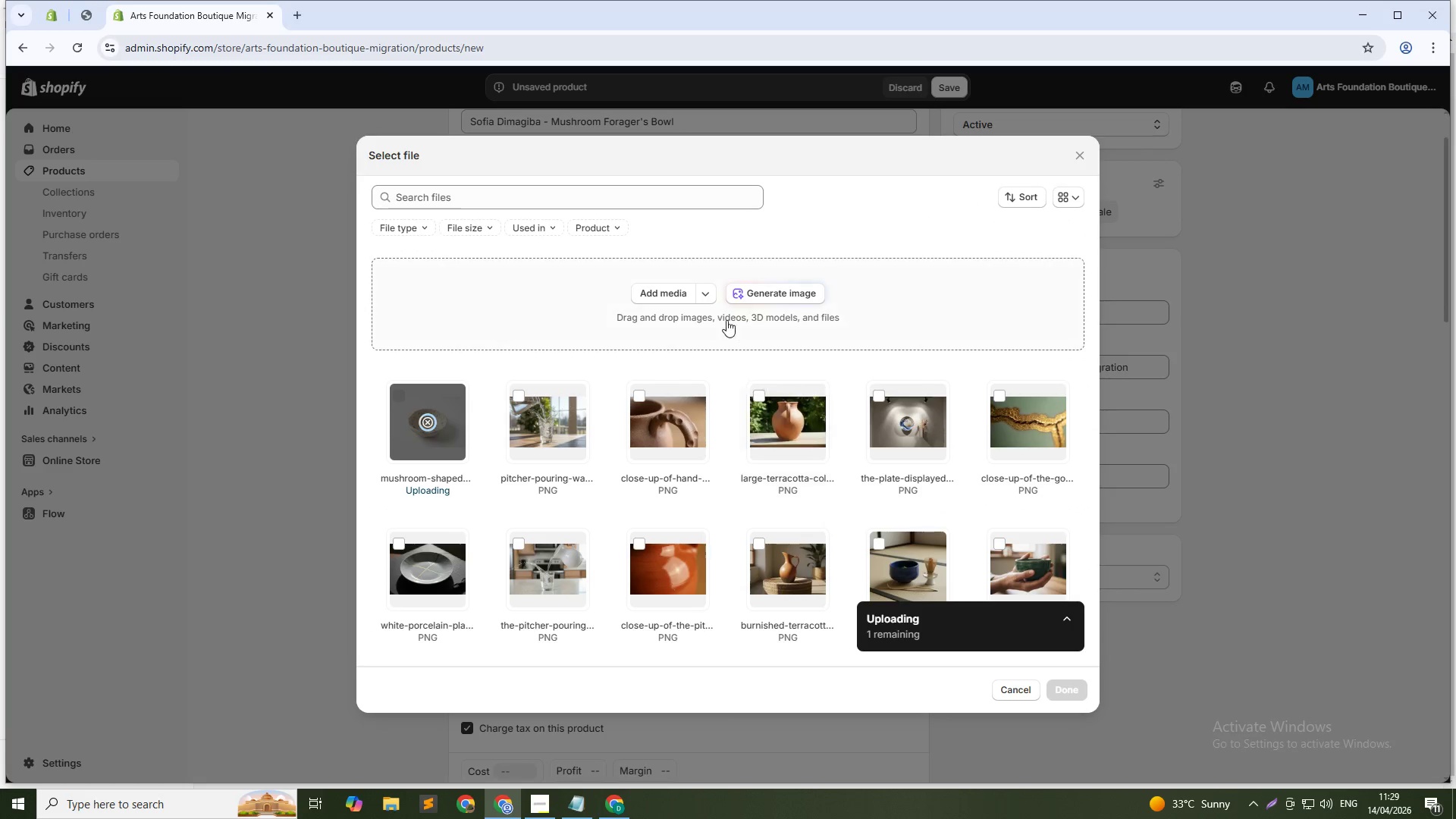 
left_click([752, 295])
 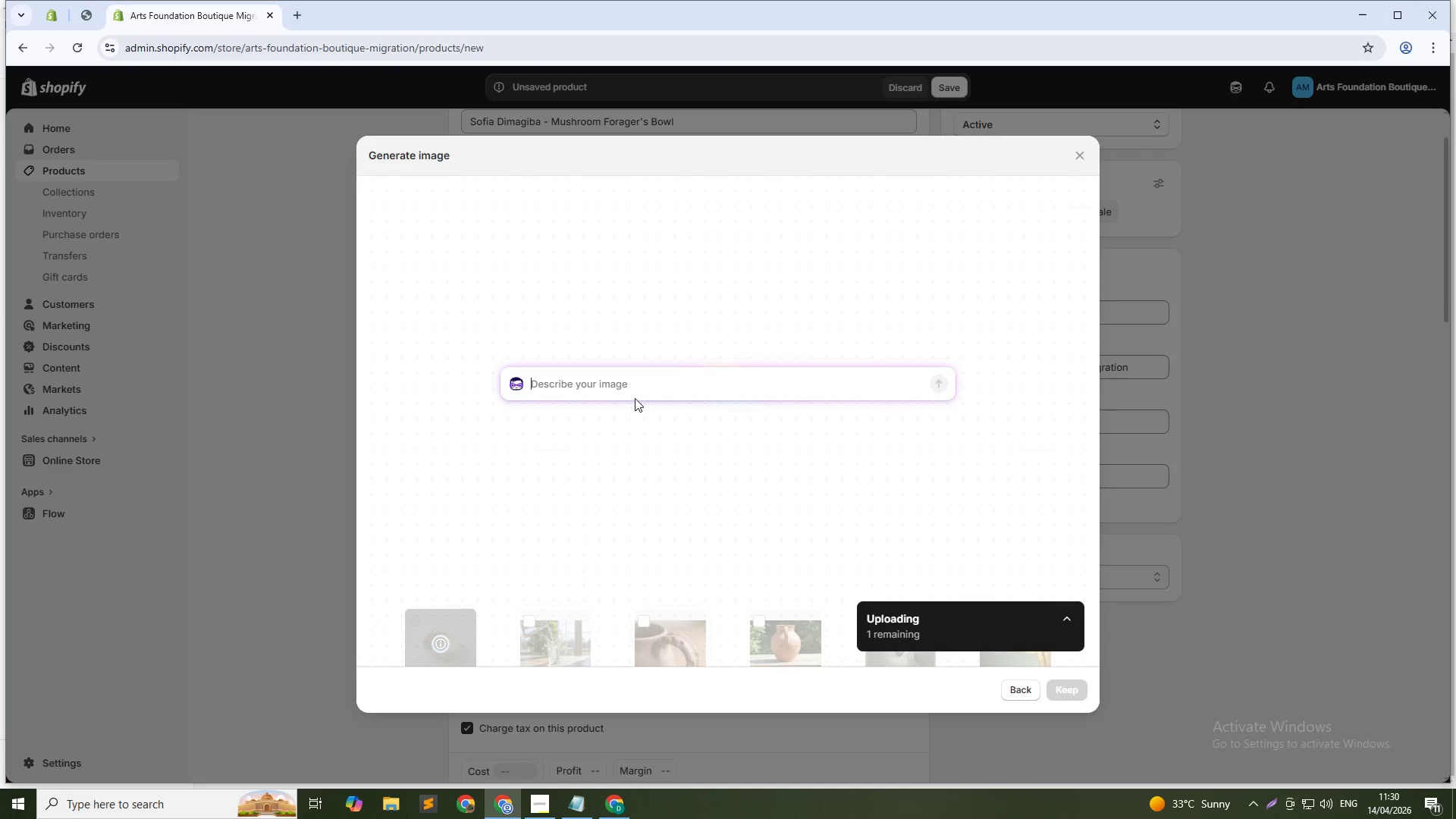 
type(Side profile showing stem base and mushroom silhouette, neur)
key(Backspace)
type(tral gray background, studion lighting )
key(Backspace)
type(, product shot)
 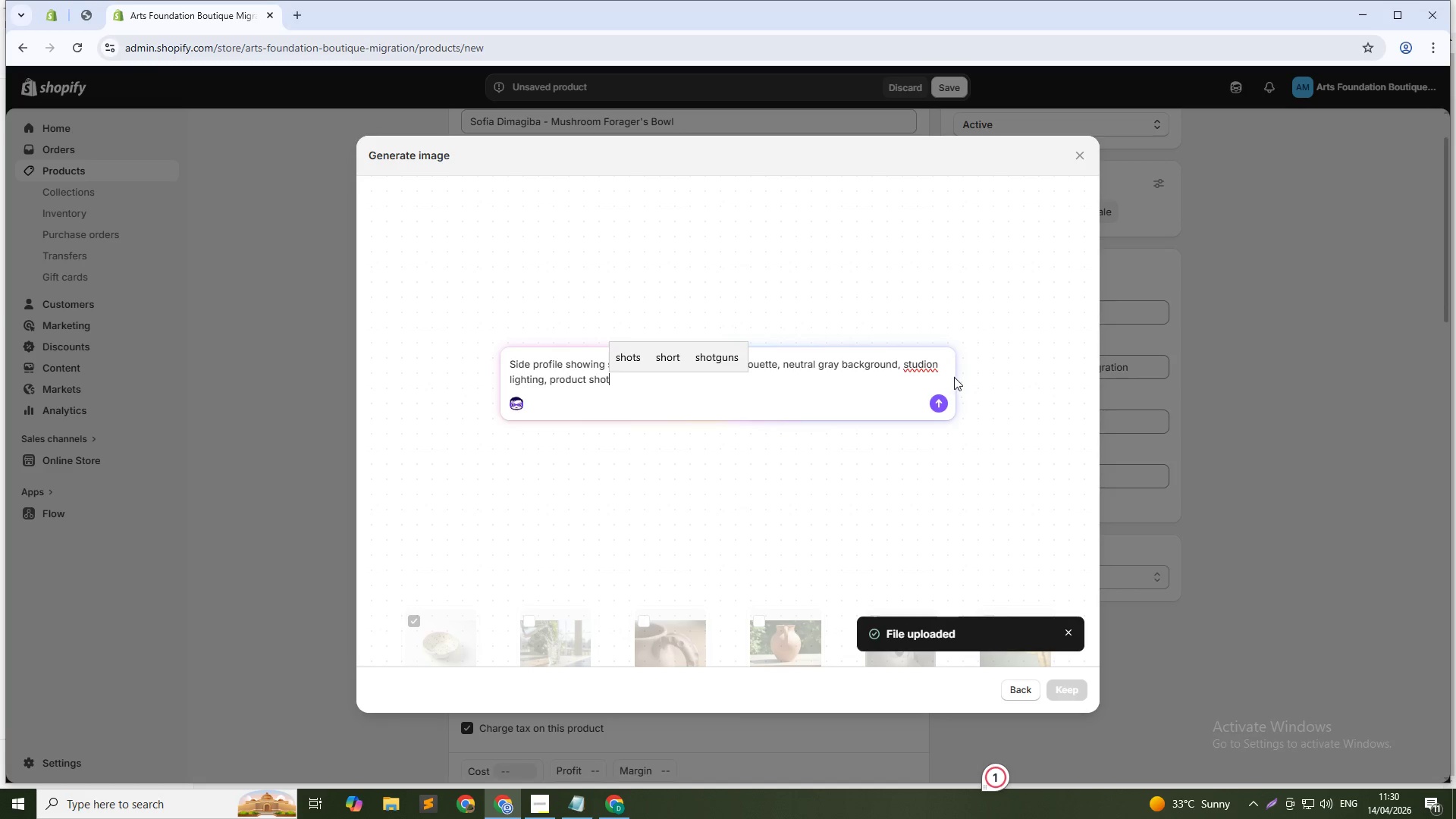 
left_click([933, 362])
 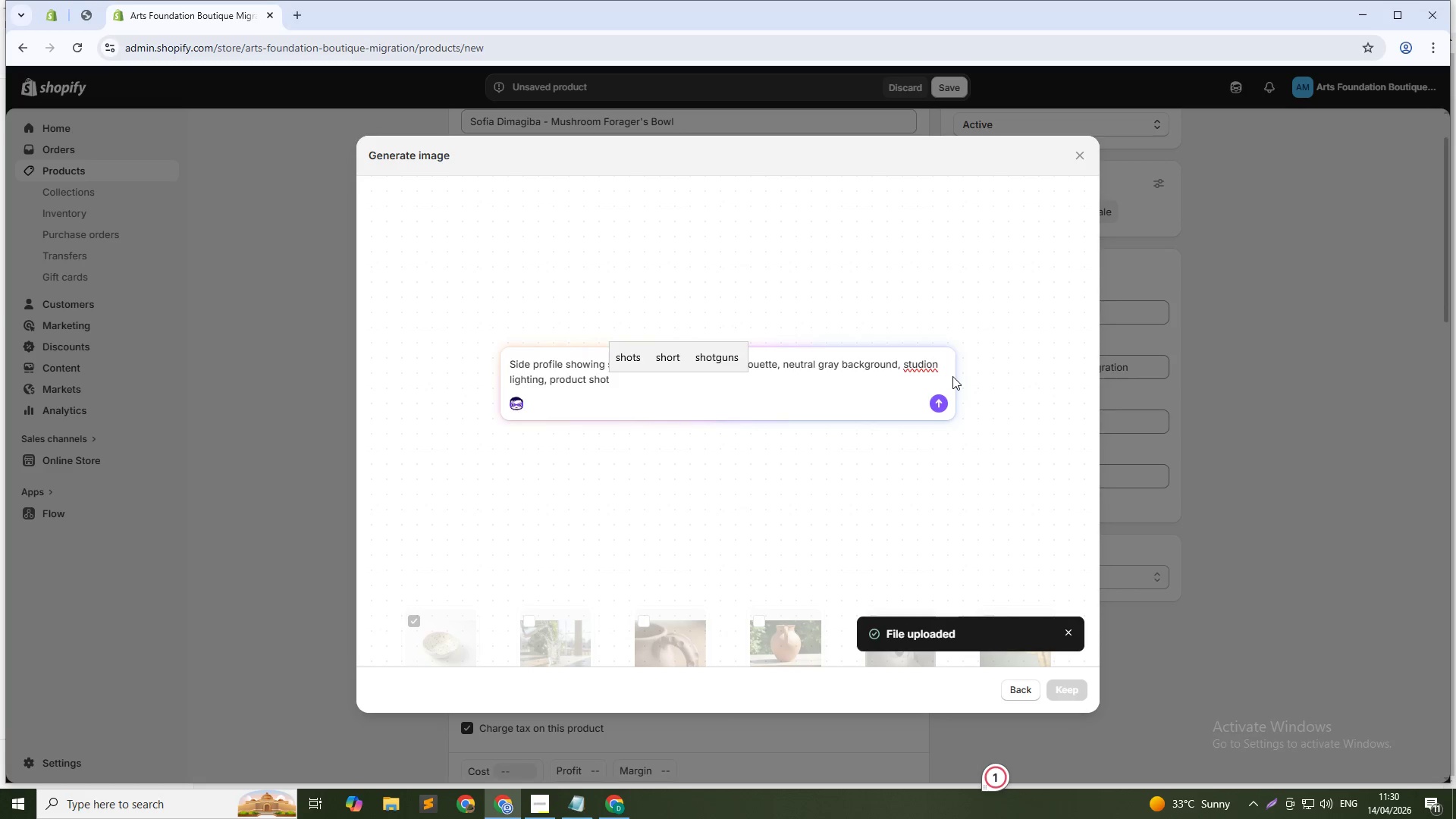 
key(Delete)
 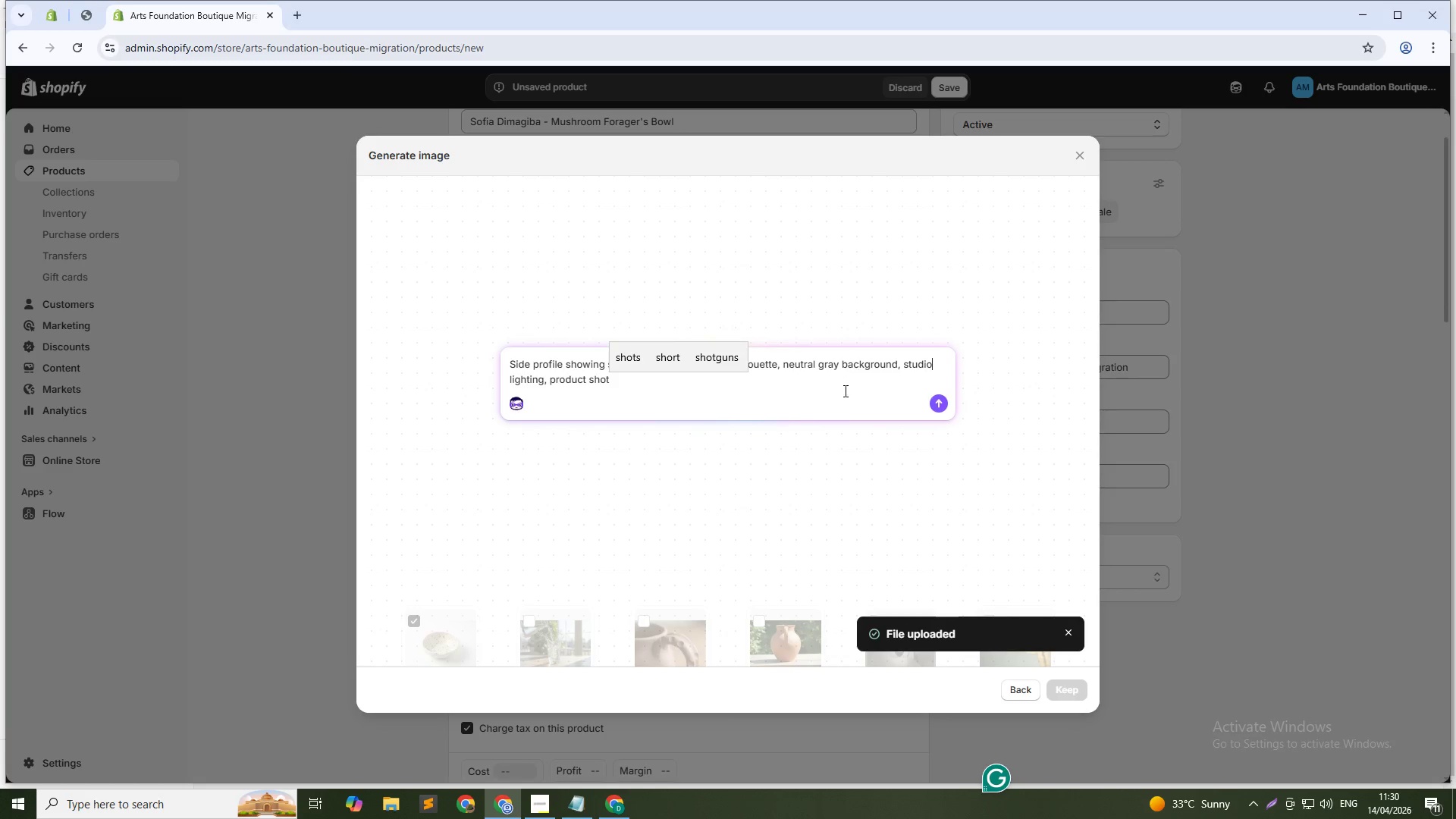 
left_click_drag(start_coordinate=[840, 391], to_coordinate=[836, 390])
 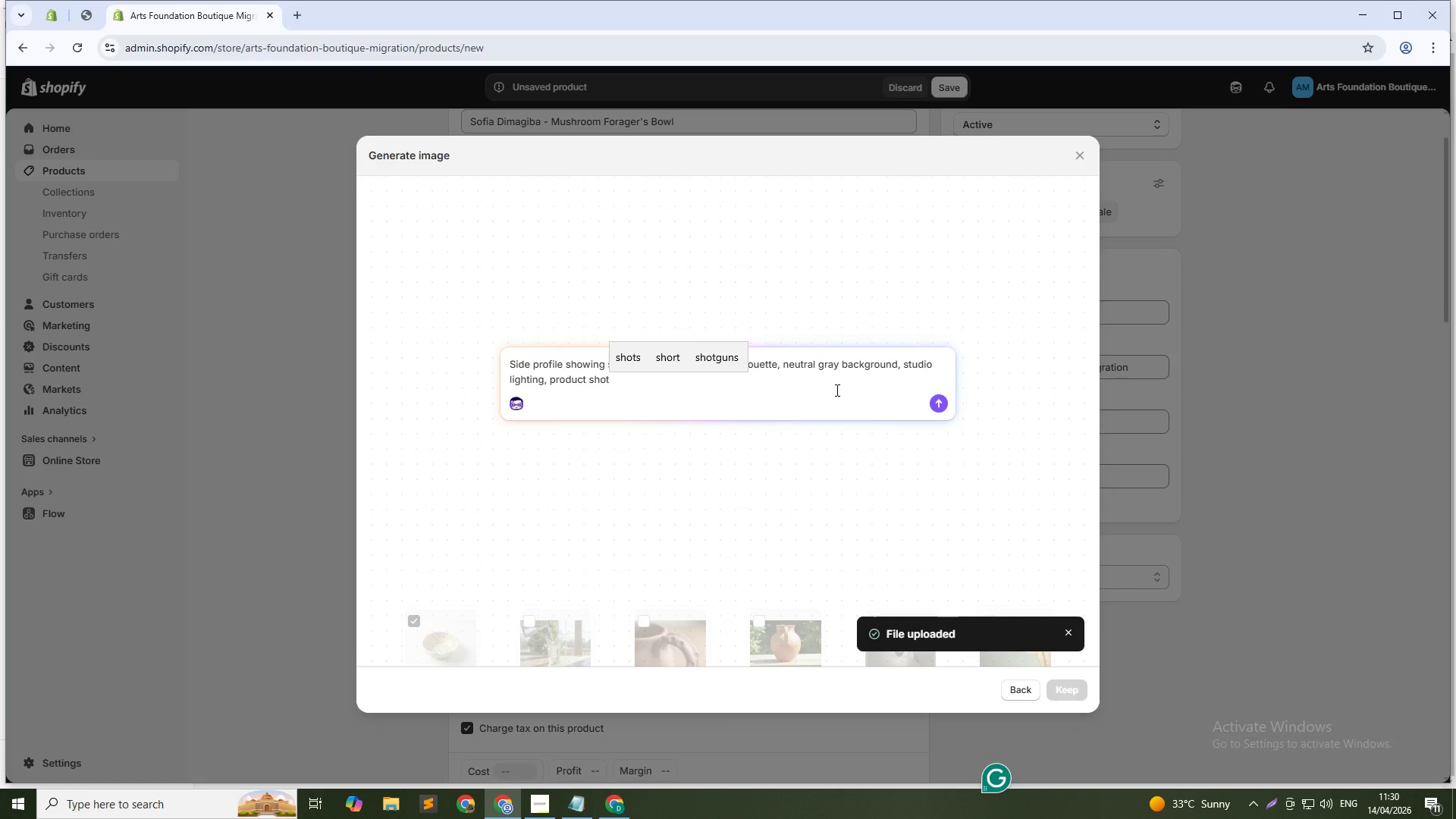 
key(Enter)
 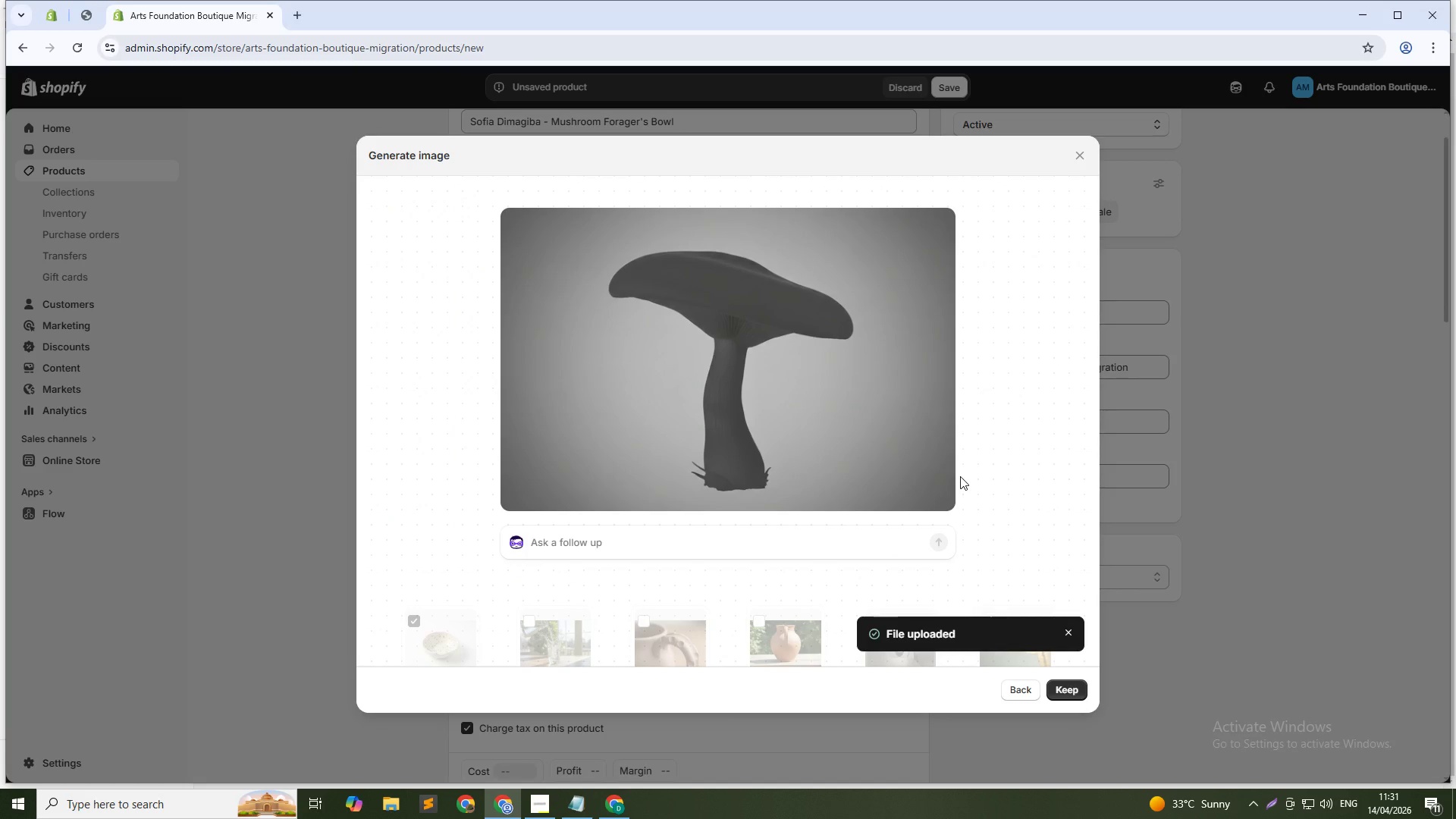 
wait(38.88)
 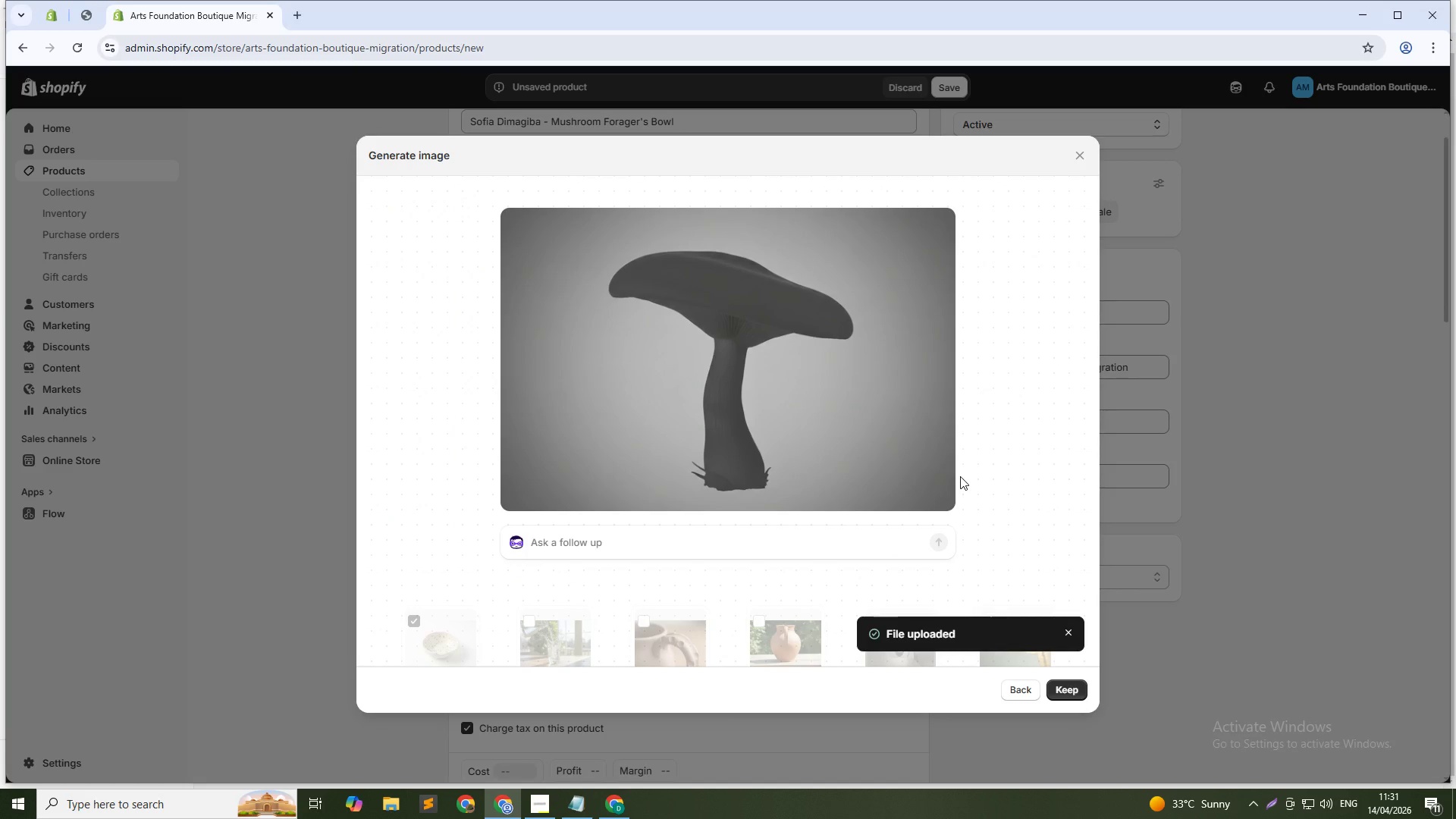 
left_click([1055, 692])
 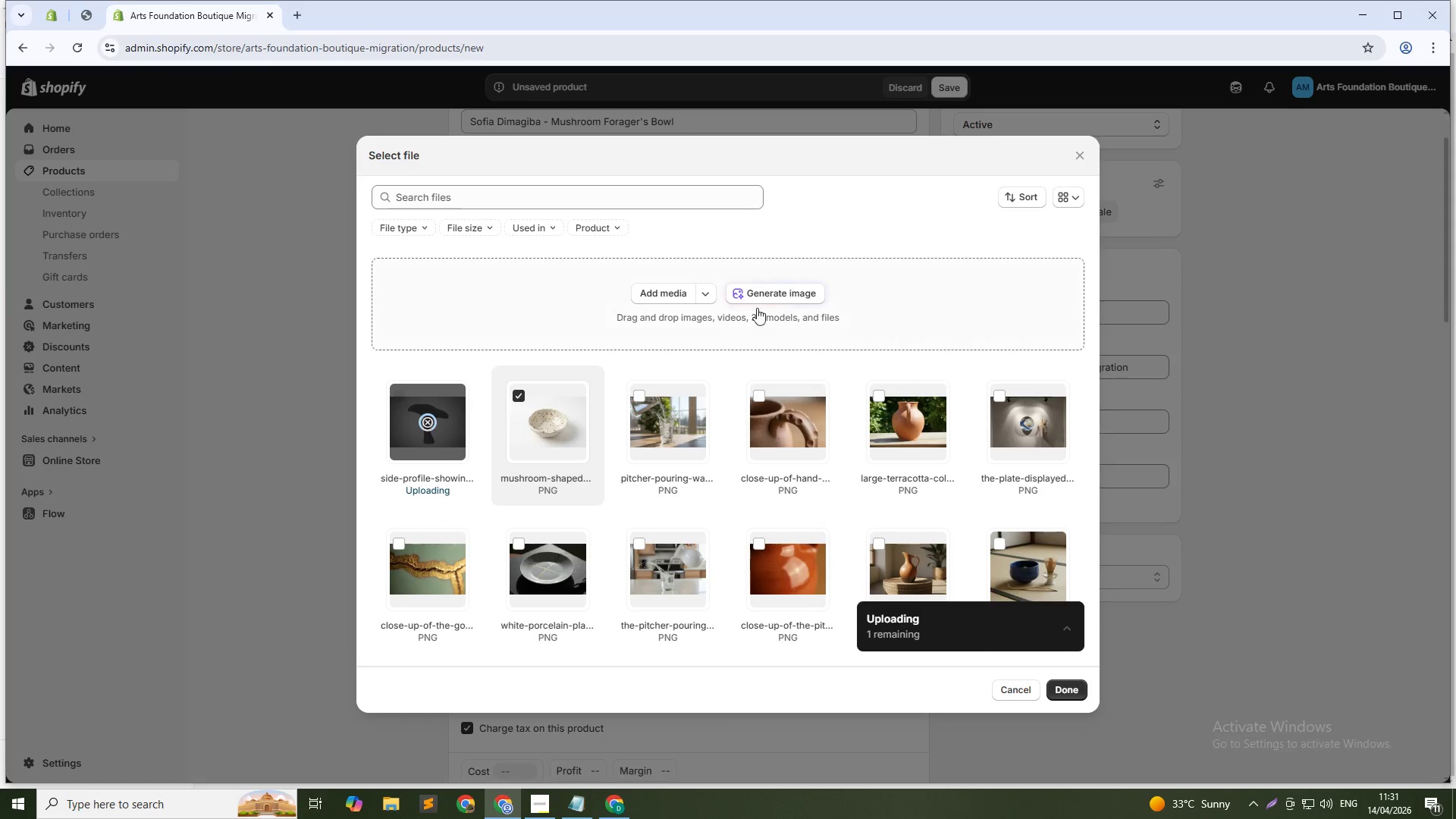 
left_click([758, 290])
 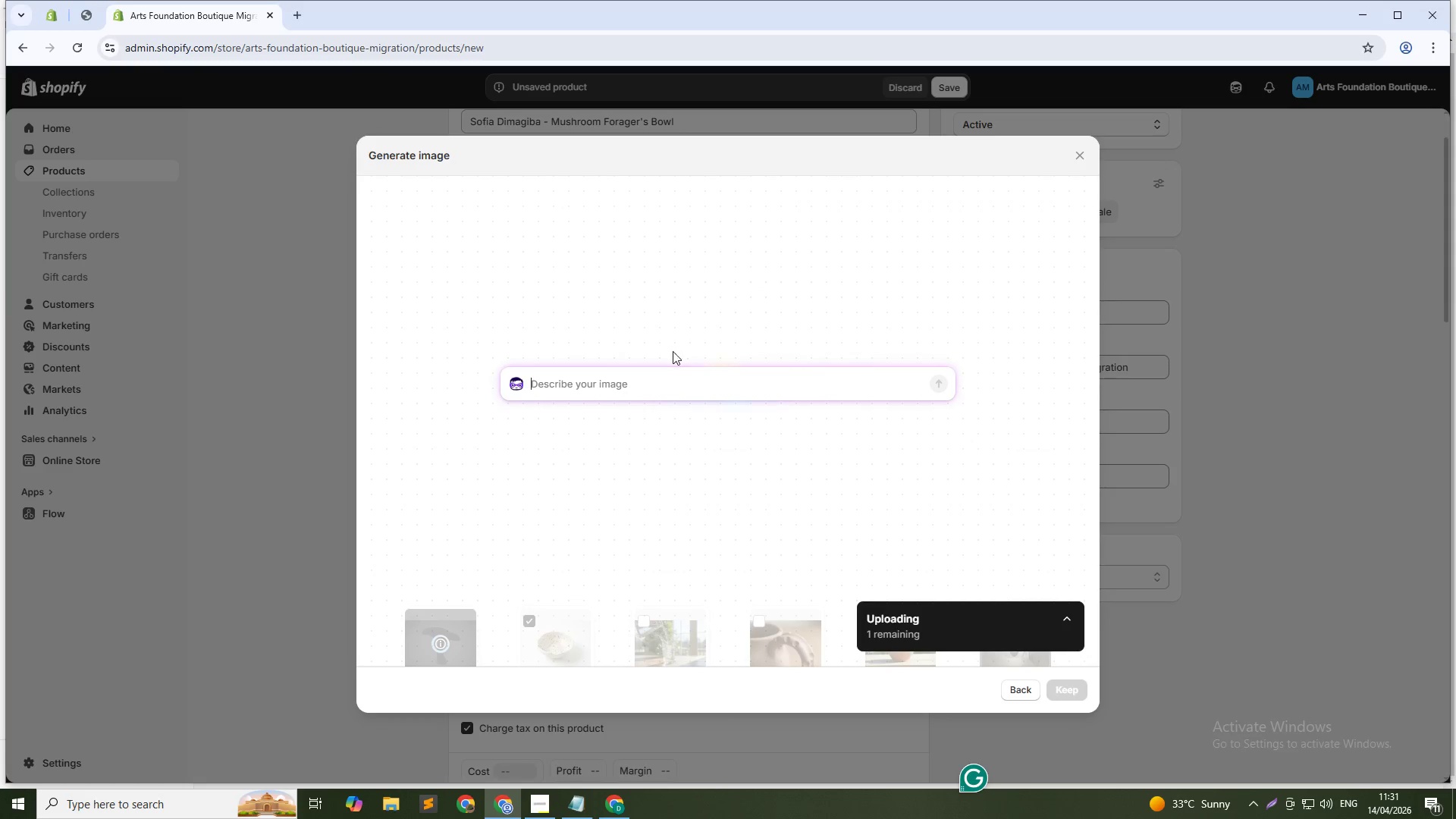 
left_click([670, 375])
 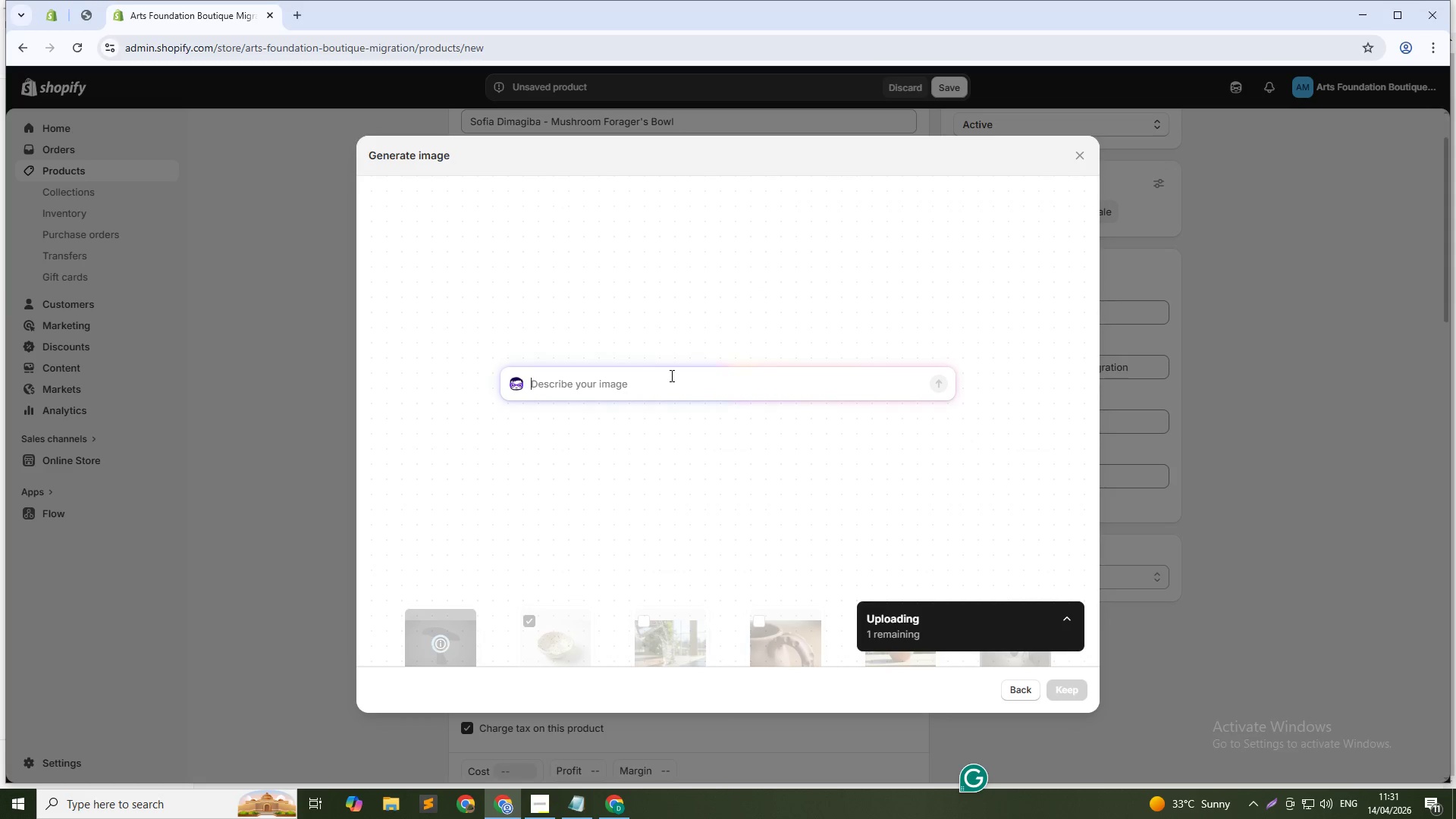 
type(Bowl filled with mixed nuts on rustic wooden table )
key(Backspace)
type(, warm home setting, sog)
key(Backspace)
type(ft afternoon light, lifestyle shot)
 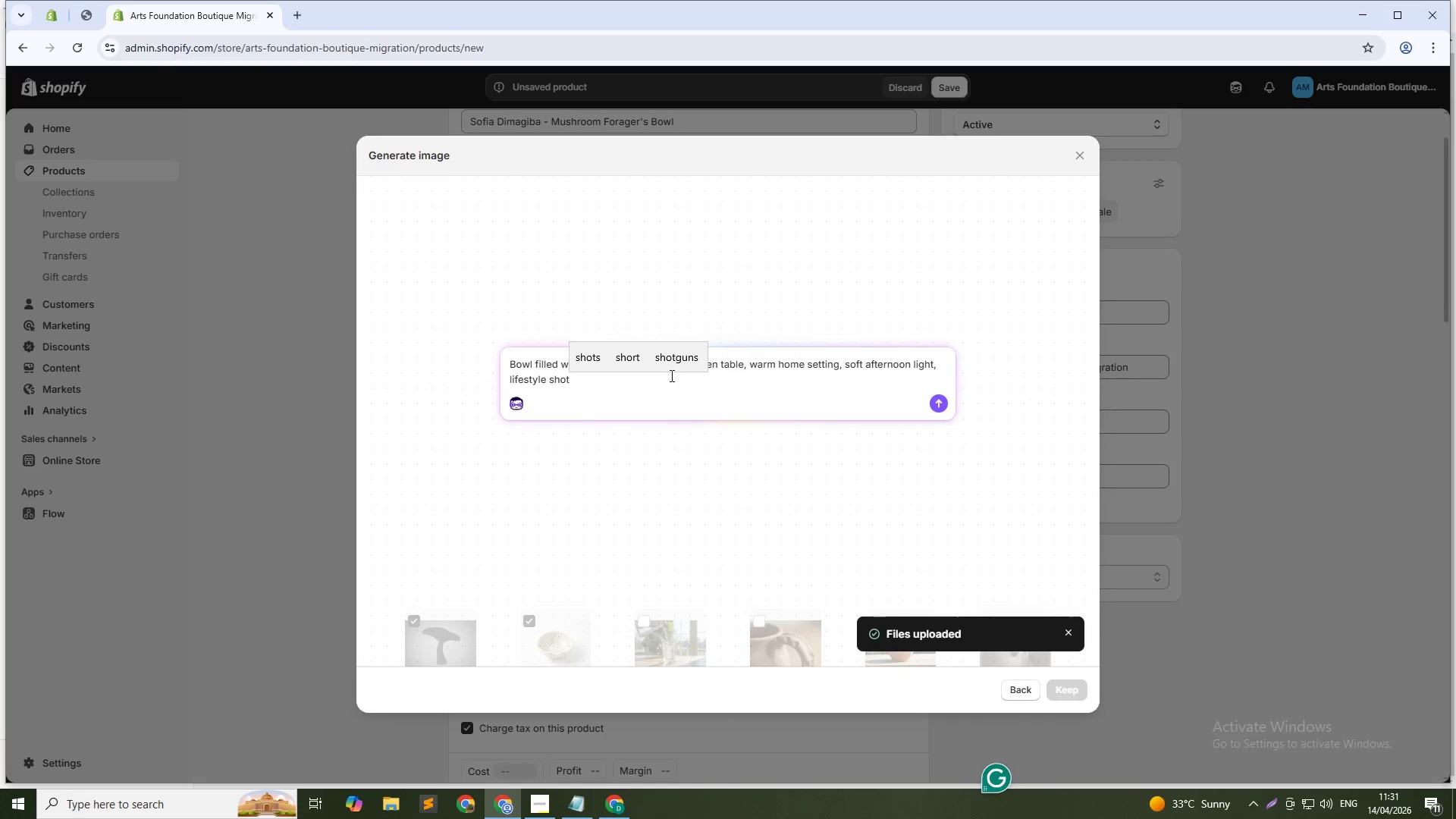 
key(Enter)
 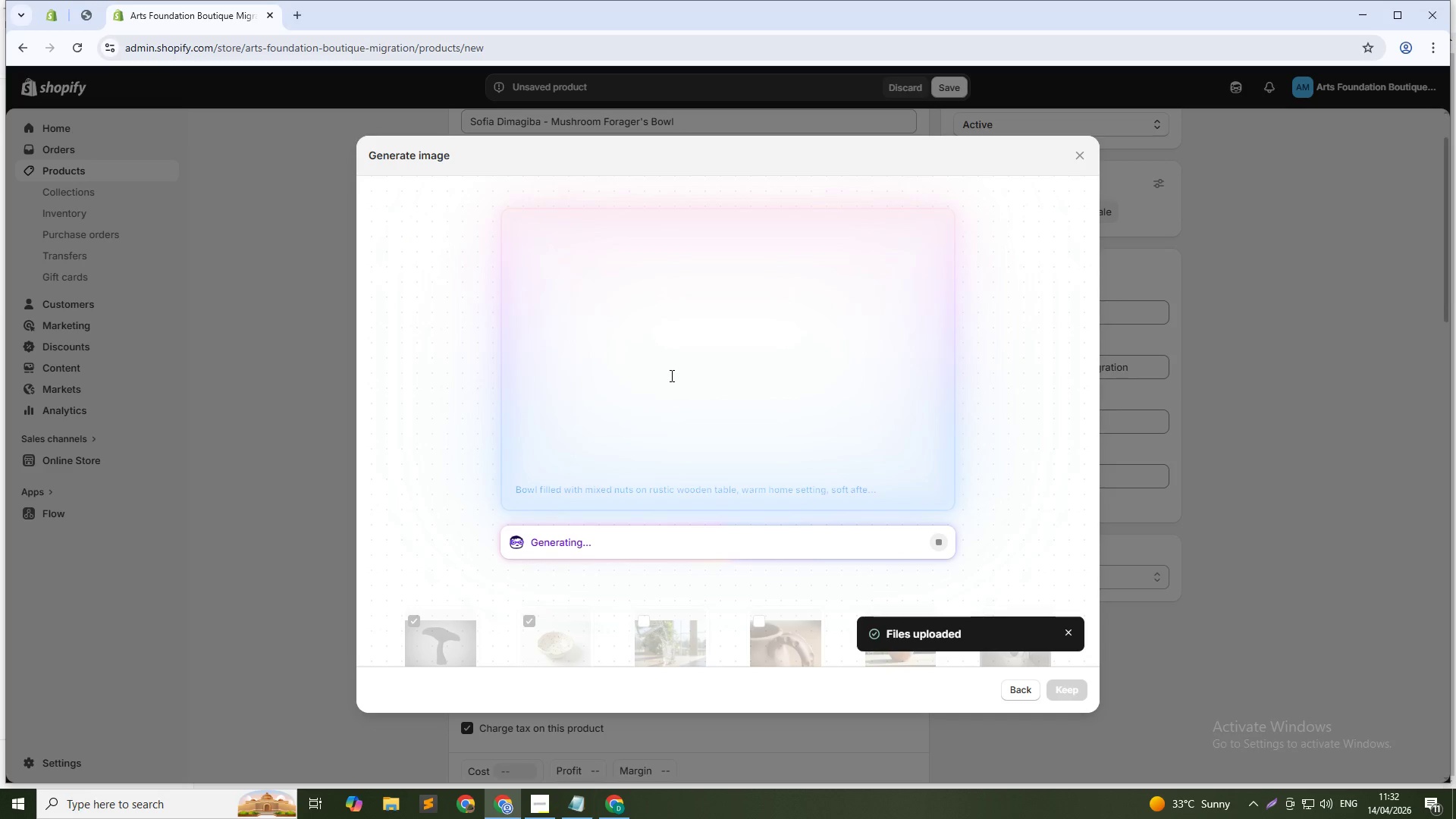 
wait(20.53)
 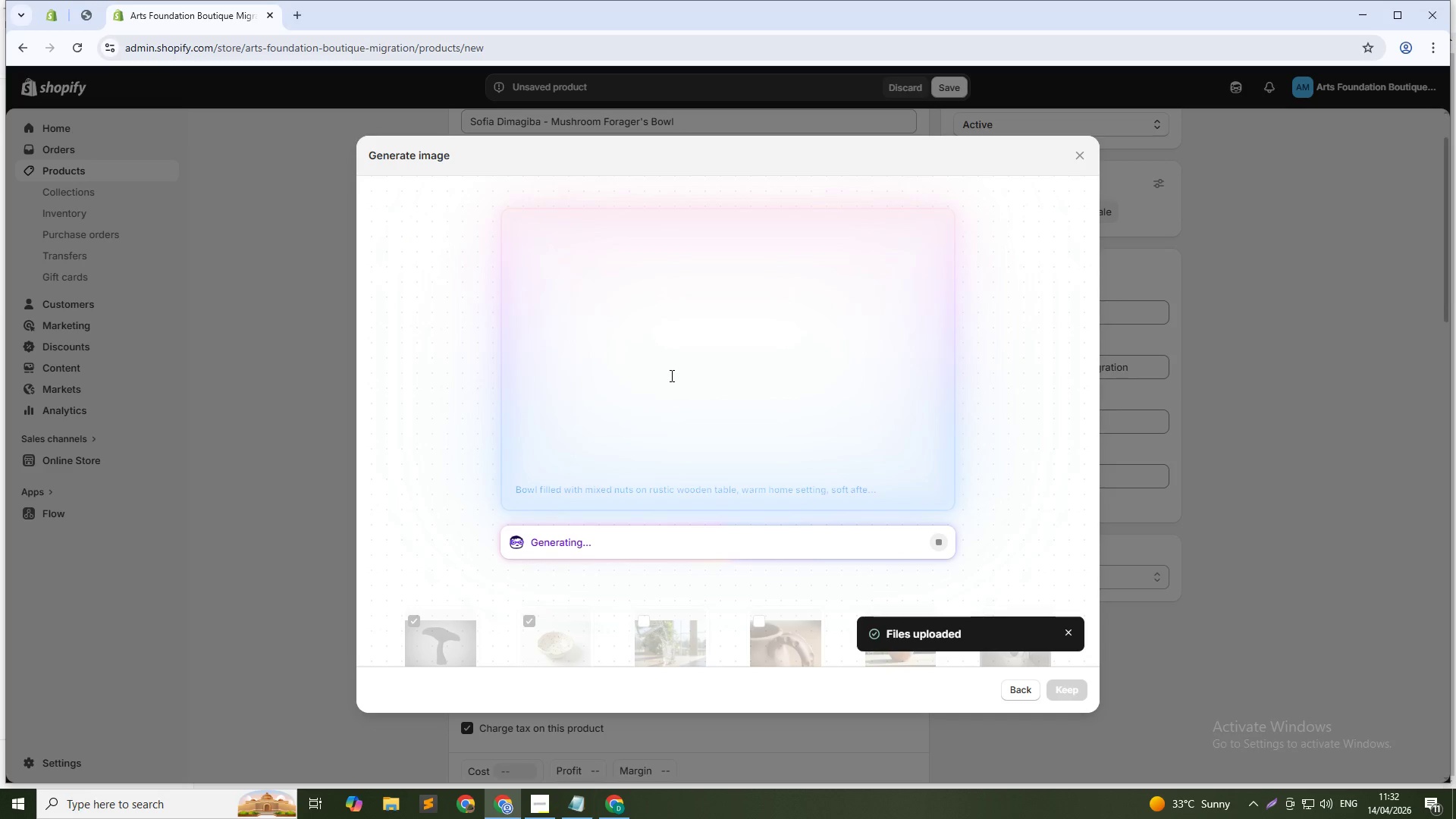 
key(Alt+AltLeft)
 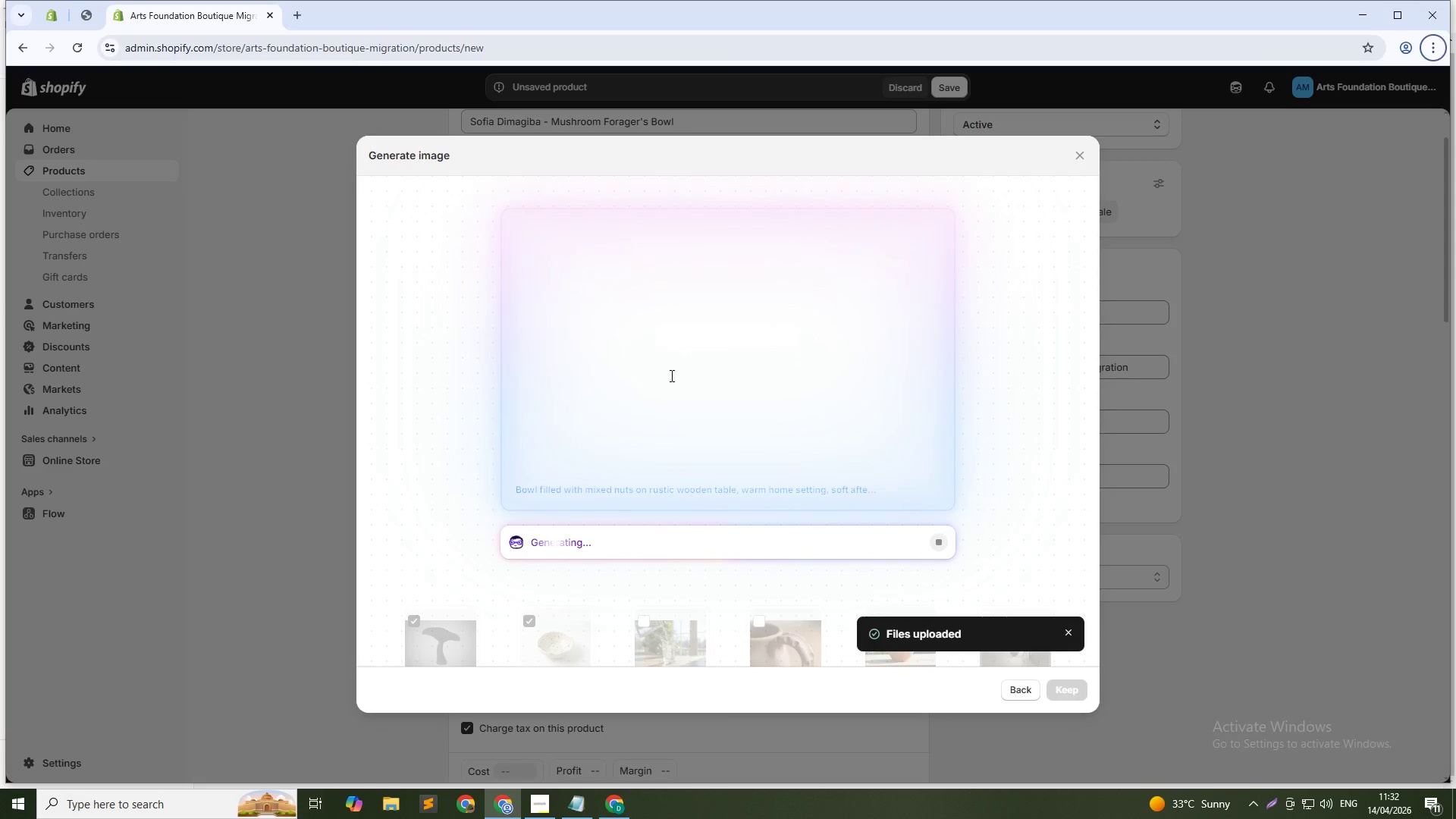 
key(Alt+AltLeft)
 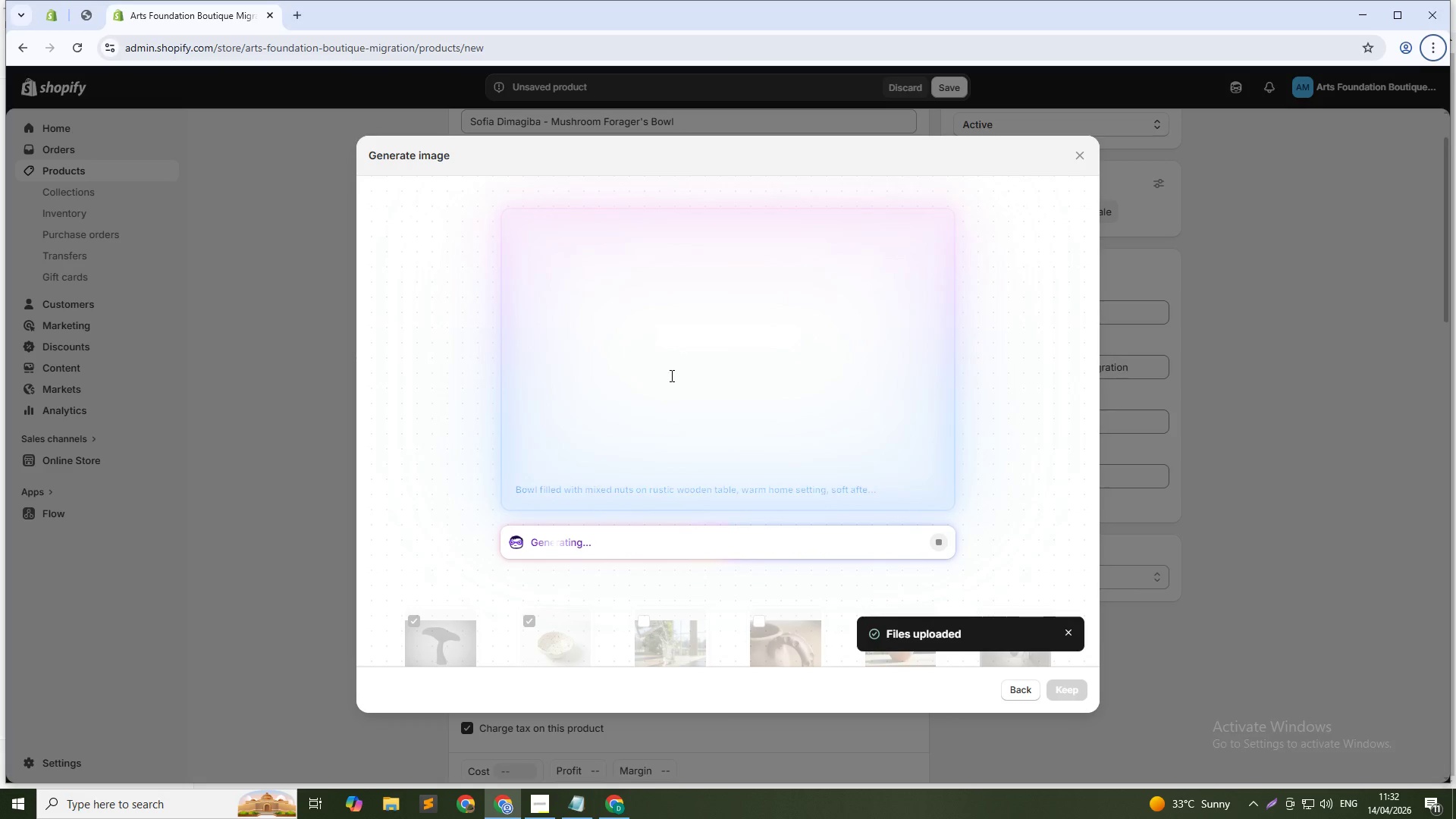 
key(Alt+Tab)